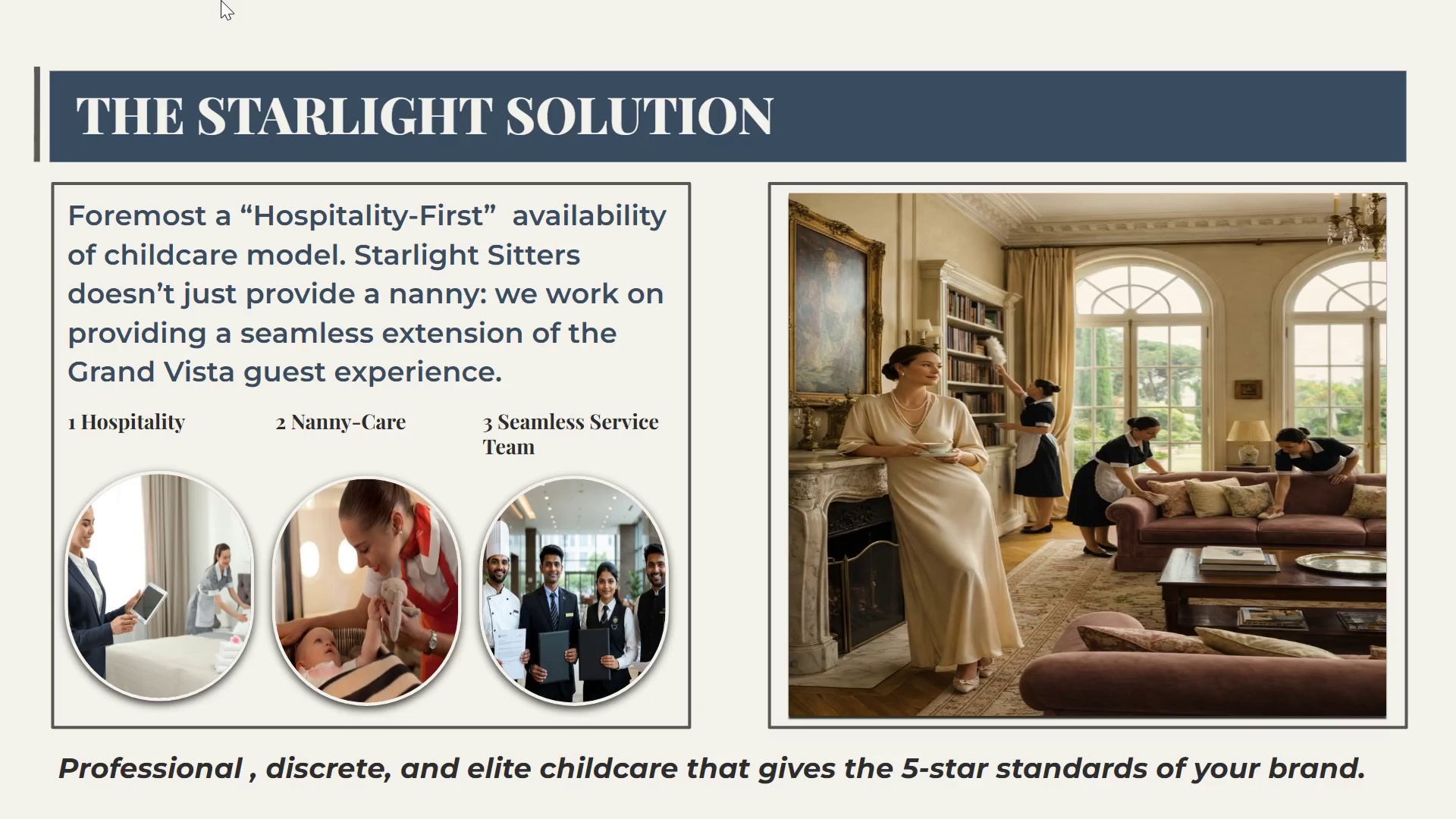 
key(ArrowLeft)
 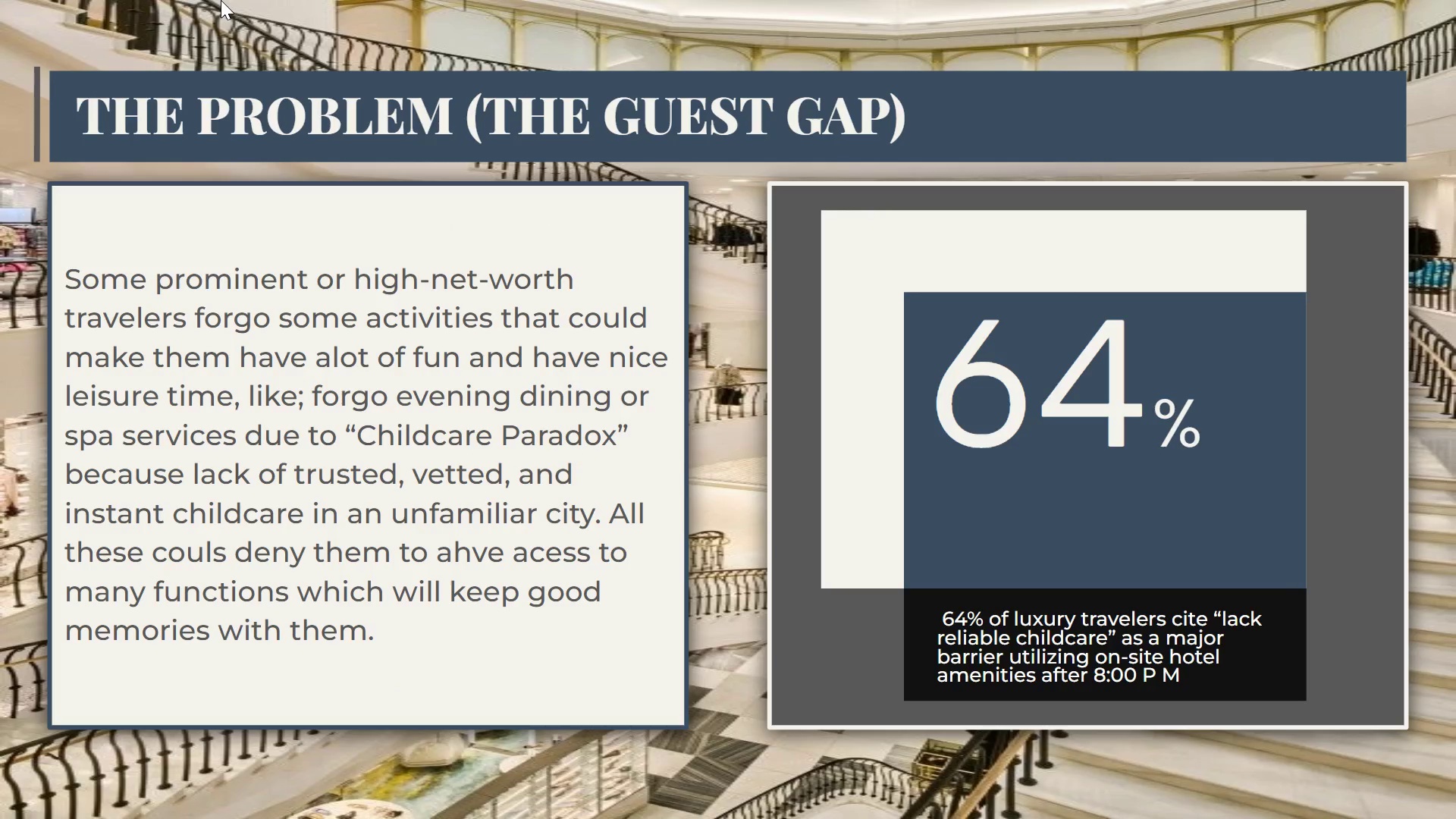 
hold_key(key=ArrowLeft, duration=0.67)
 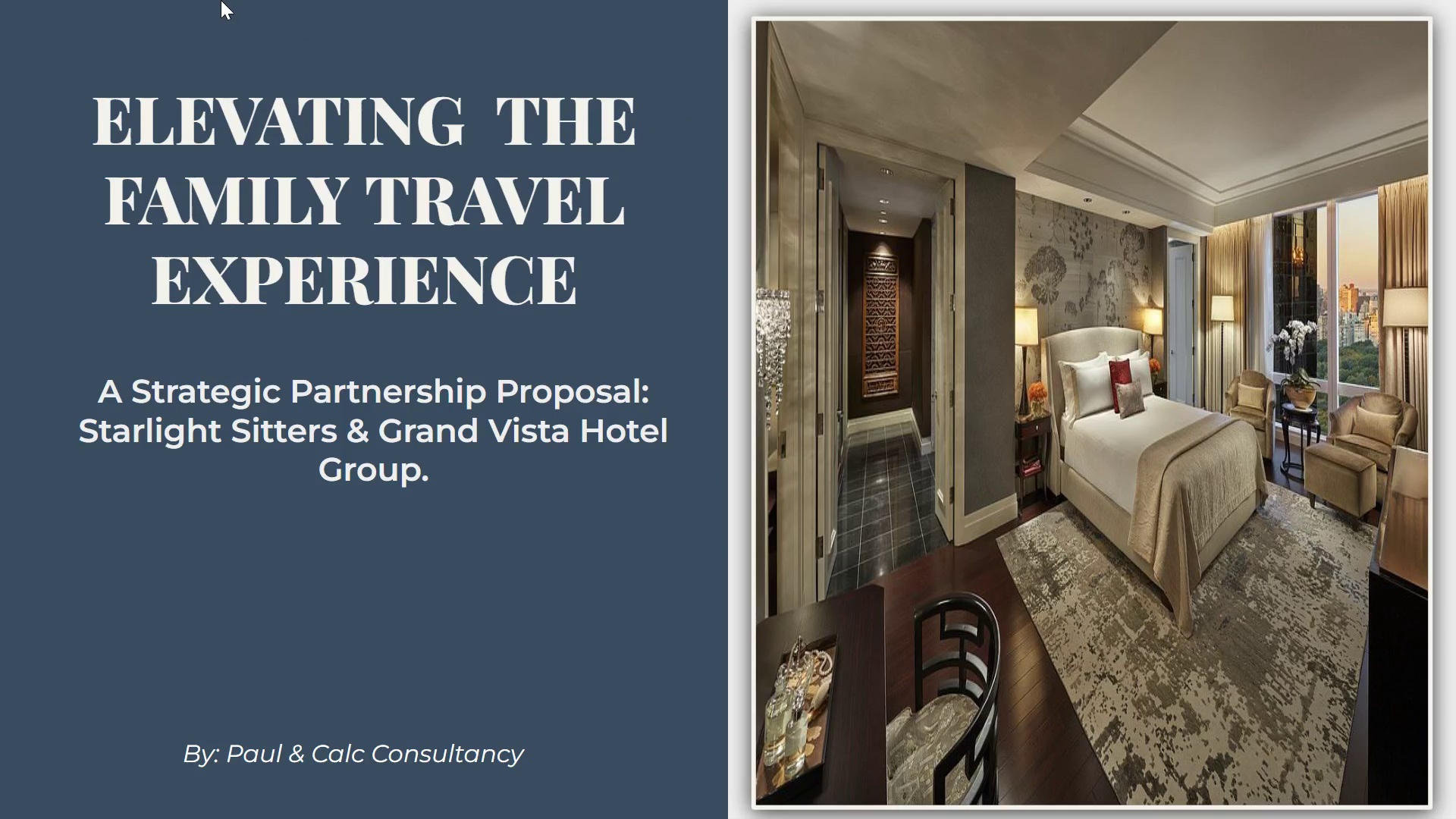 
hold_key(key=ArrowLeft, duration=0.33)
 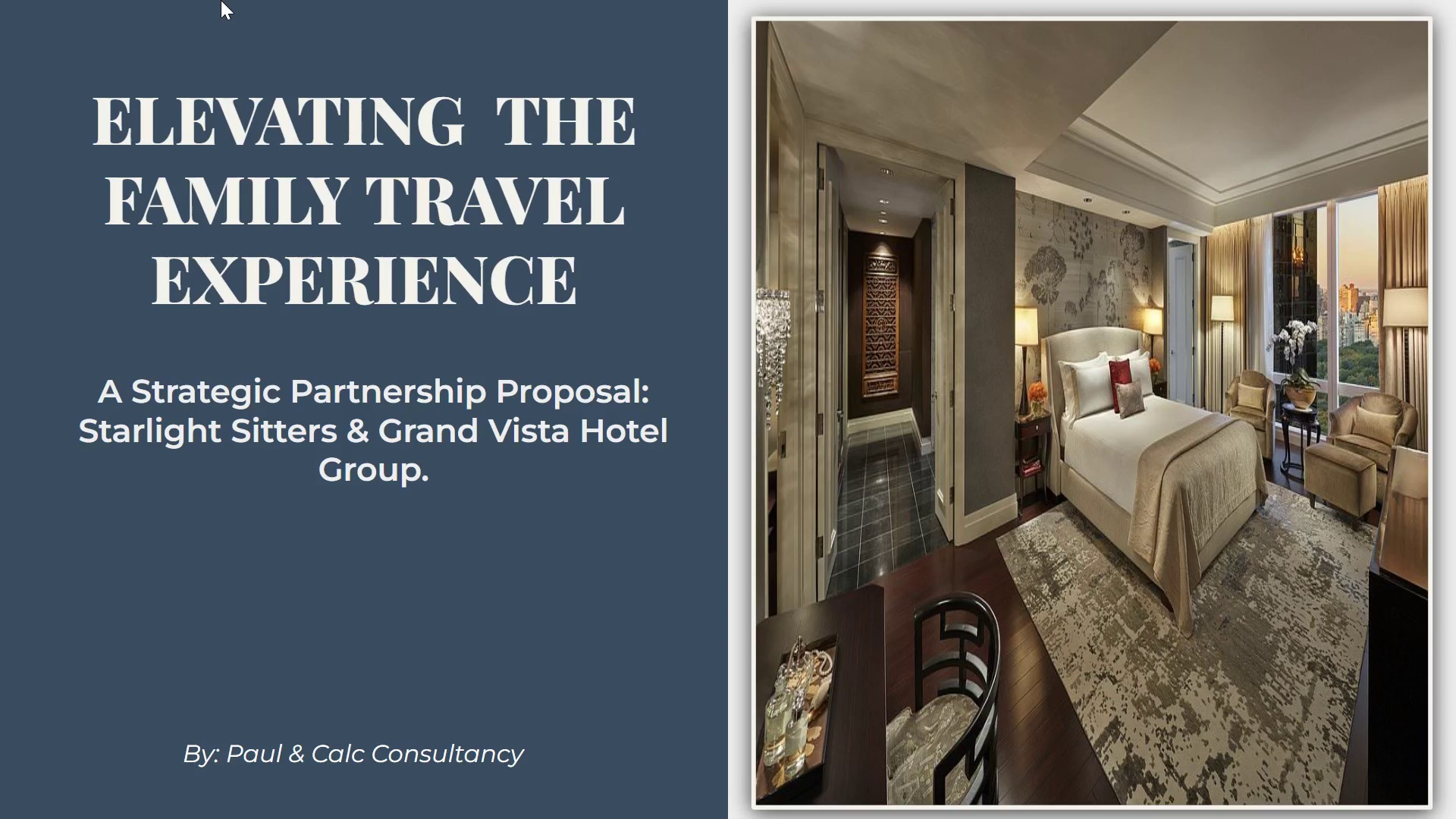 
key(ArrowLeft)
 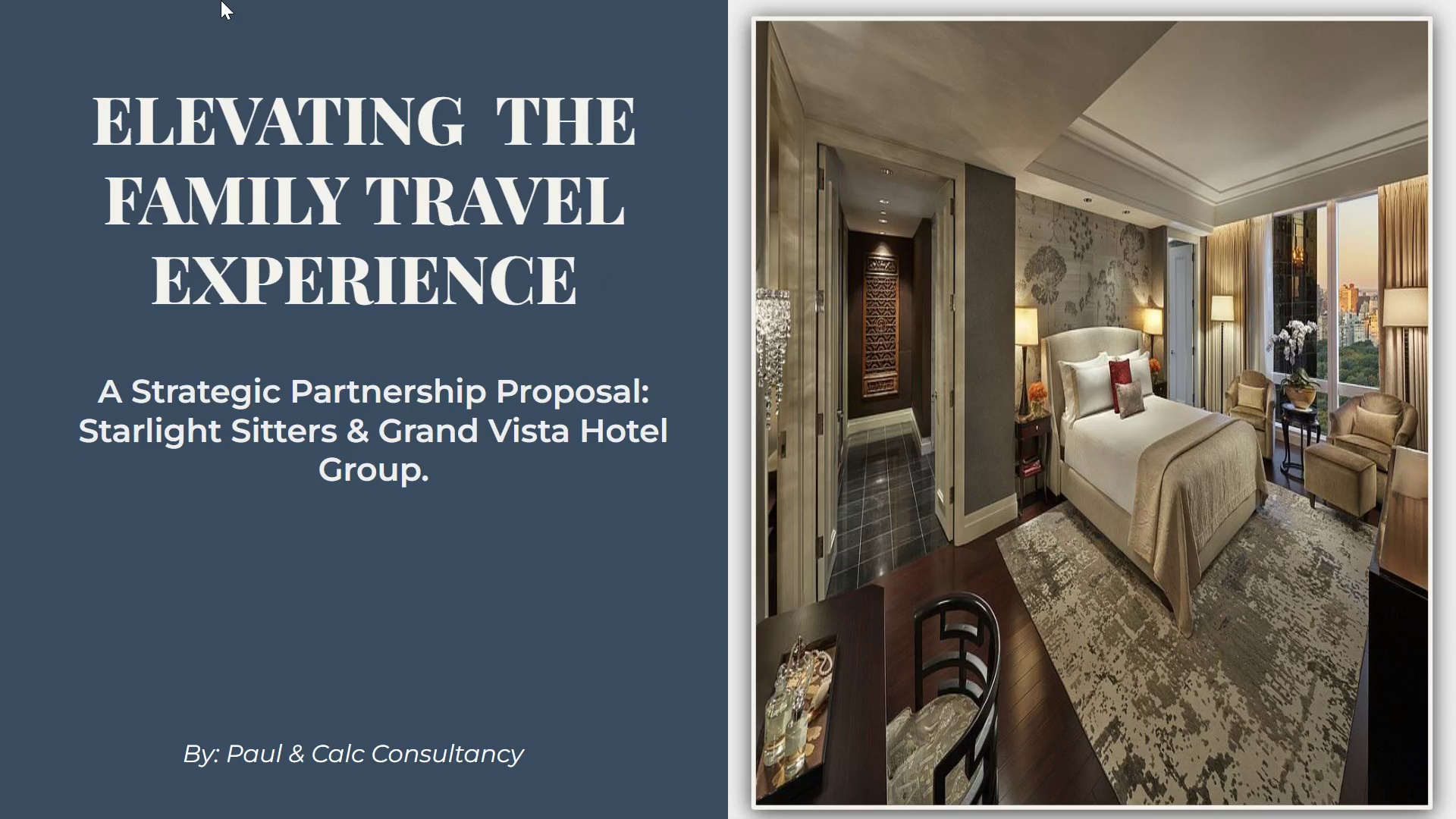 
key(ArrowLeft)
 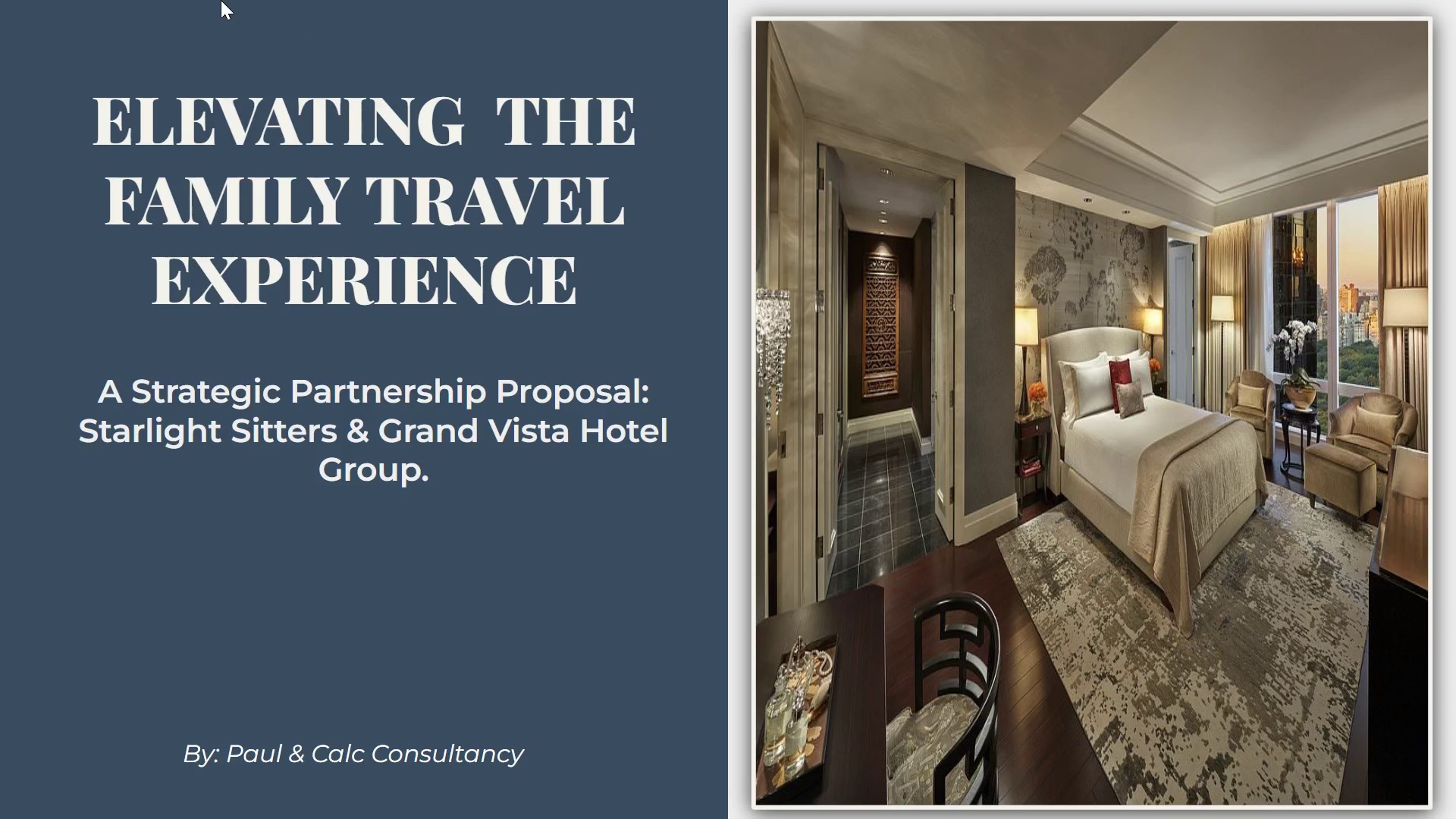 
key(ArrowLeft)
 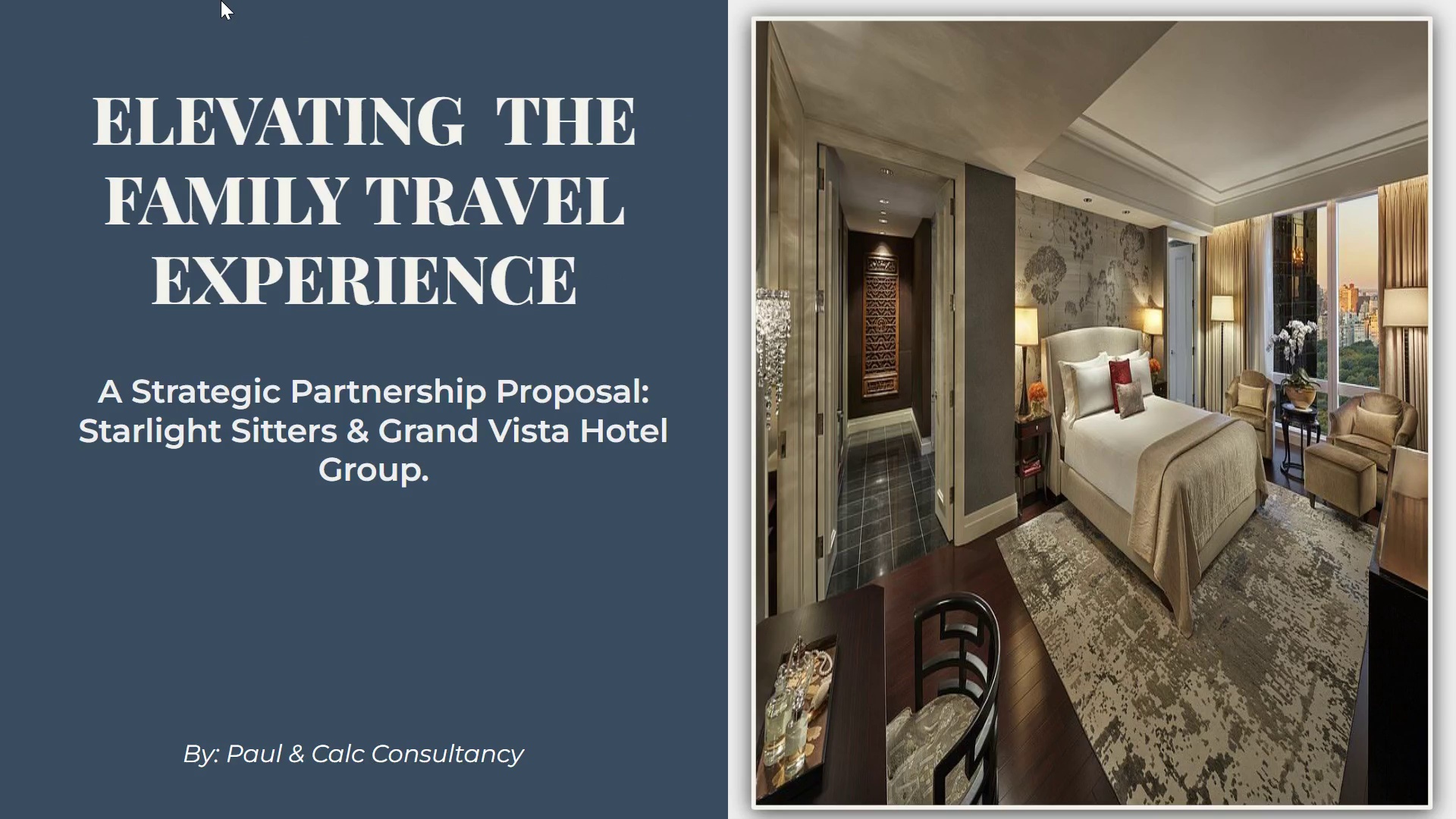 
key(ArrowRight)
 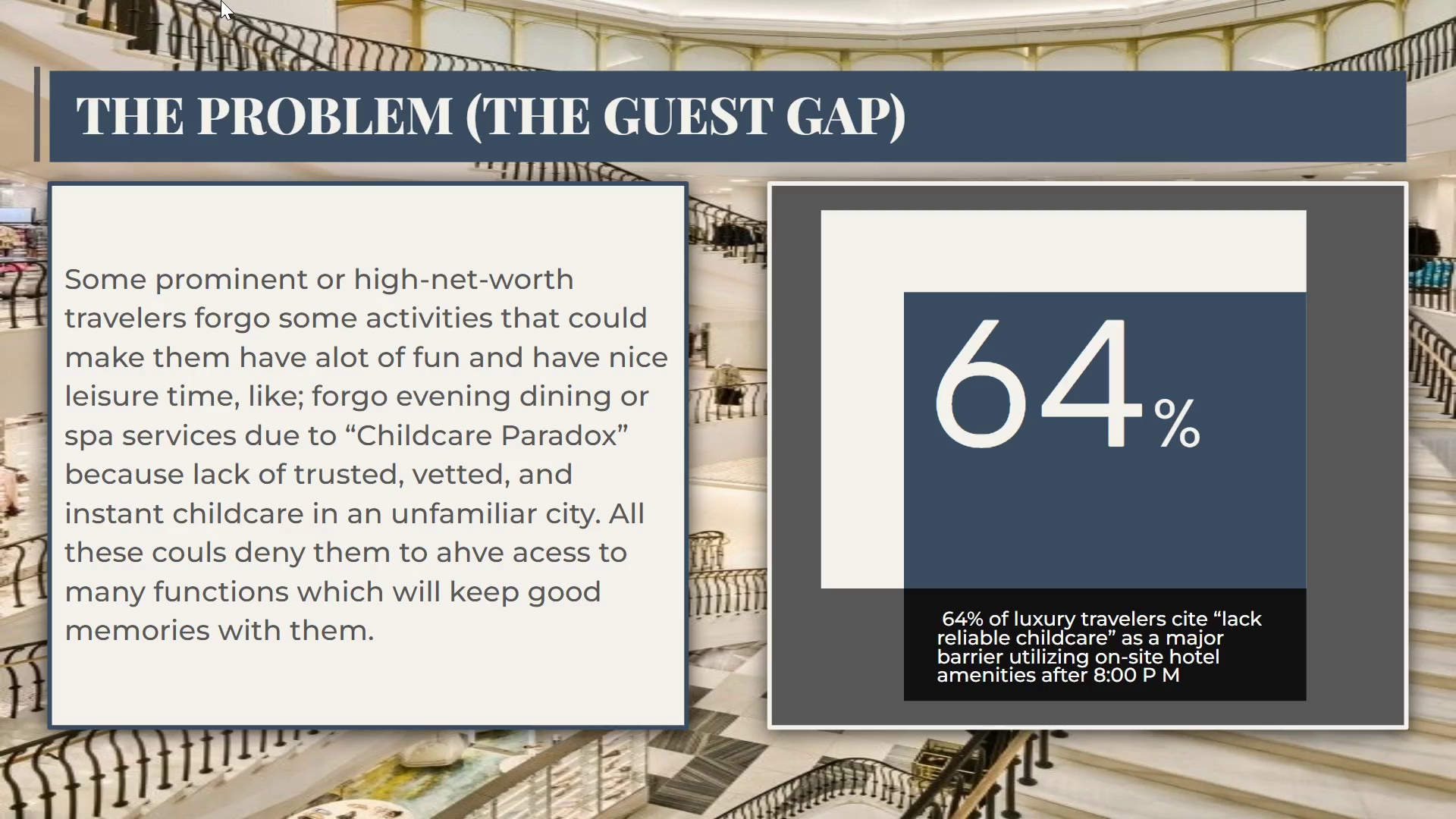 
key(ArrowRight)
 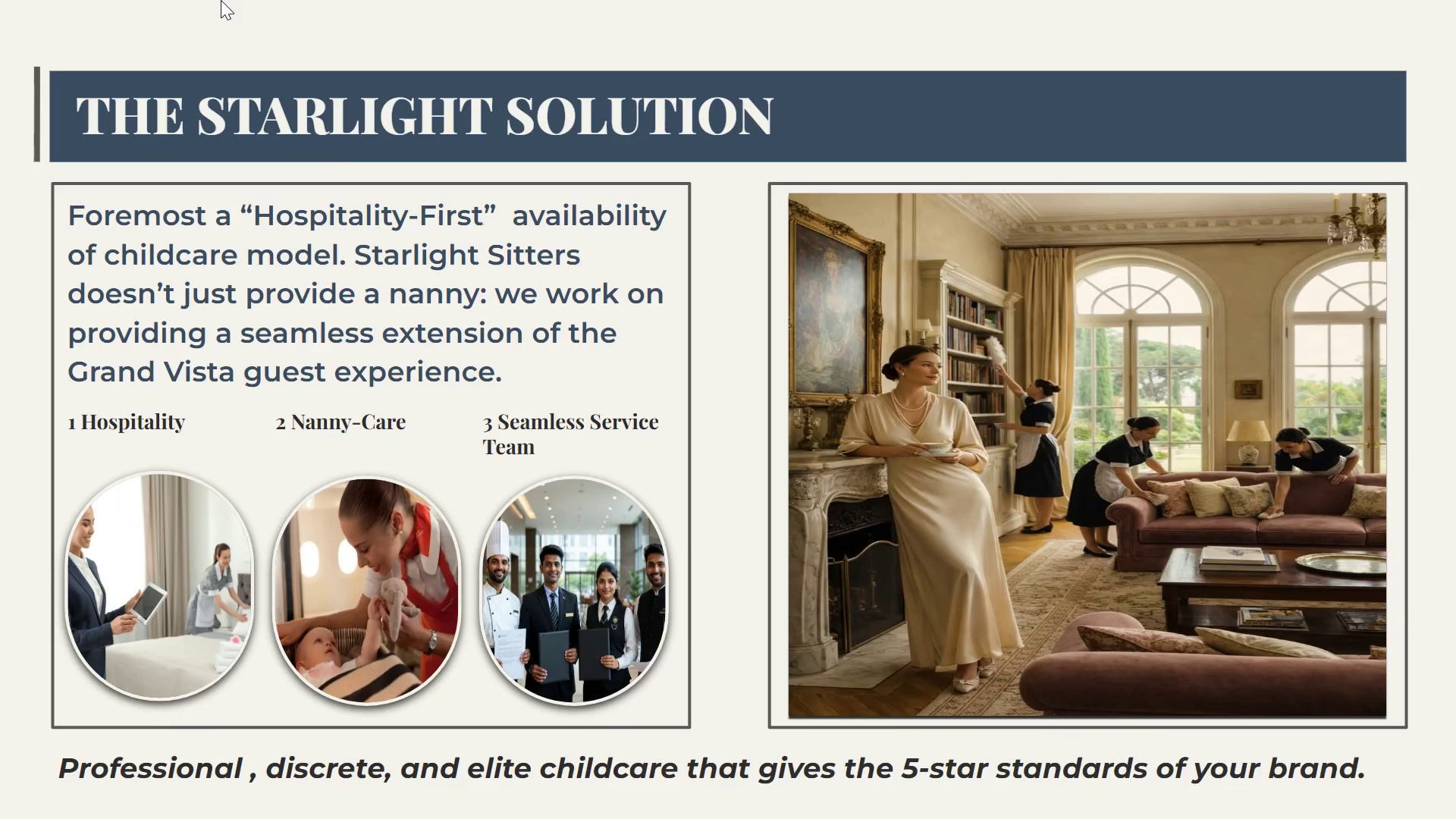 
key(ArrowRight)
 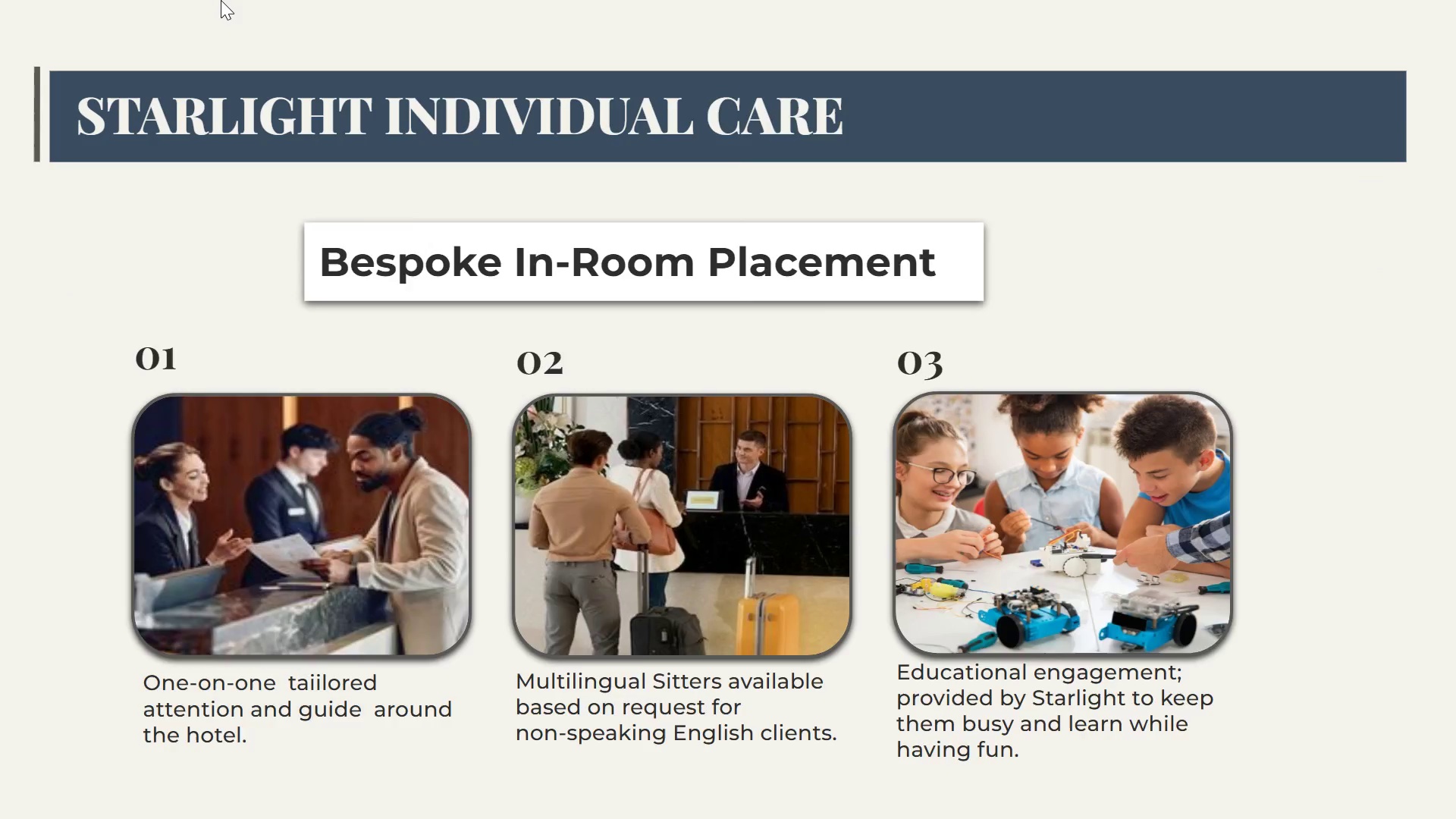 
key(ArrowRight)
 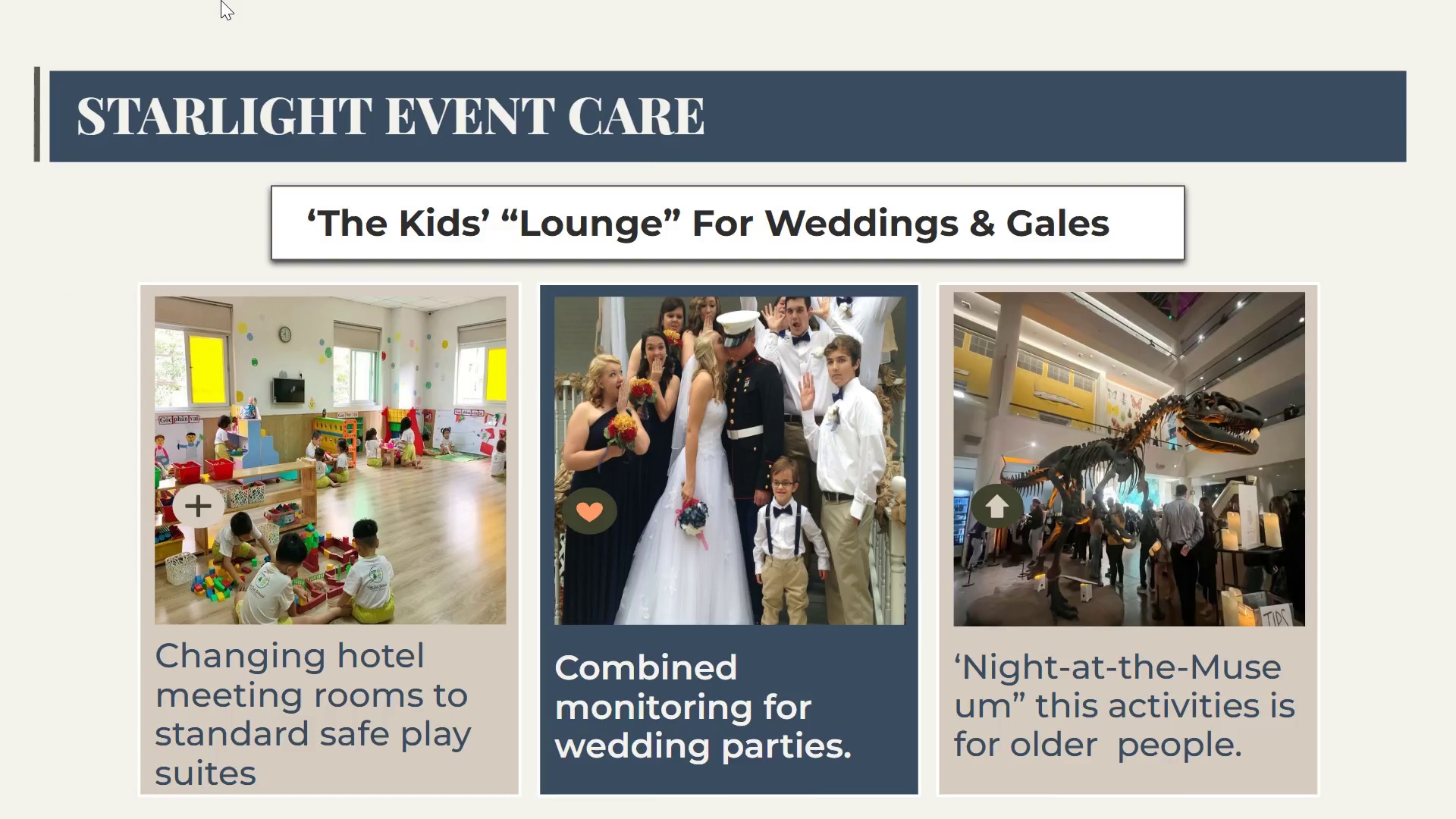 
key(ArrowRight)
 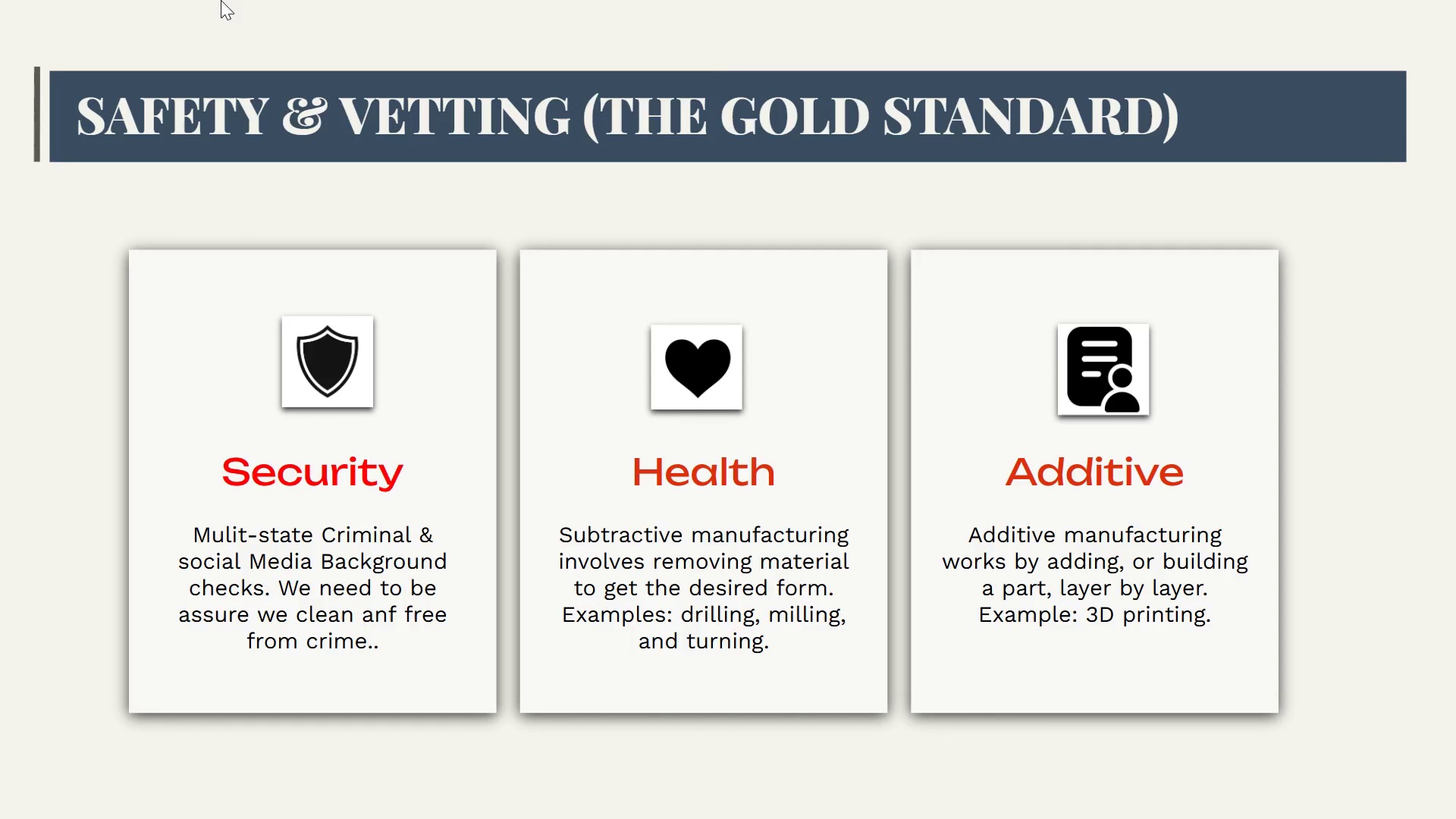 
key(ArrowRight)
 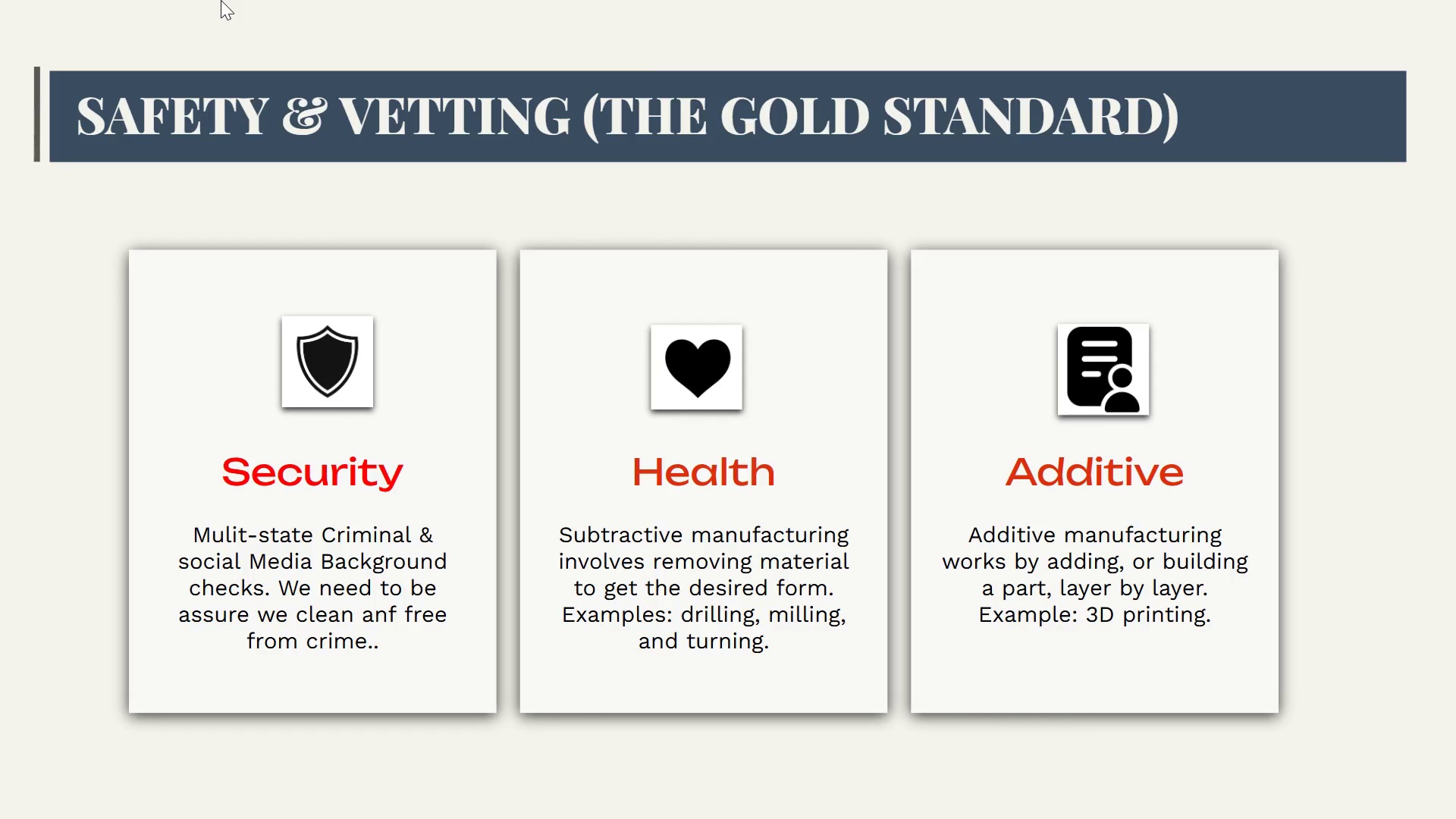 
key(ArrowLeft)
 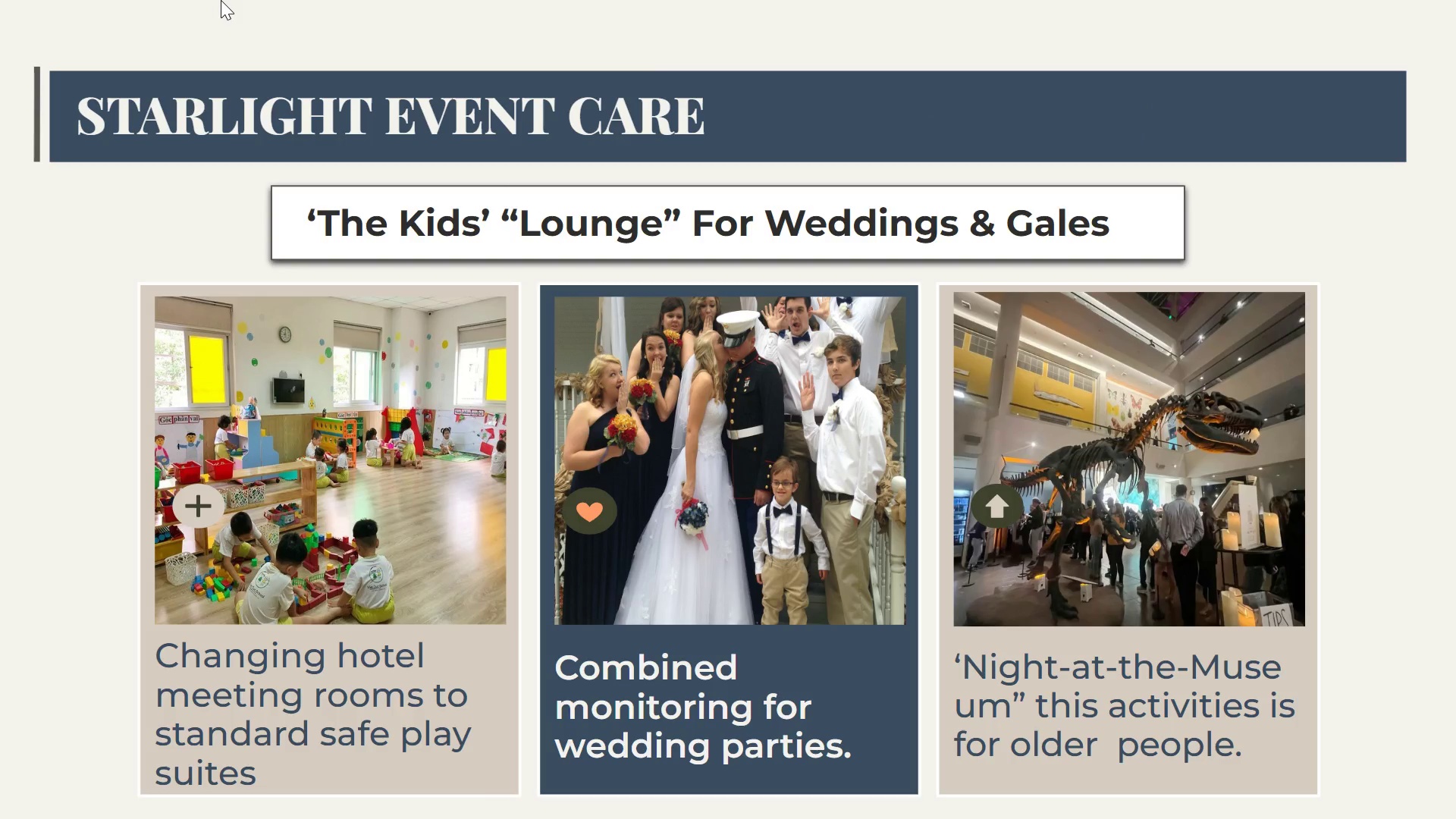 
key(ArrowLeft)
 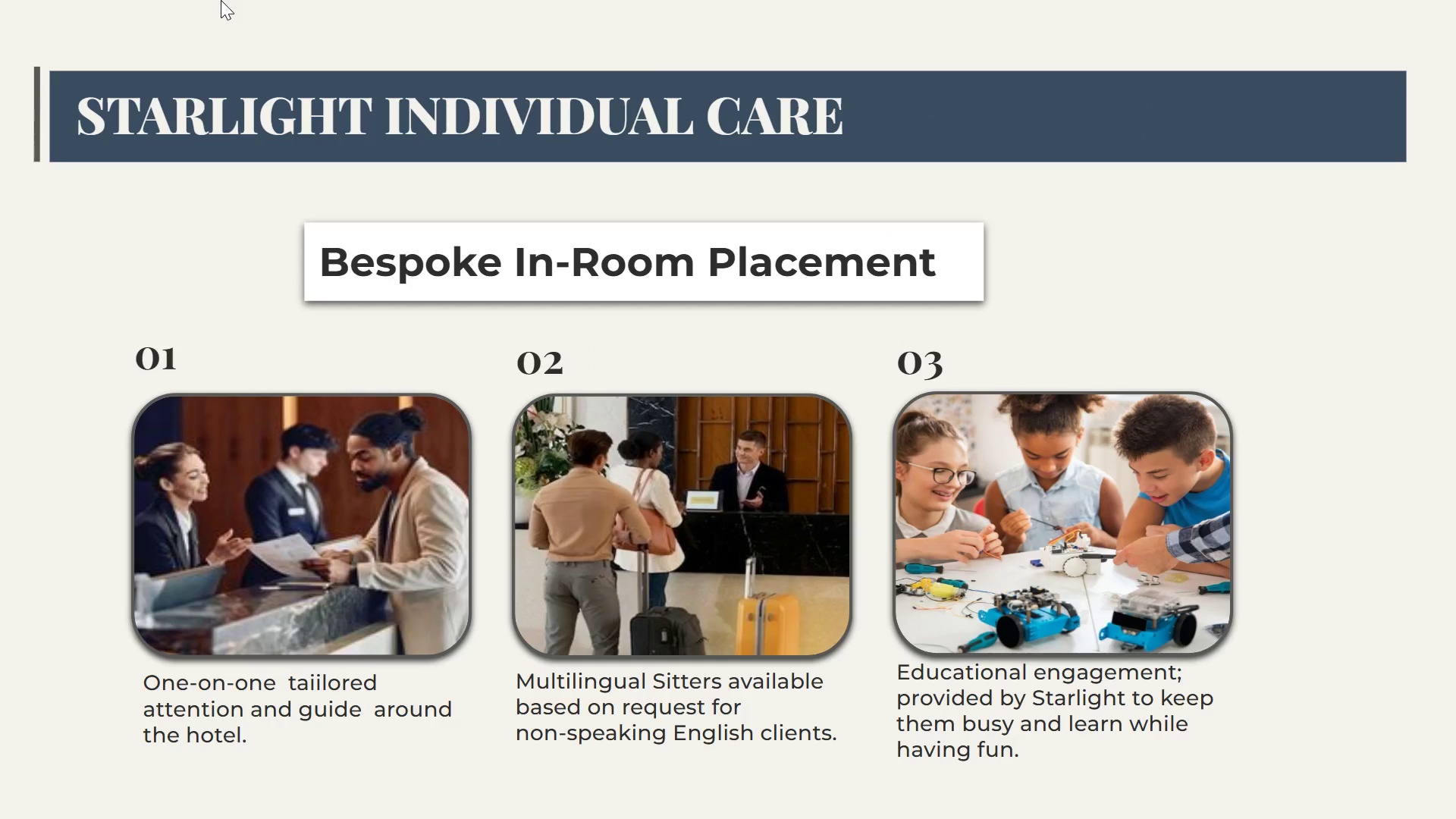 
key(ArrowLeft)
 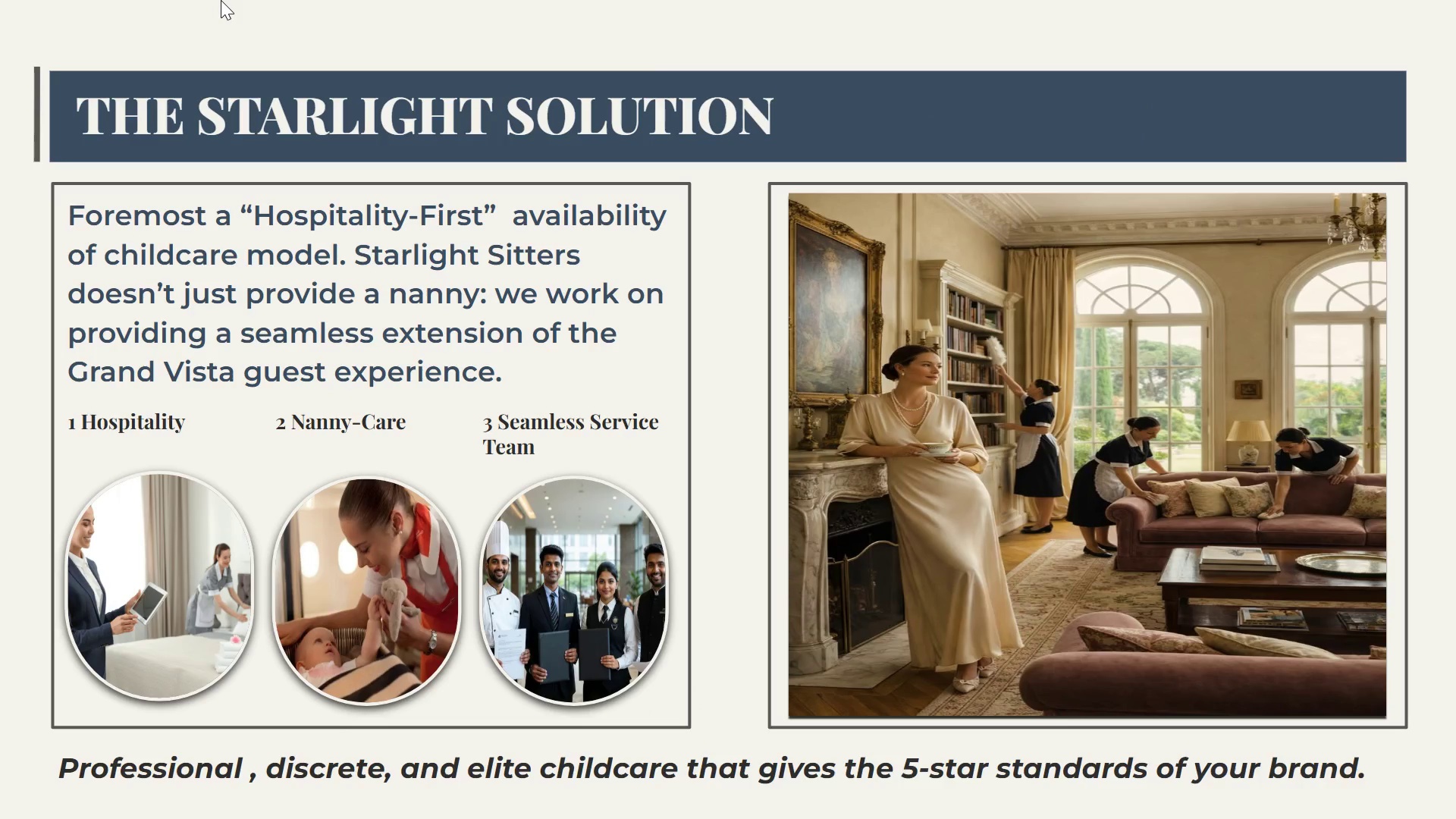 
key(ArrowLeft)
 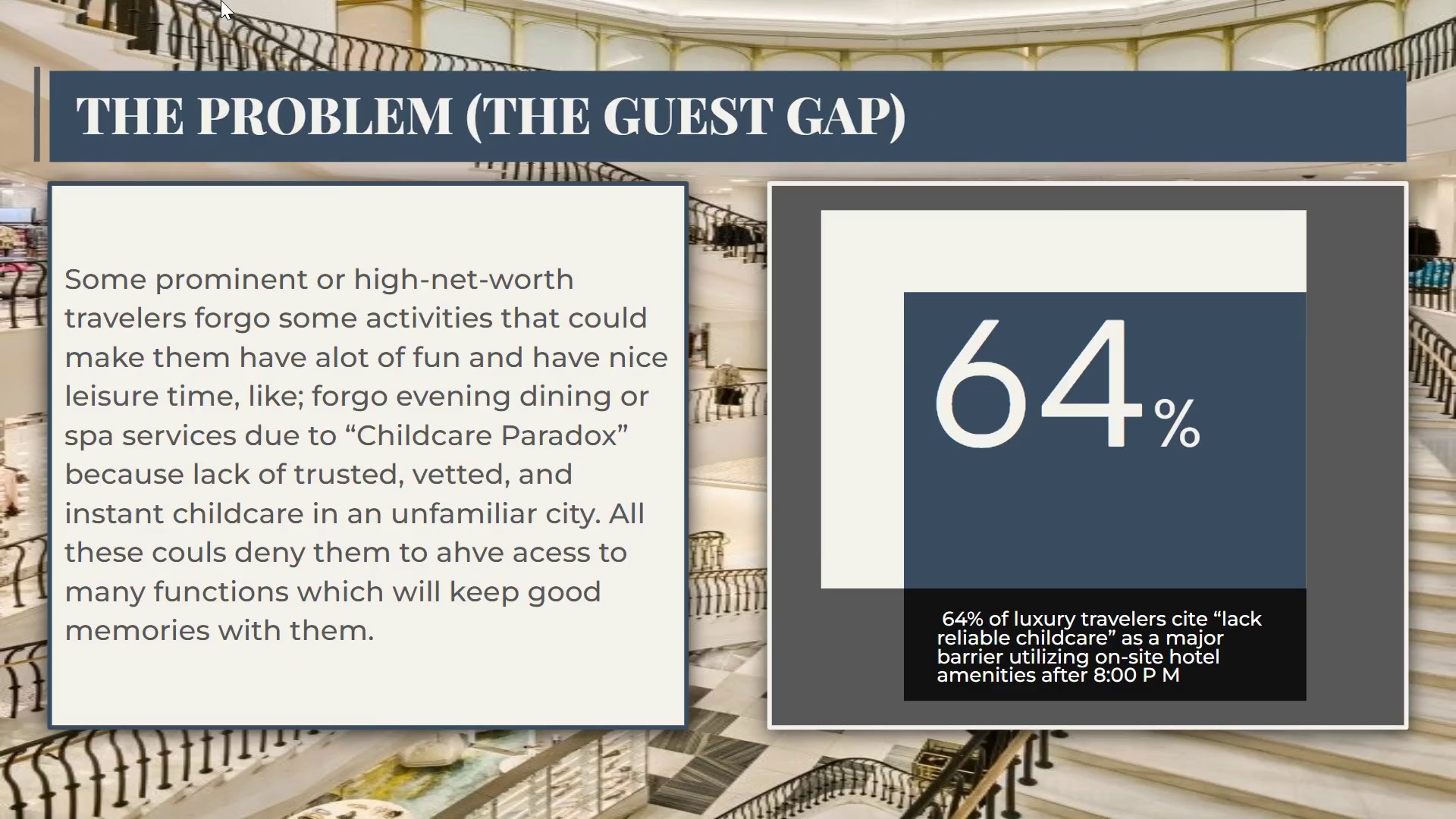 
key(ArrowLeft)
 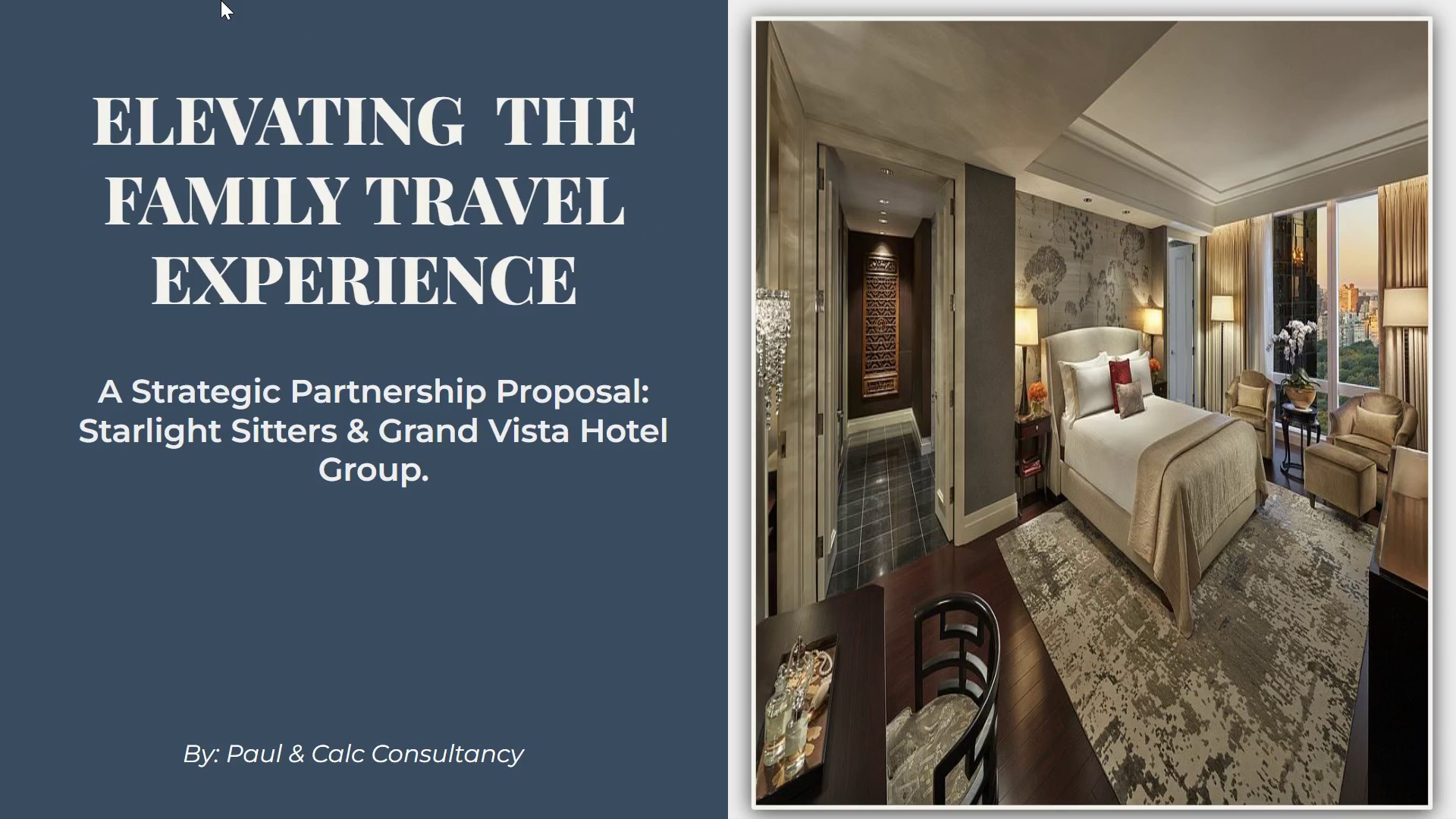 
key(ArrowLeft)
 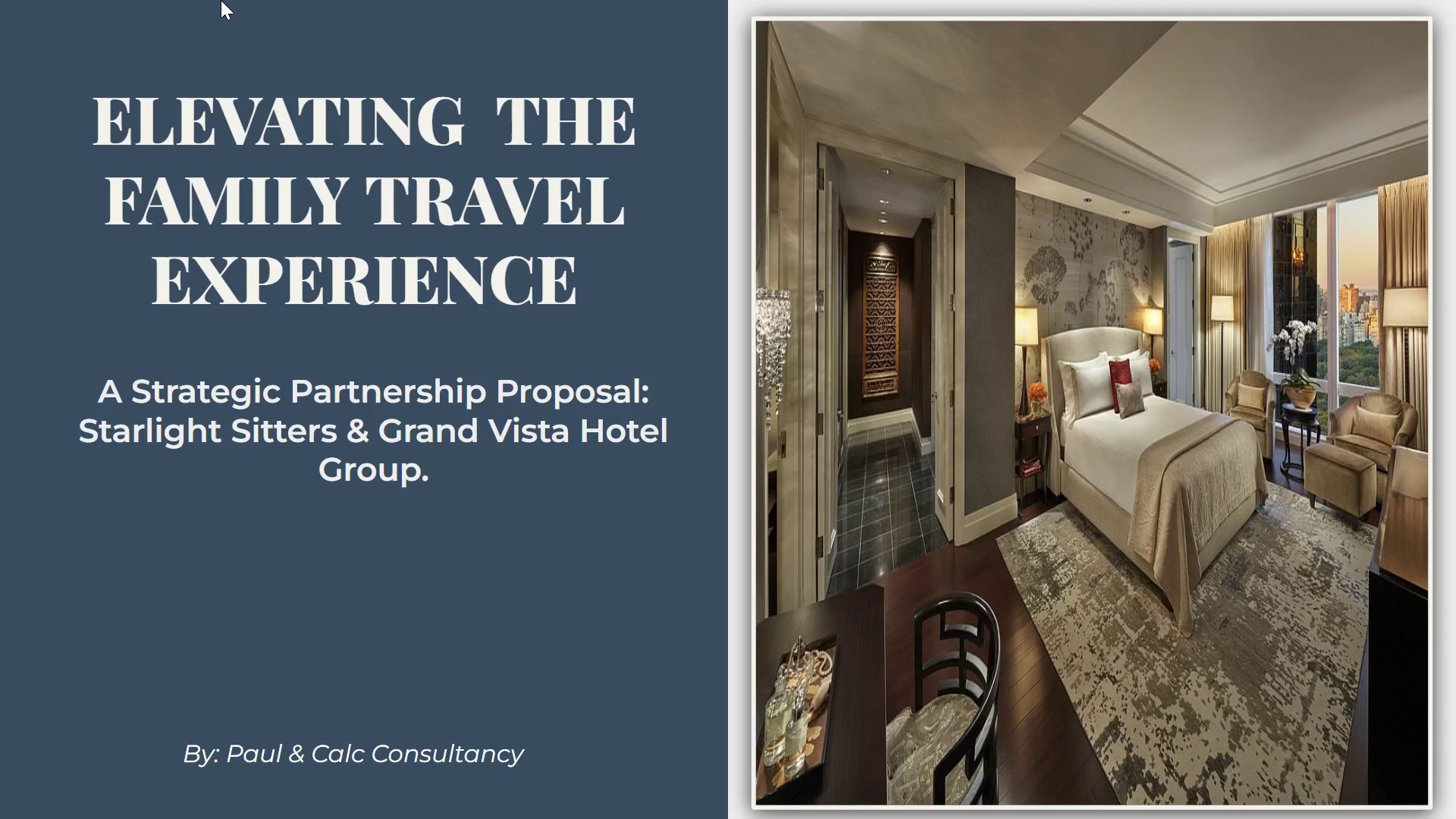 
key(ArrowRight)
 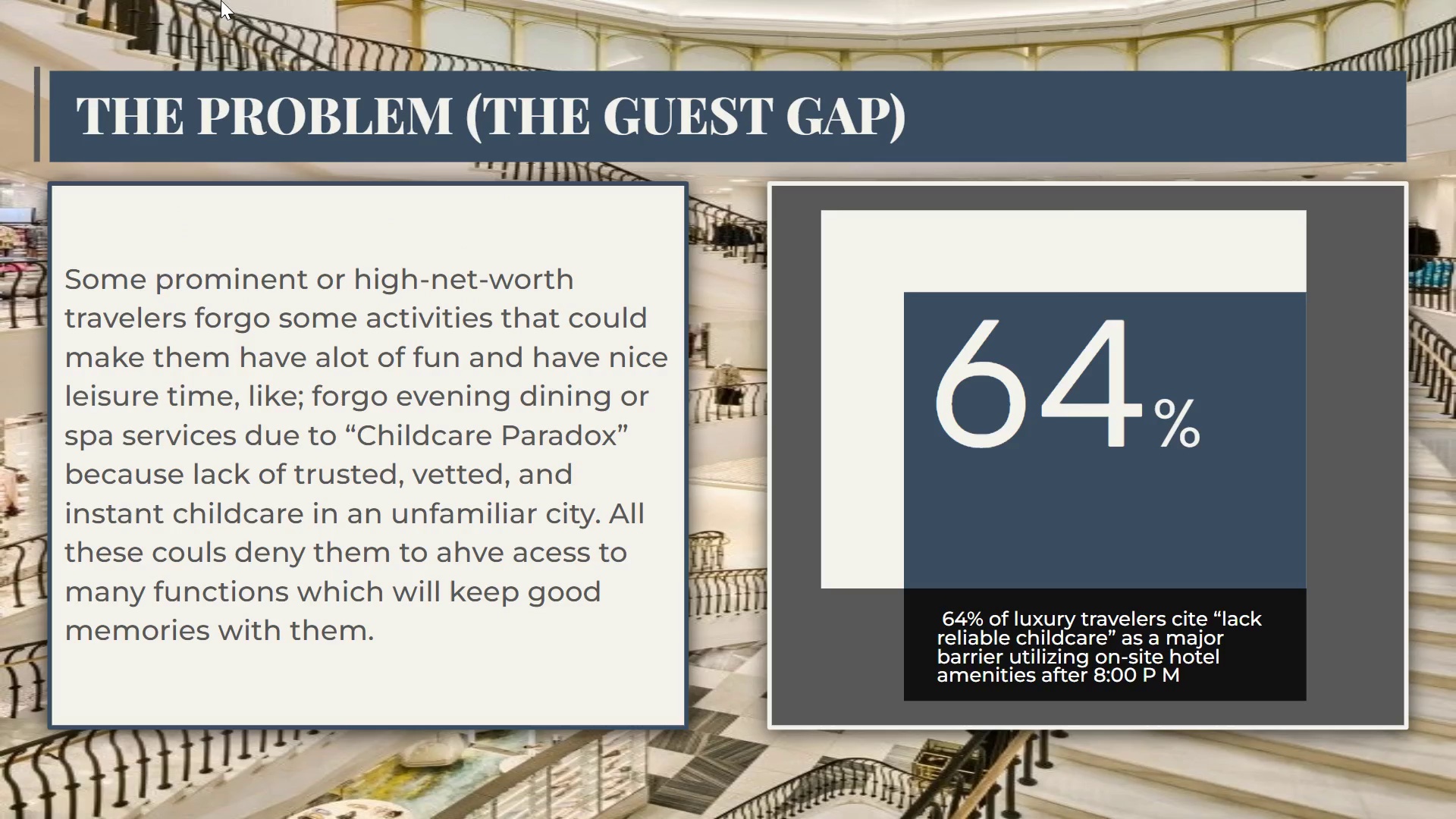 
key(ArrowRight)
 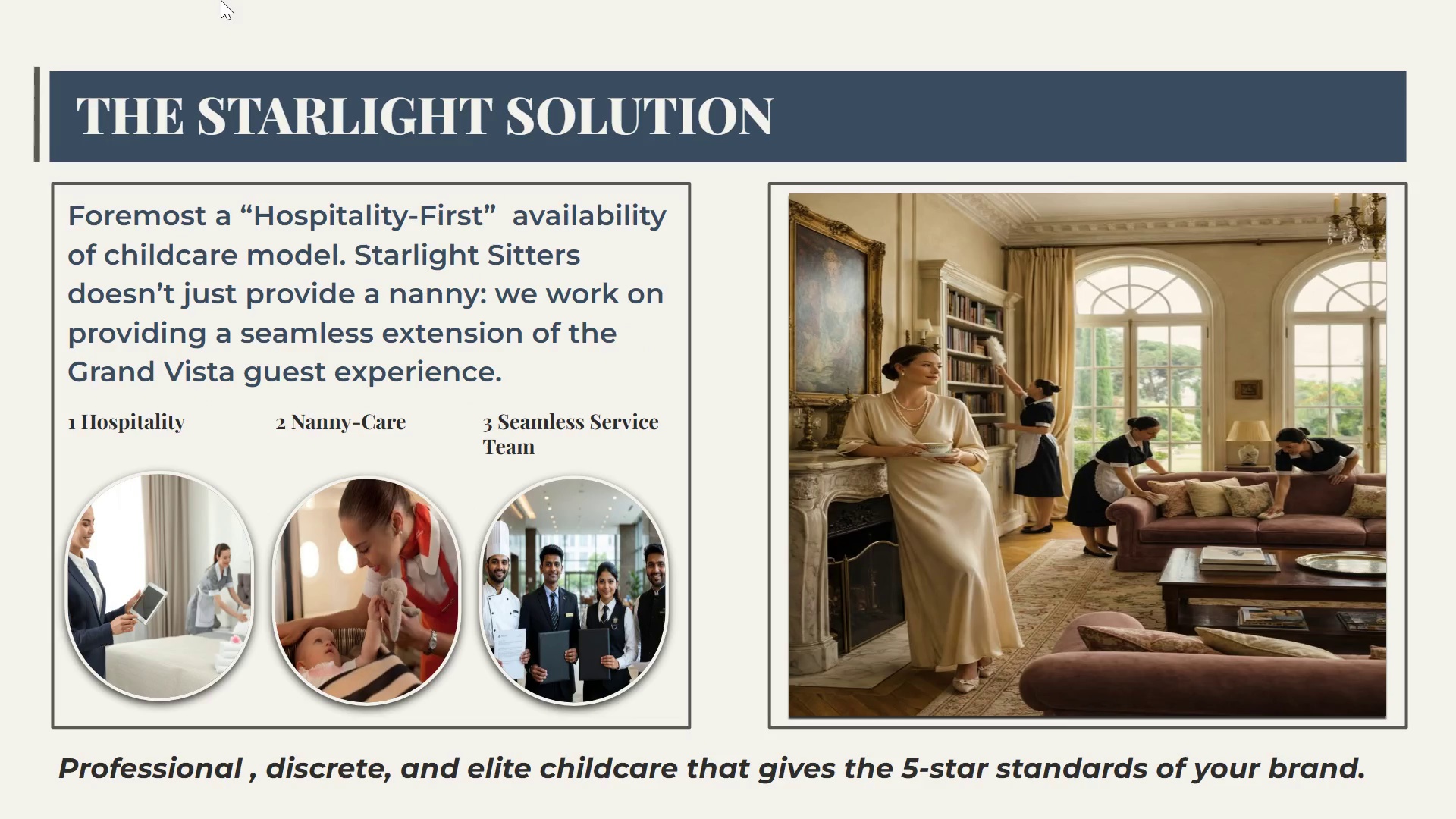 
key(ArrowRight)
 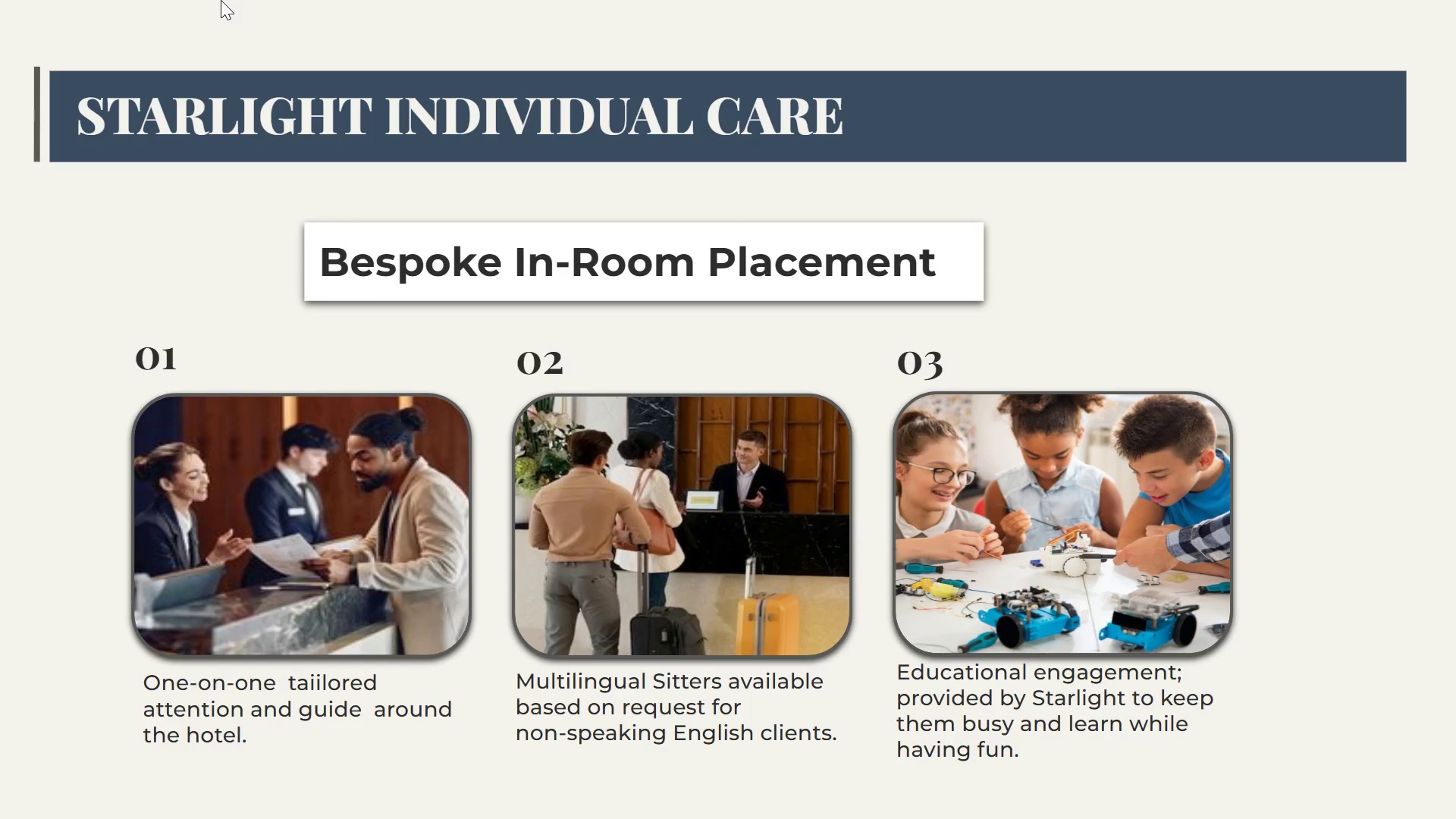 
key(ArrowRight)
 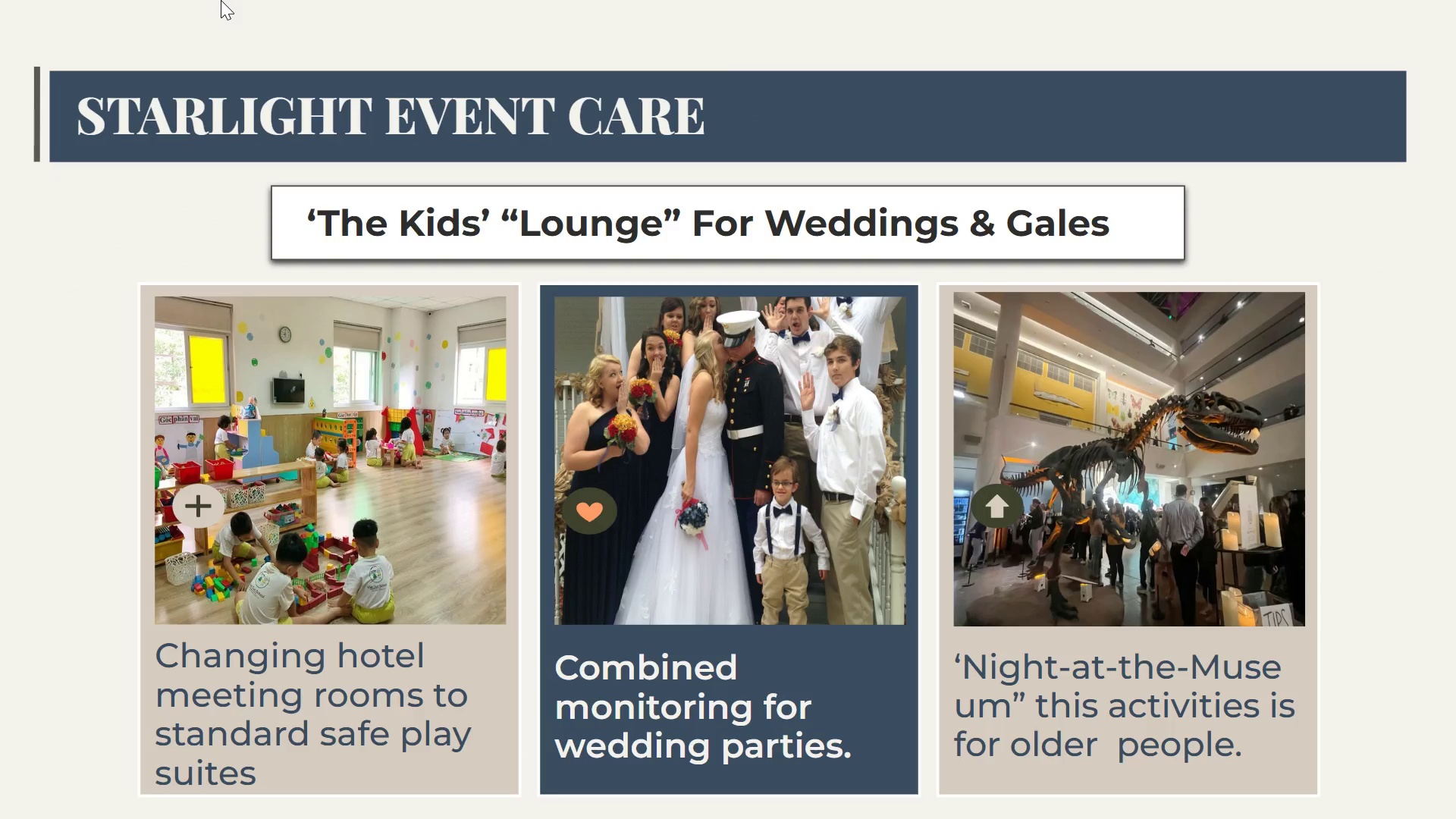 
key(ArrowRight)
 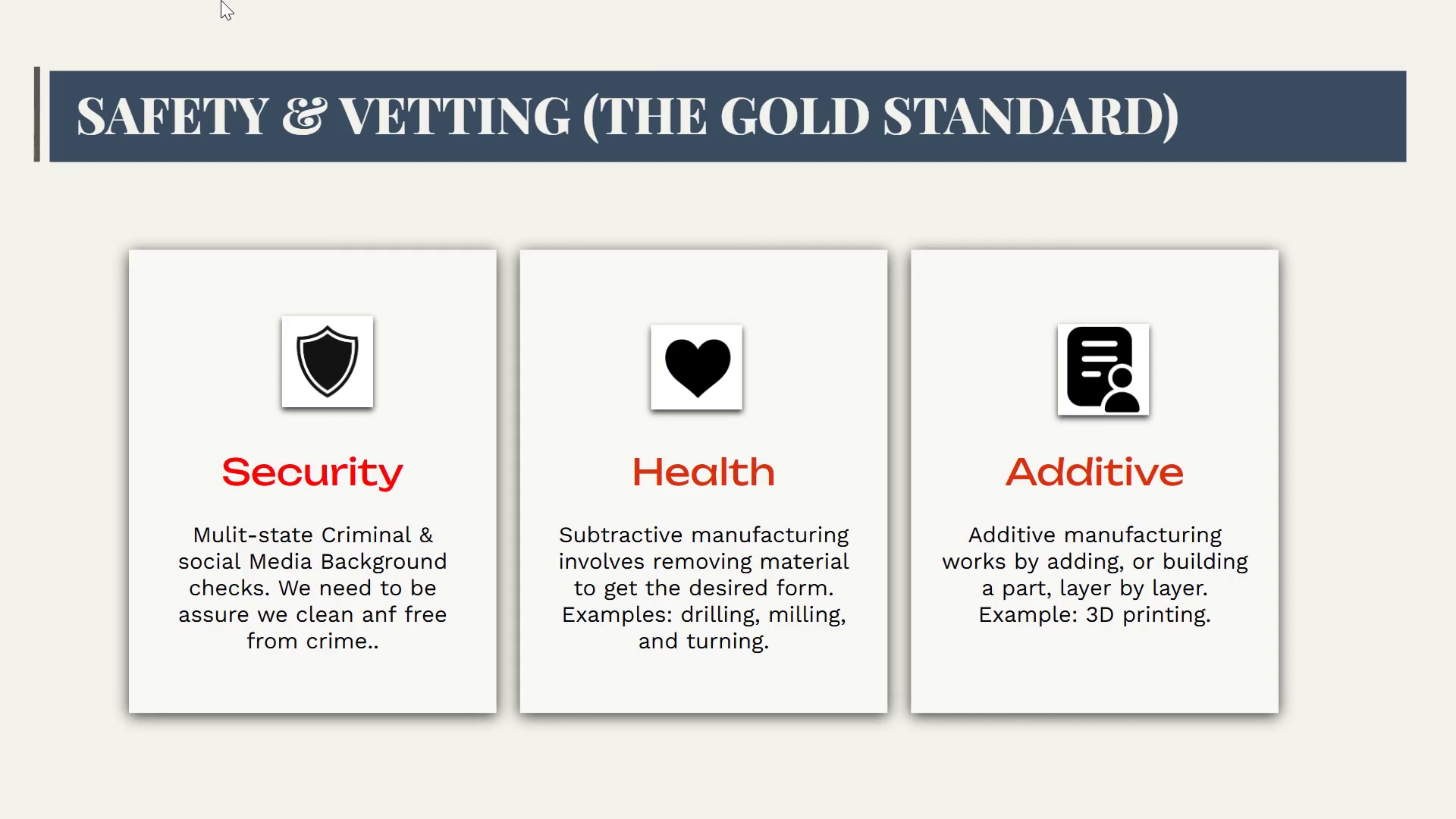 
key(ArrowLeft)
 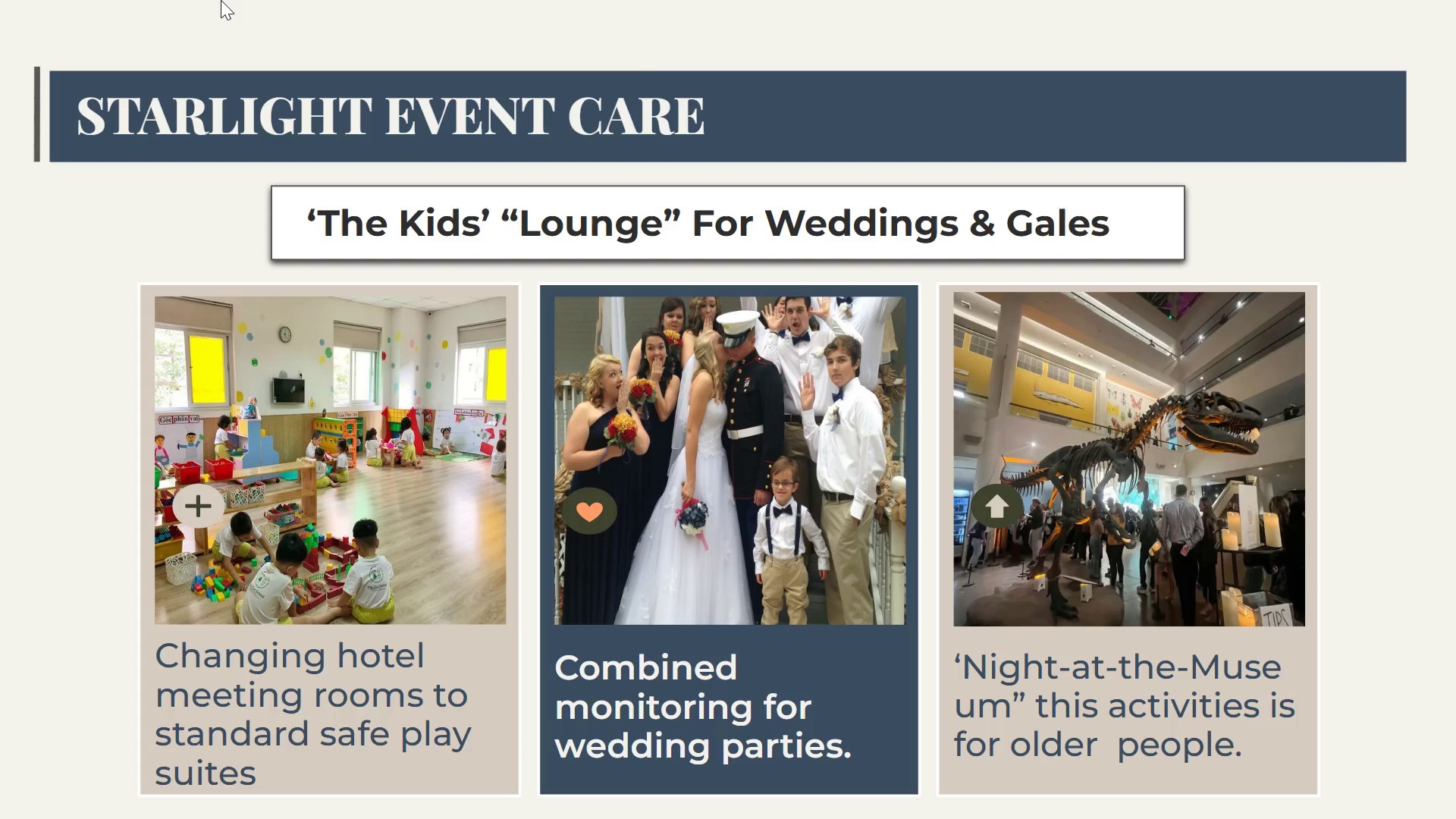 
key(ArrowLeft)
 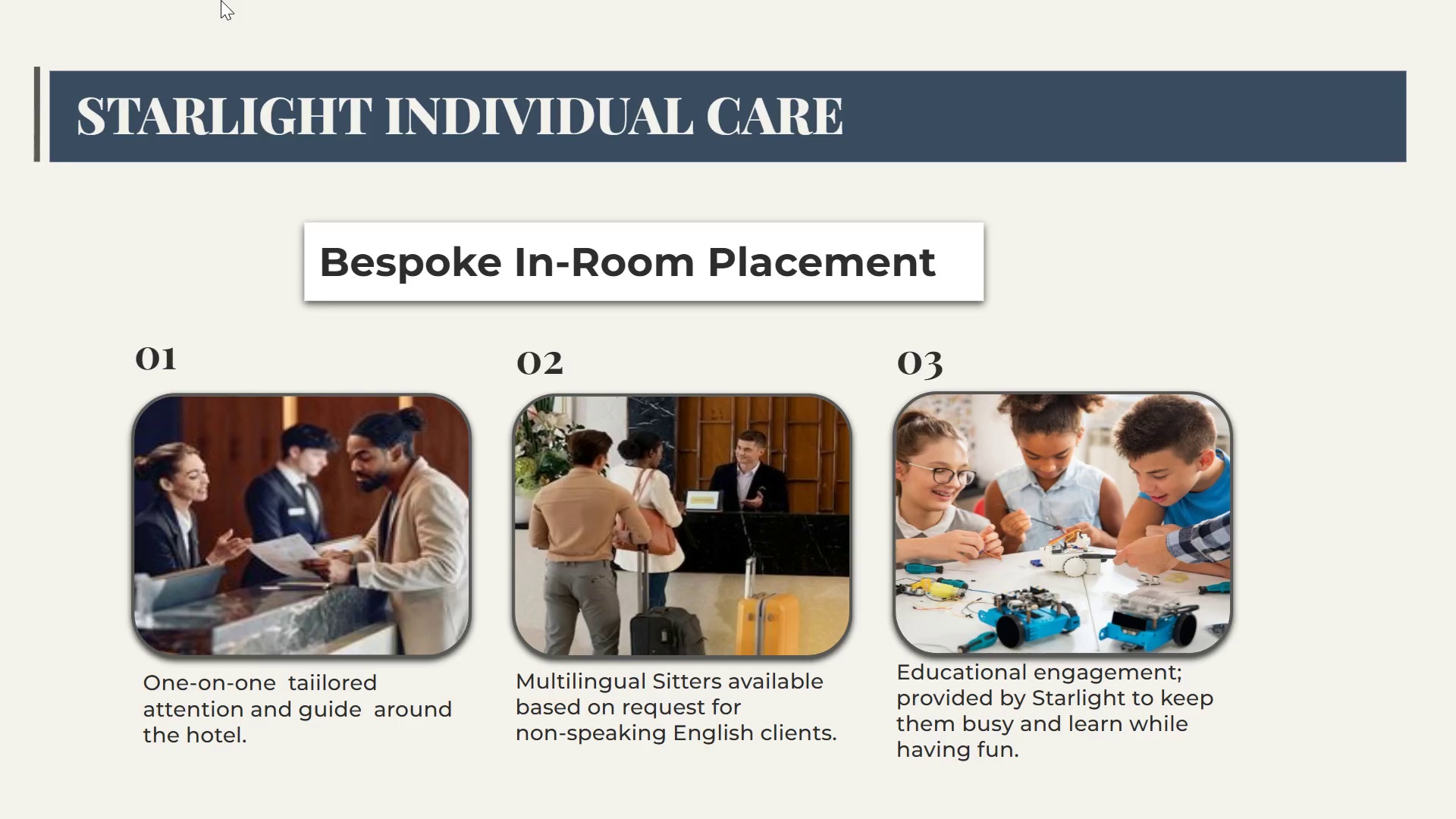 
key(ArrowLeft)
 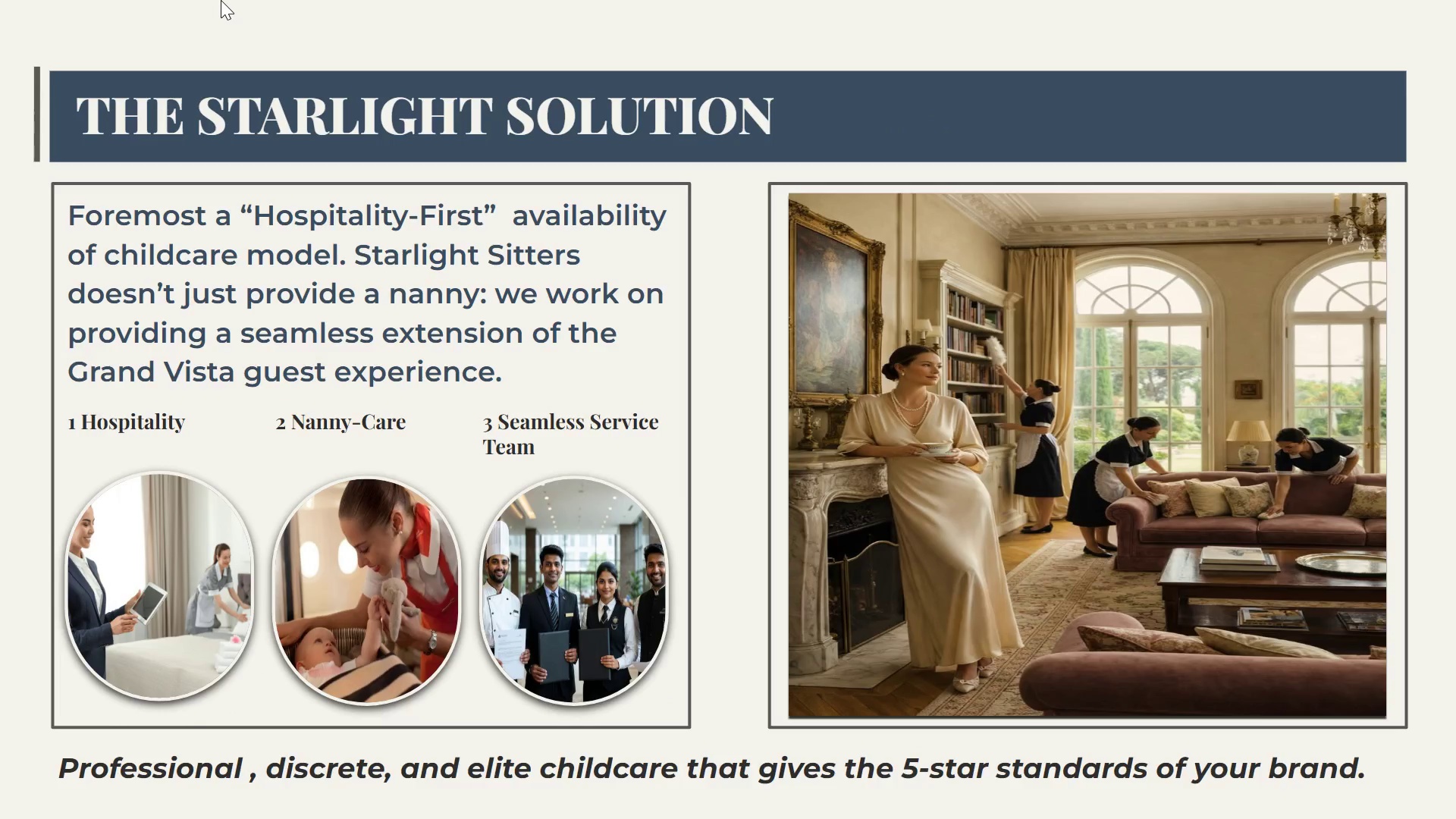 
key(ArrowLeft)
 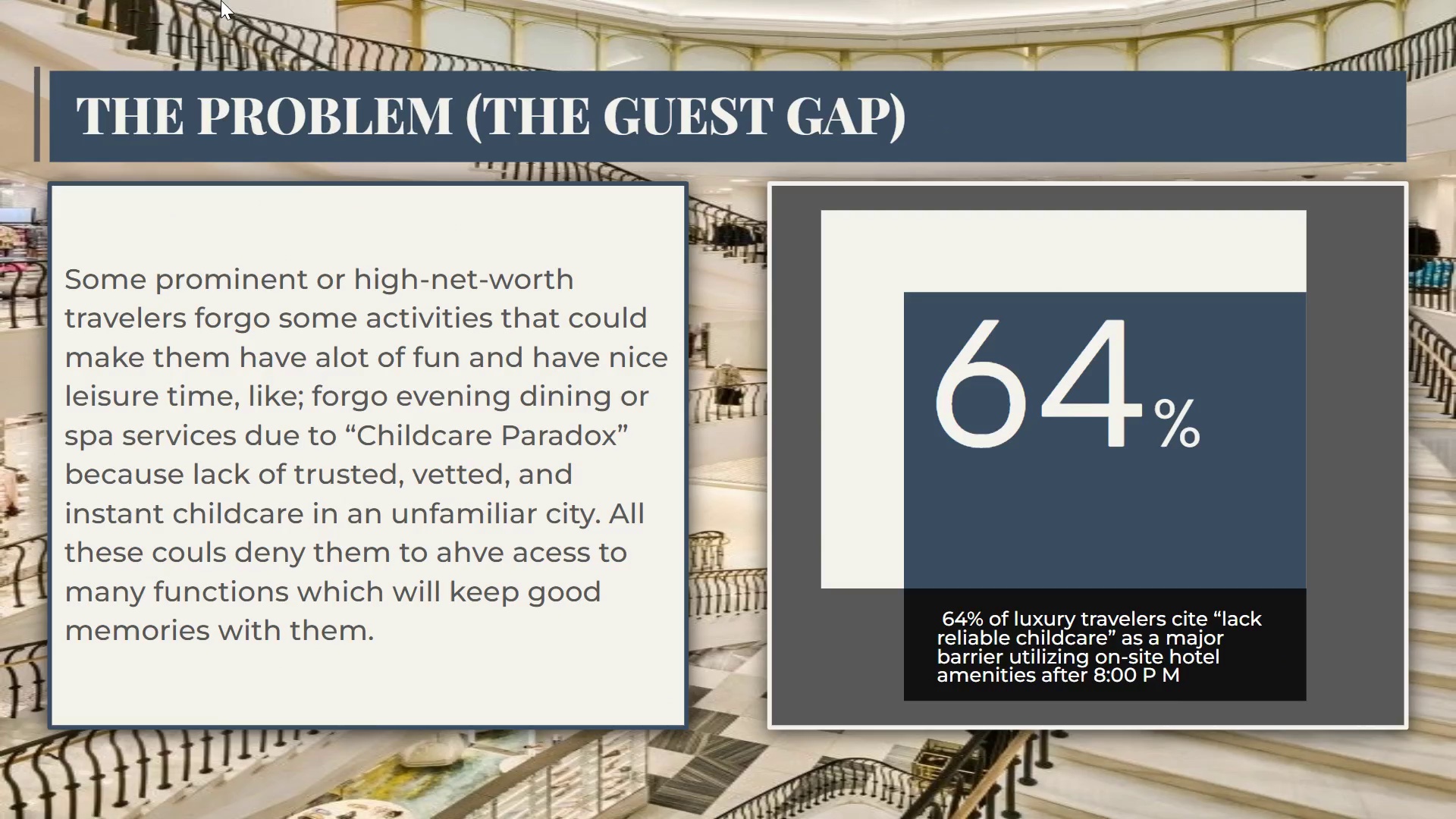 
key(ArrowLeft)
 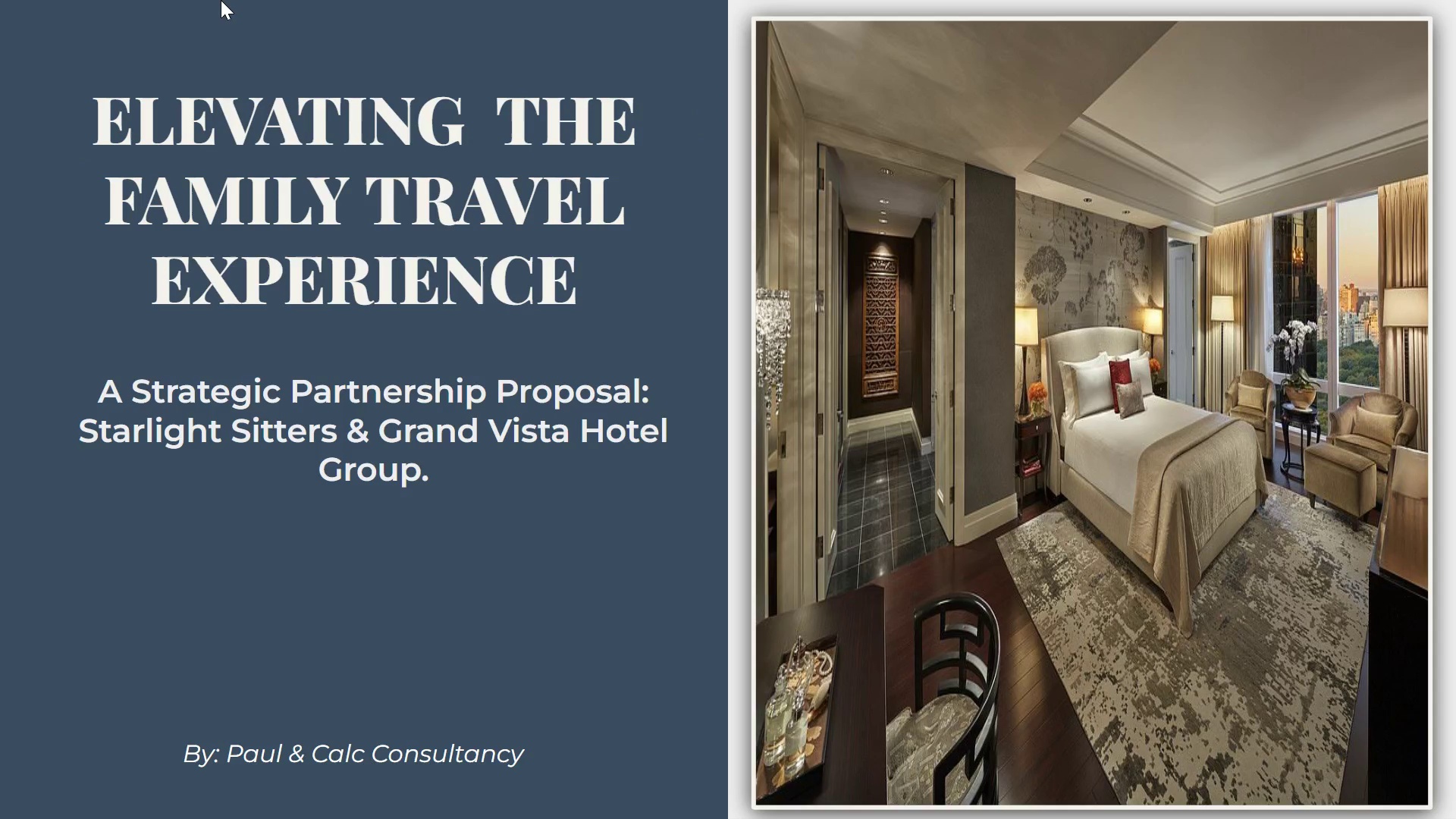 
key(ArrowLeft)
 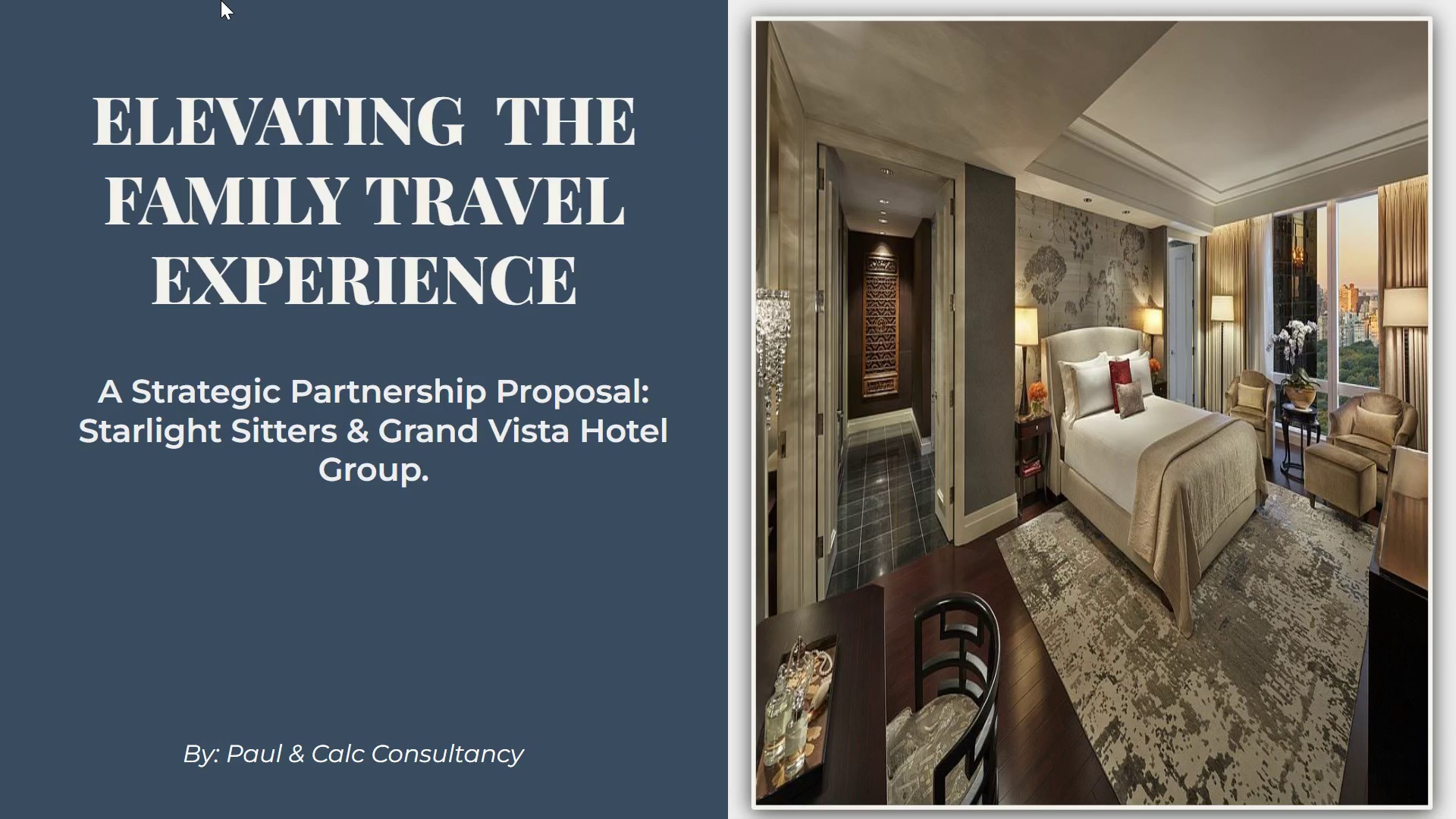 
key(ArrowRight)
 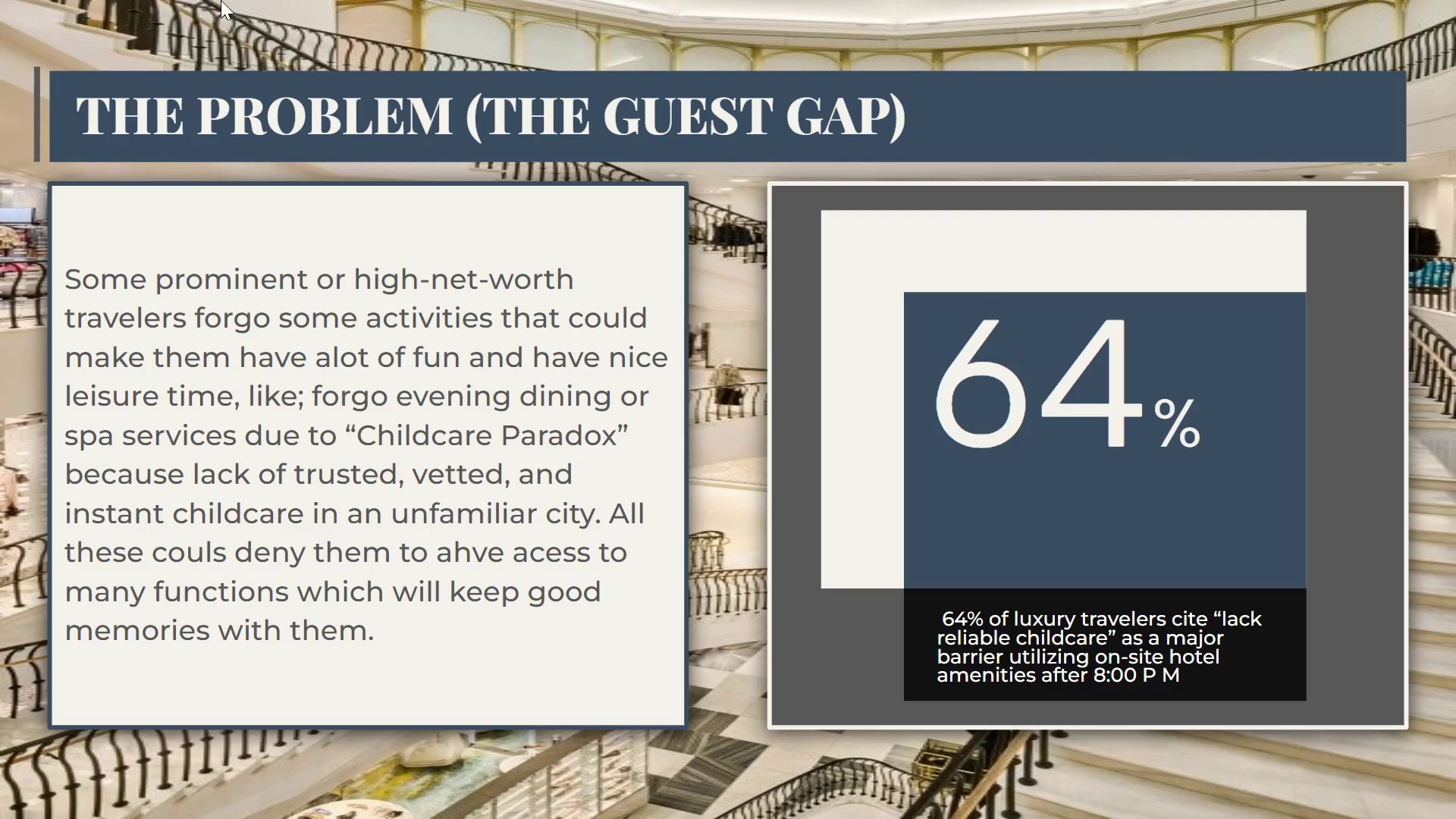 
key(ArrowRight)
 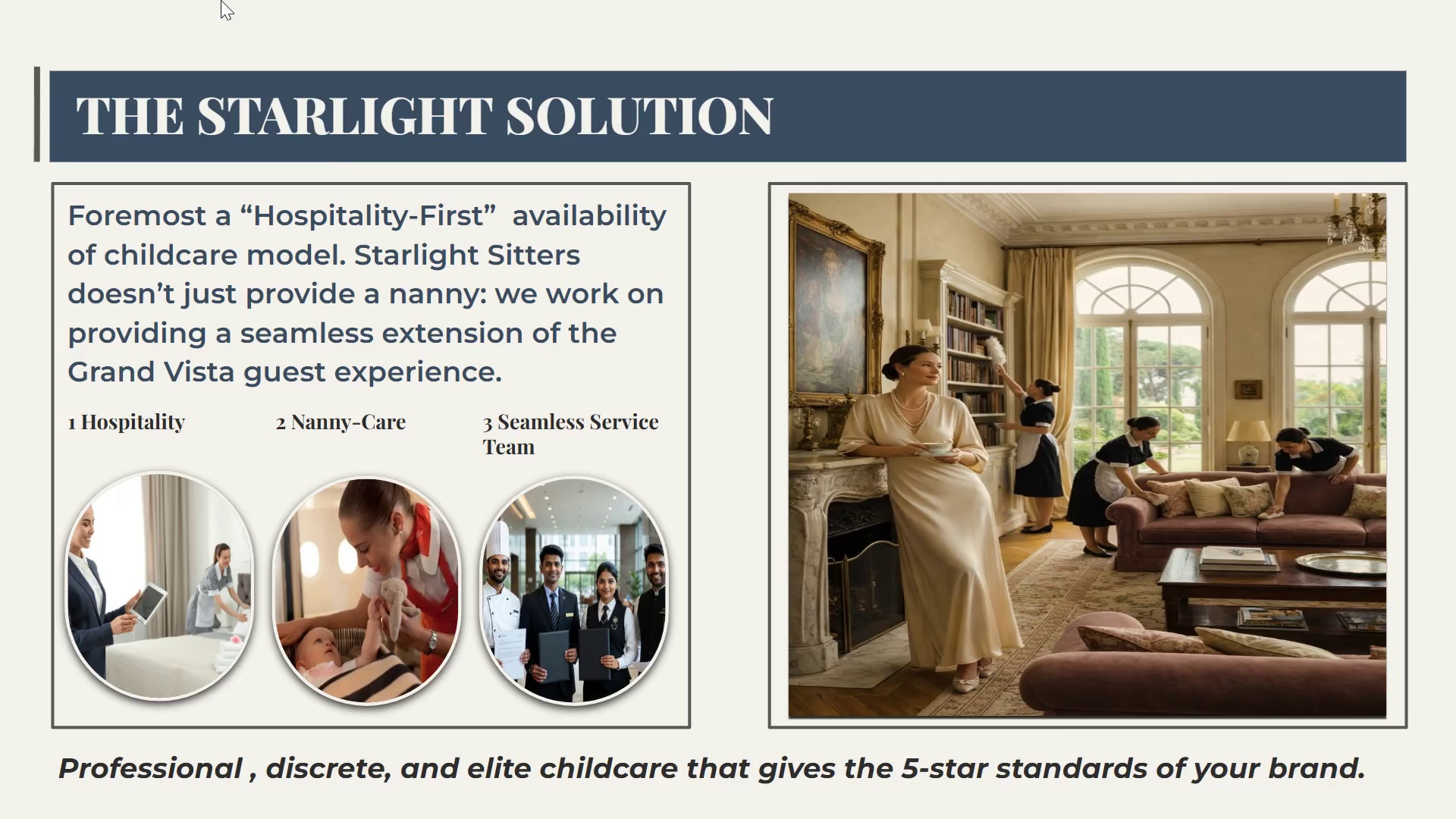 
key(ArrowRight)
 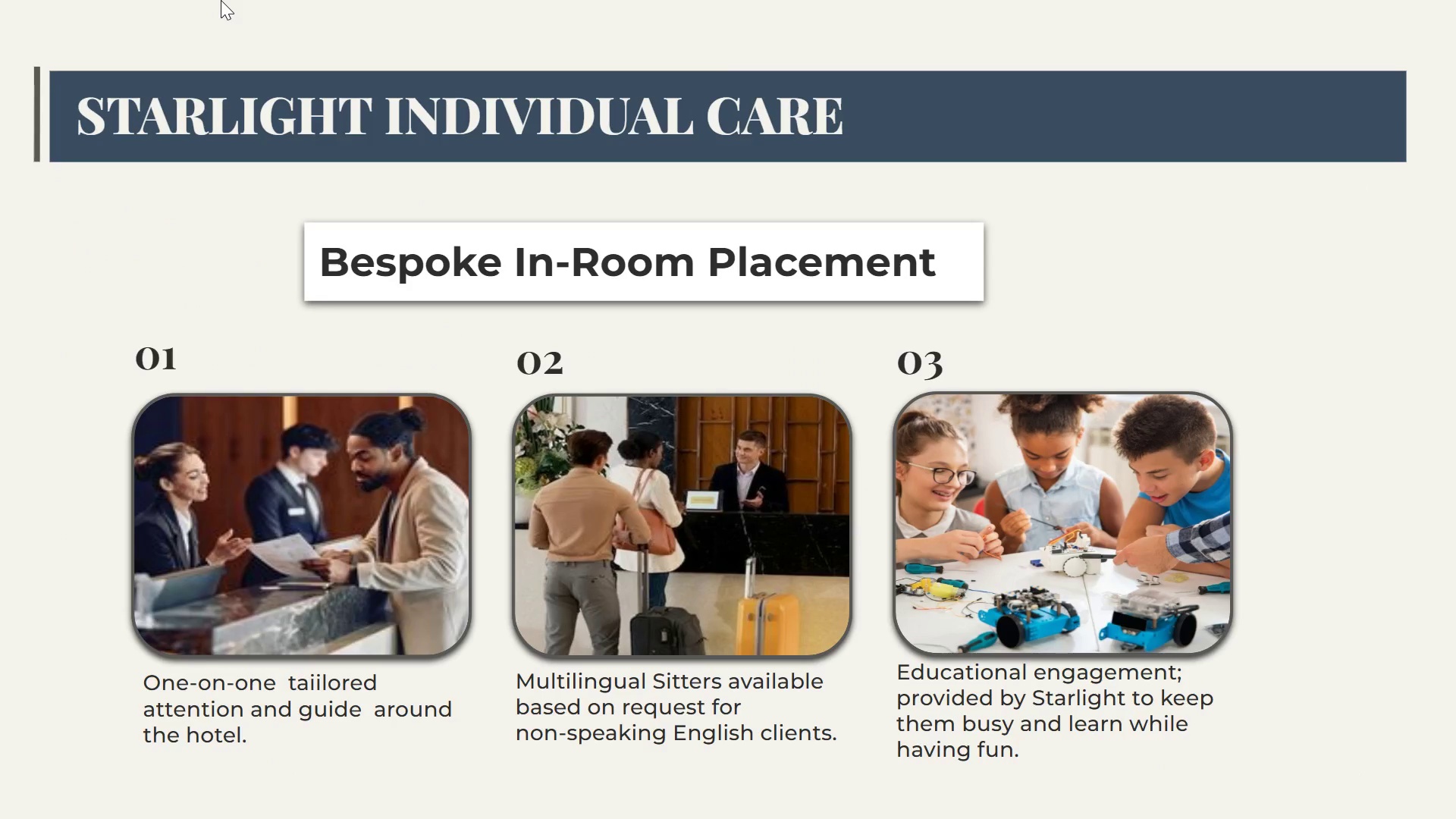 
key(ArrowRight)
 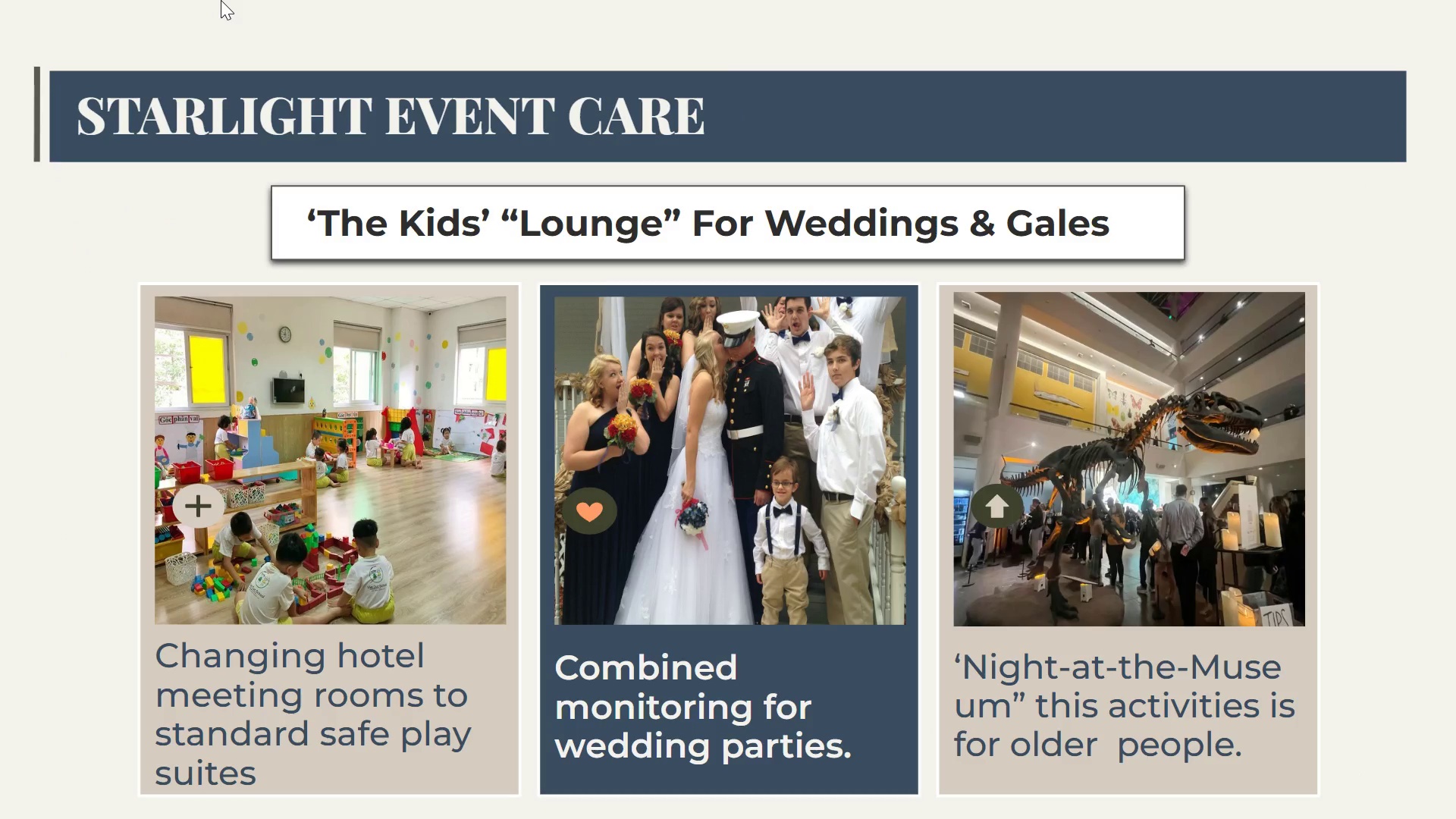 
key(ArrowRight)
 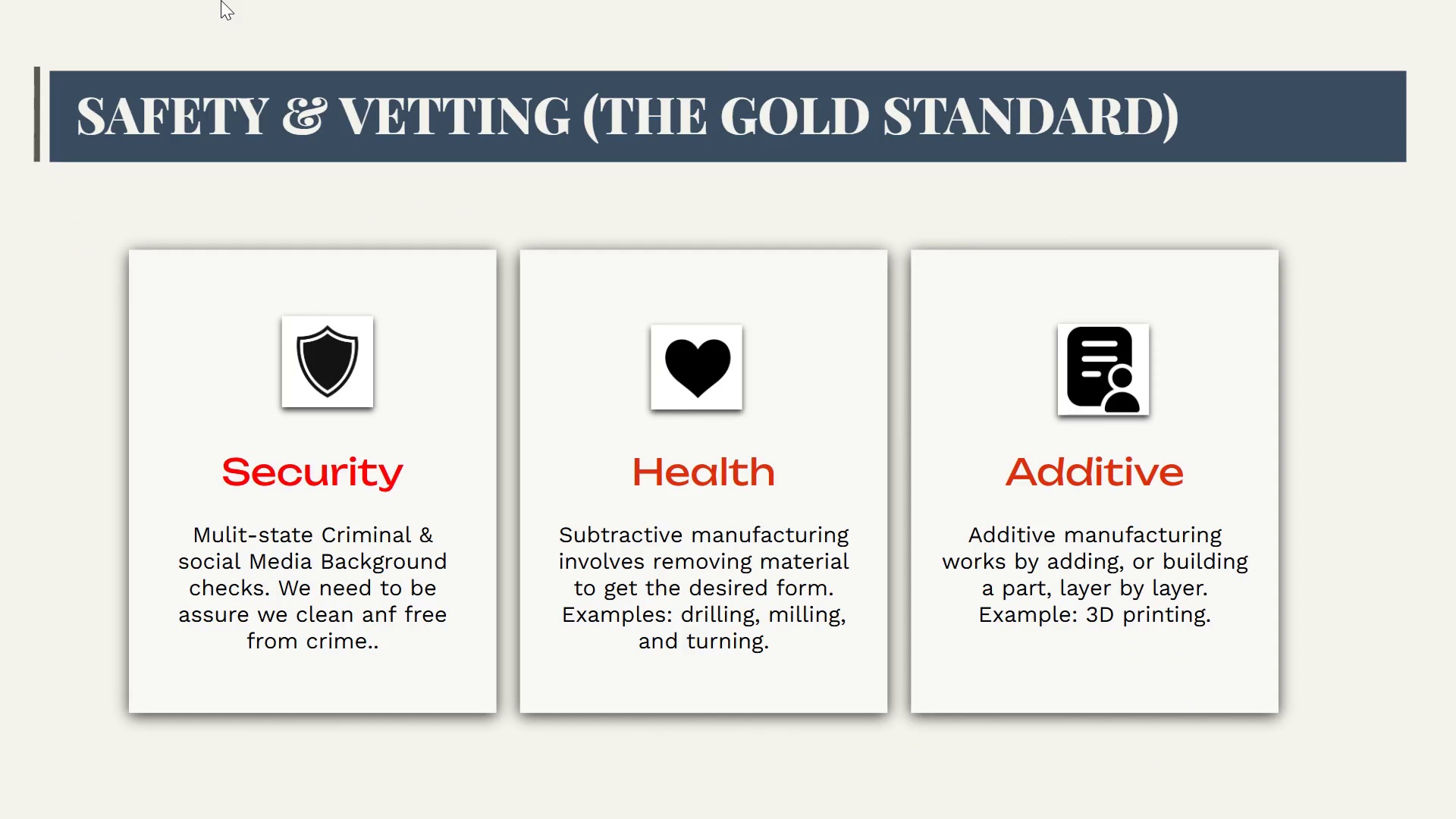 
key(ArrowRight)
 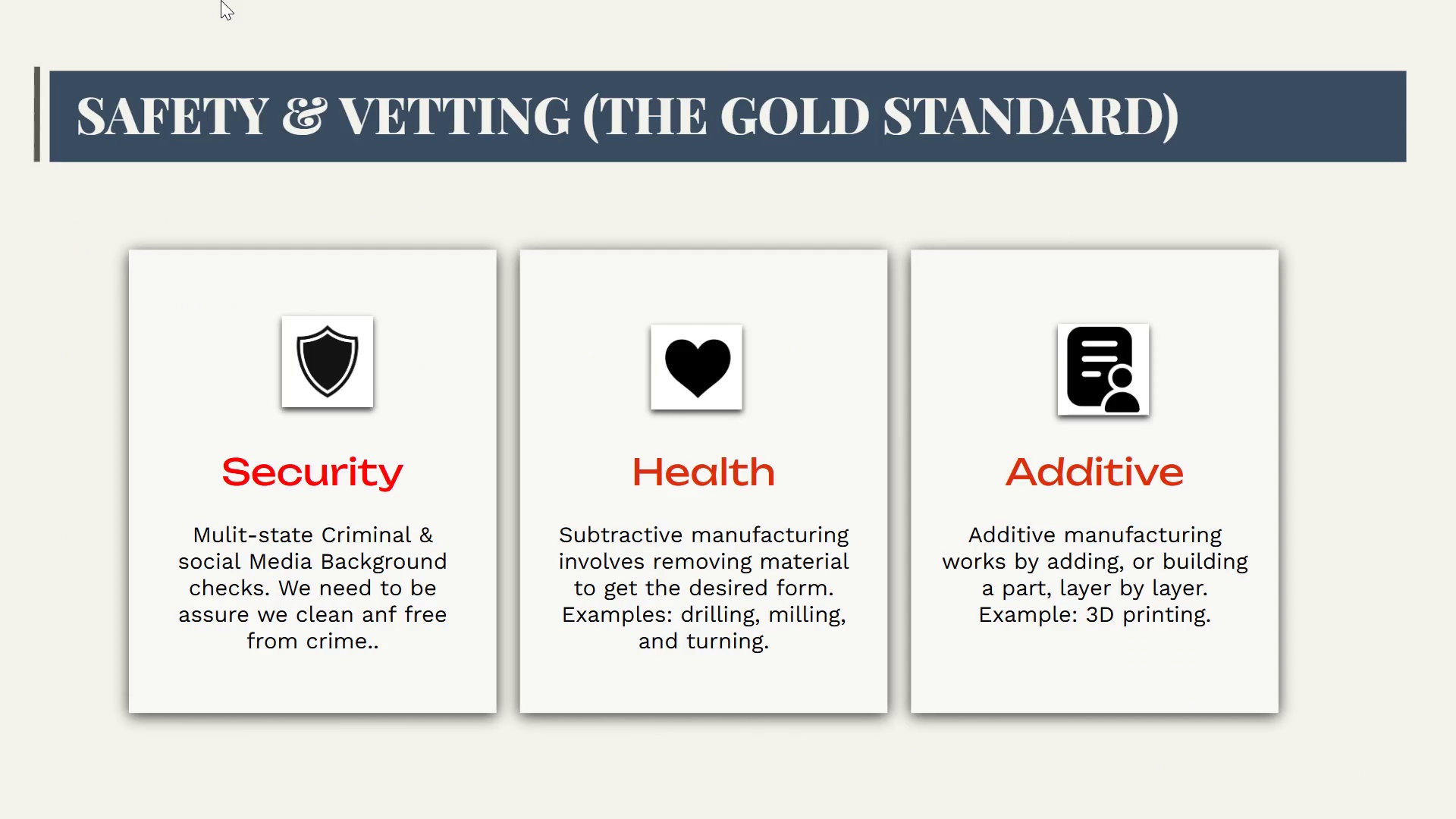 
hold_key(key=ArrowRight, duration=0.31)
 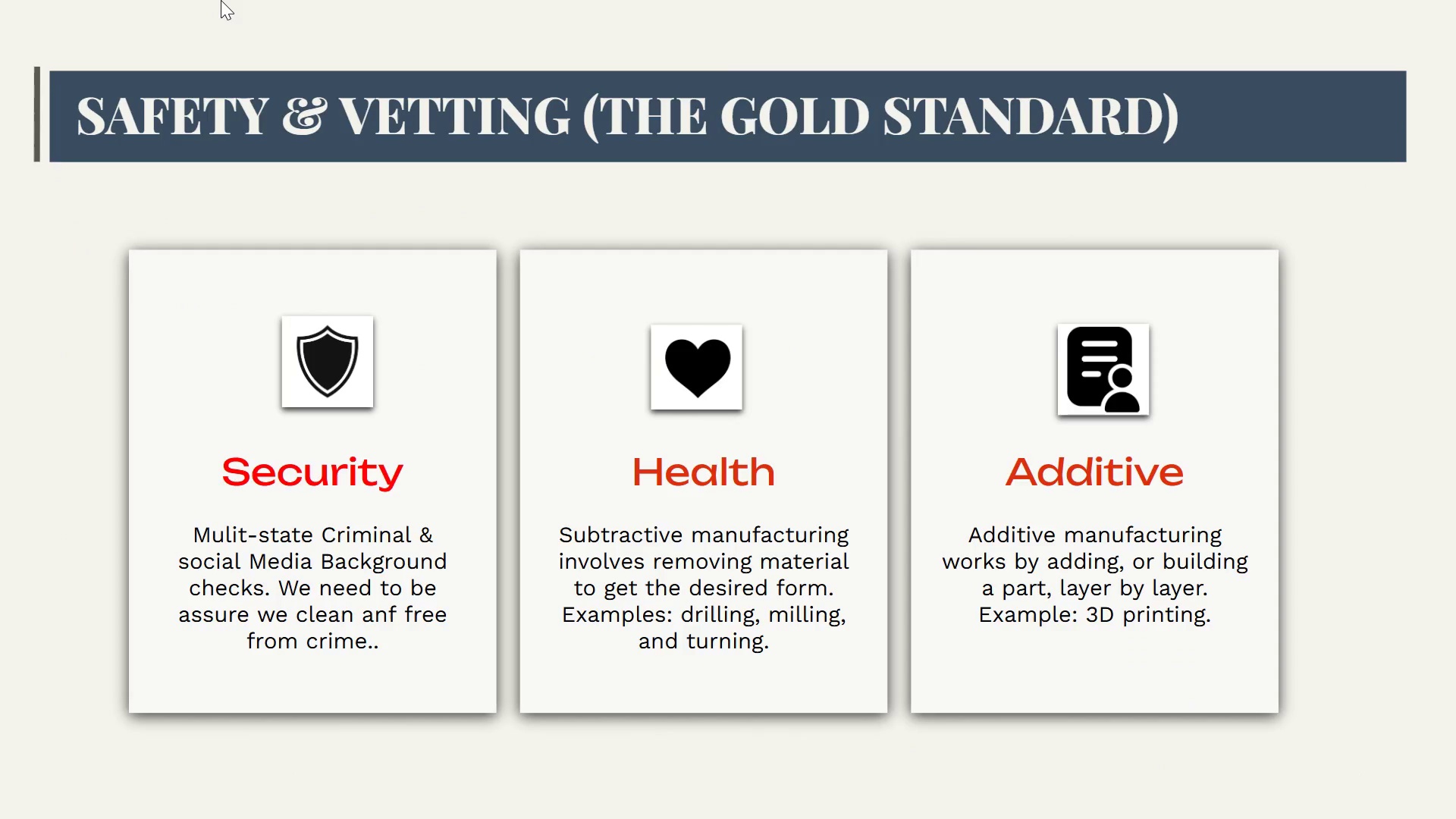 
key(ArrowRight)
 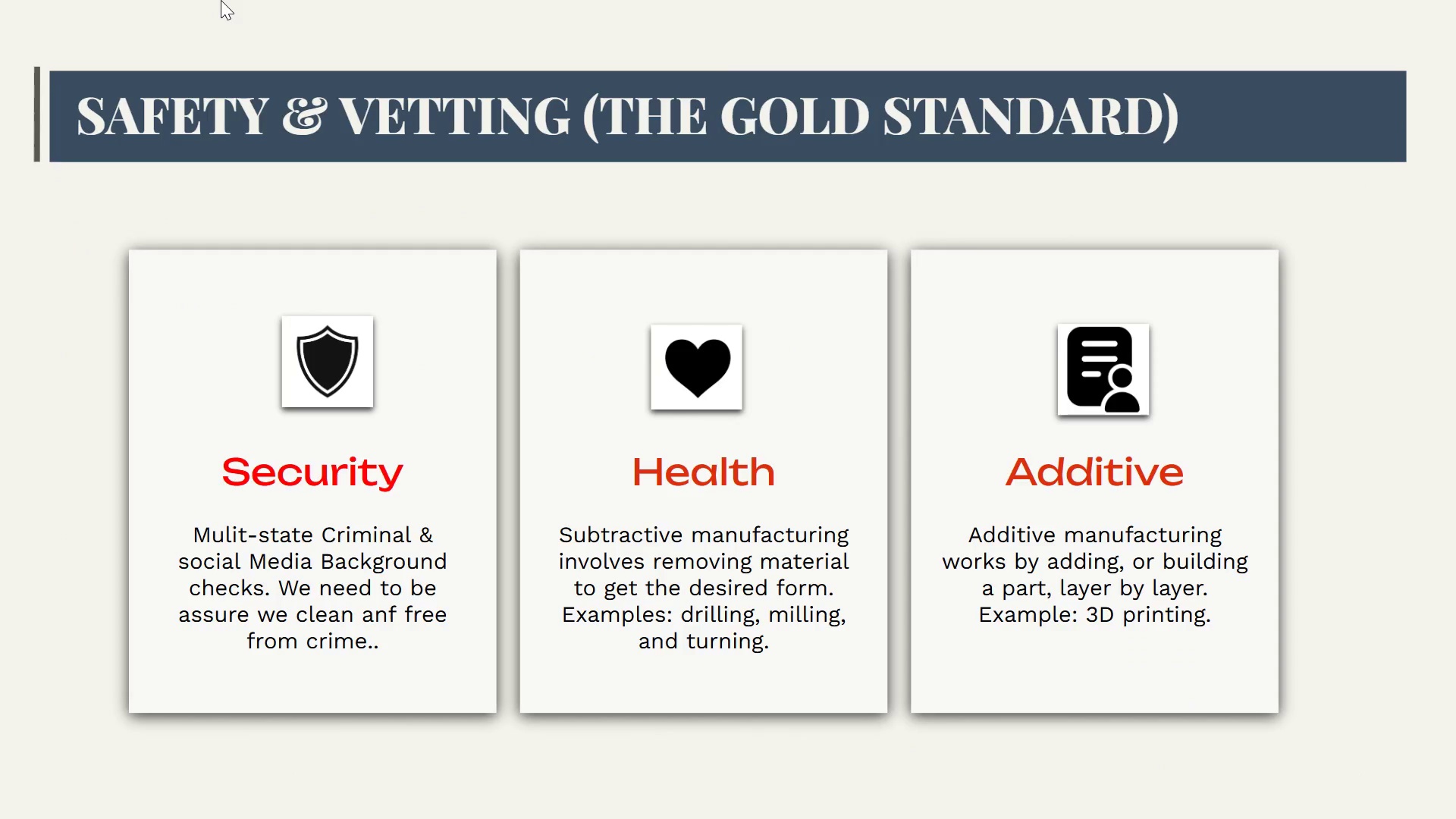 
key(ArrowLeft)
 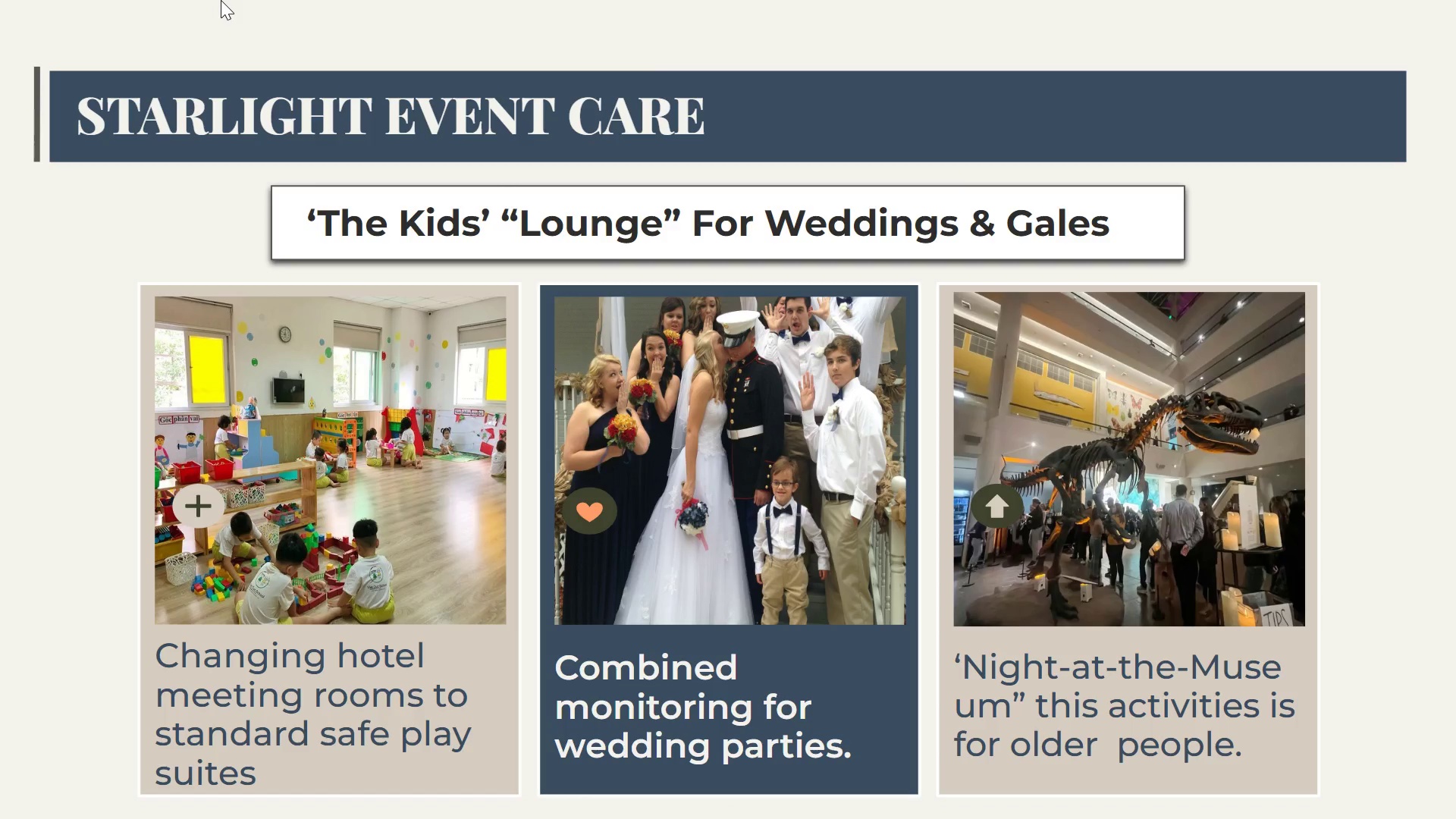 
key(ArrowLeft)
 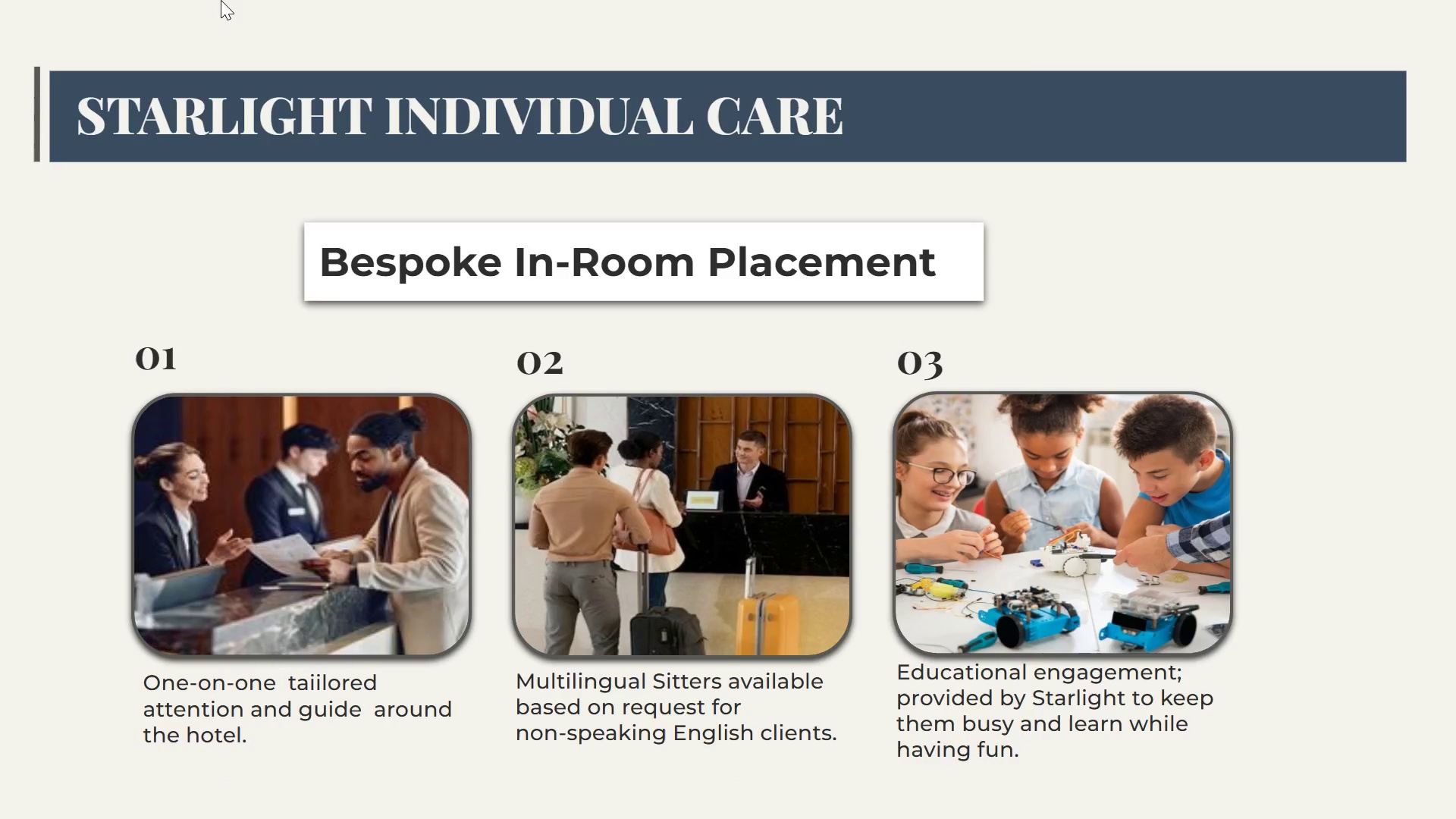 
key(ArrowLeft)
 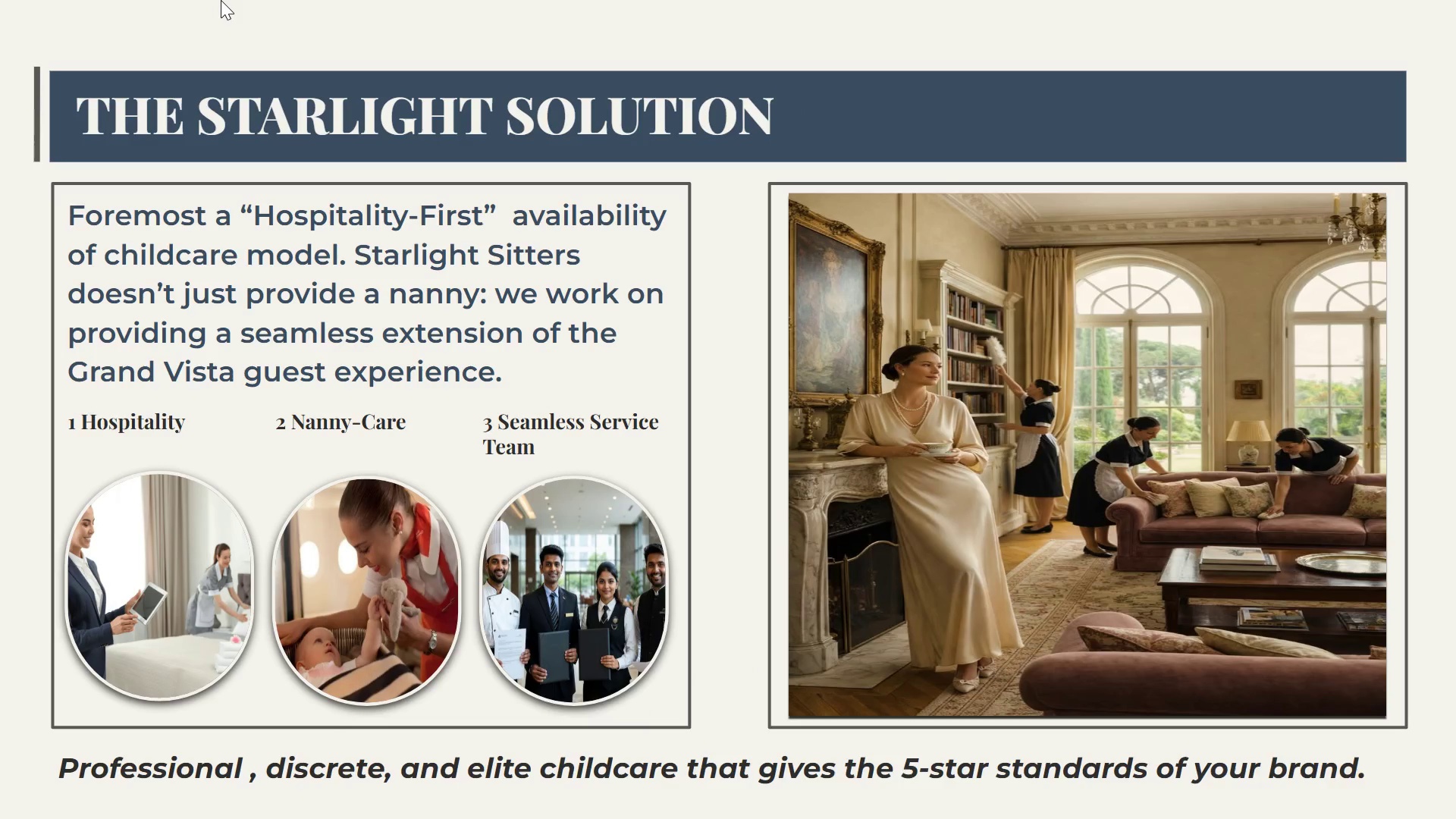 
key(ArrowLeft)
 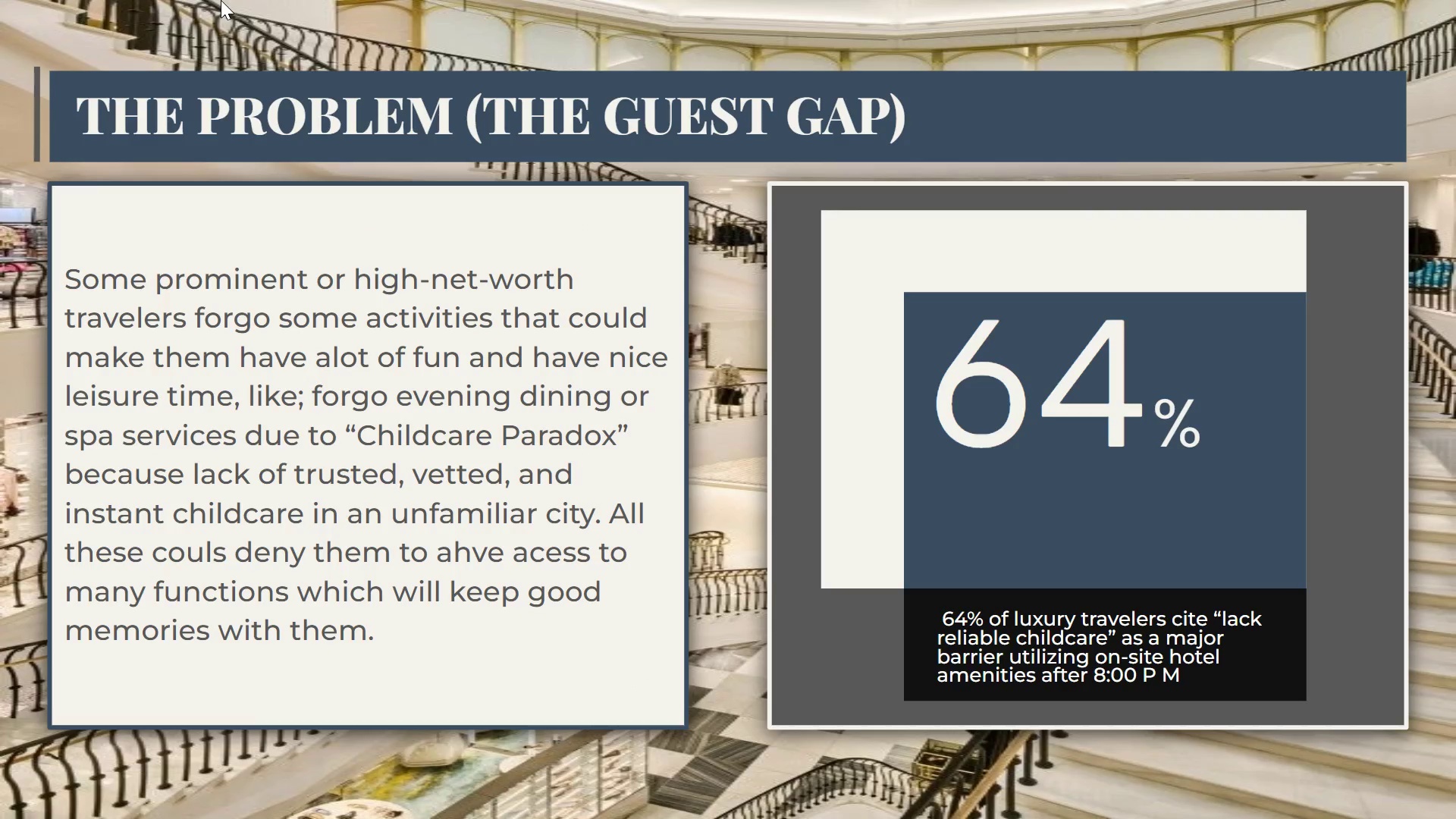 
key(ArrowLeft)
 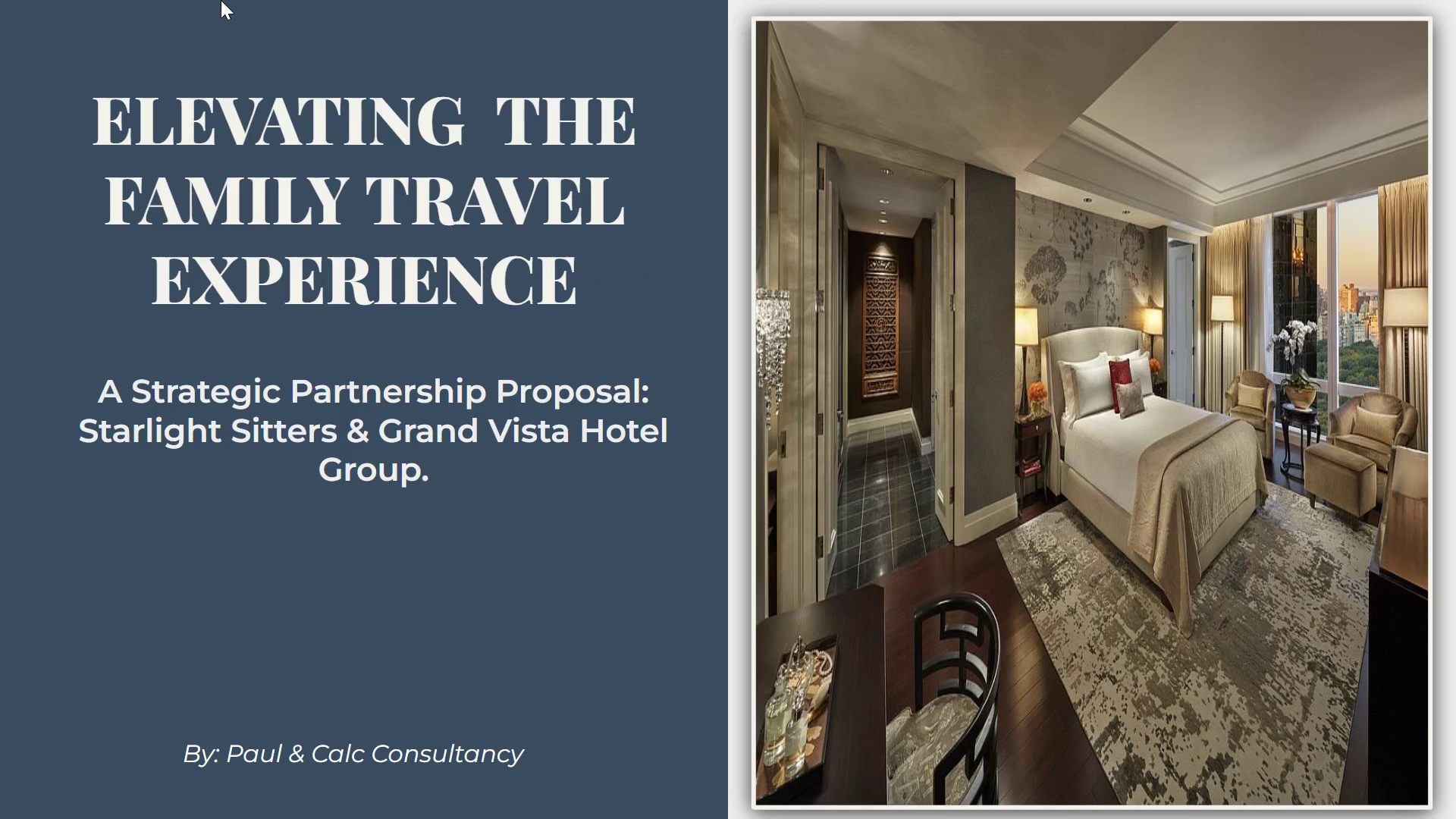 
key(ArrowLeft)
 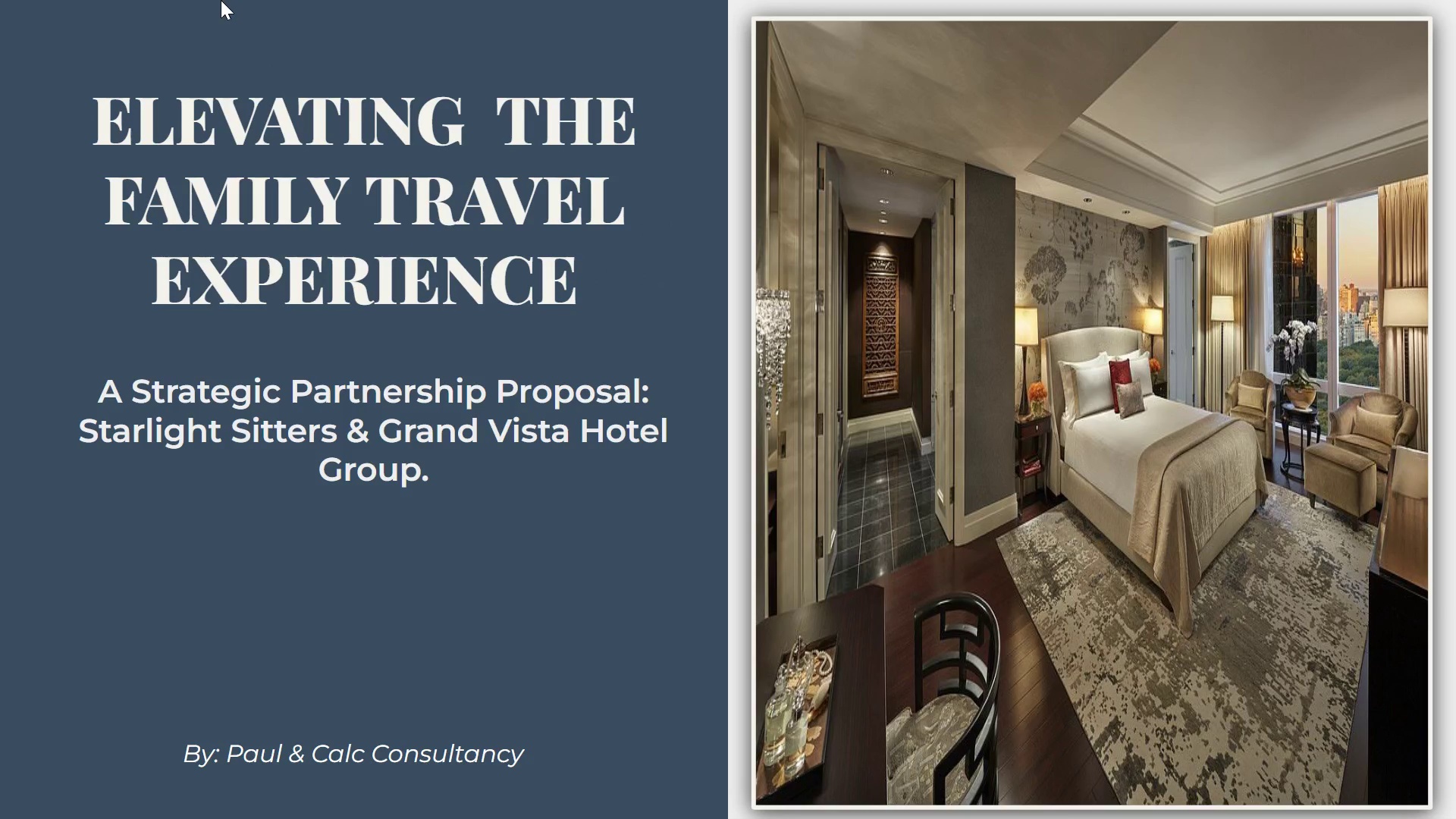 
hold_key(key=ArrowRight, duration=0.31)
 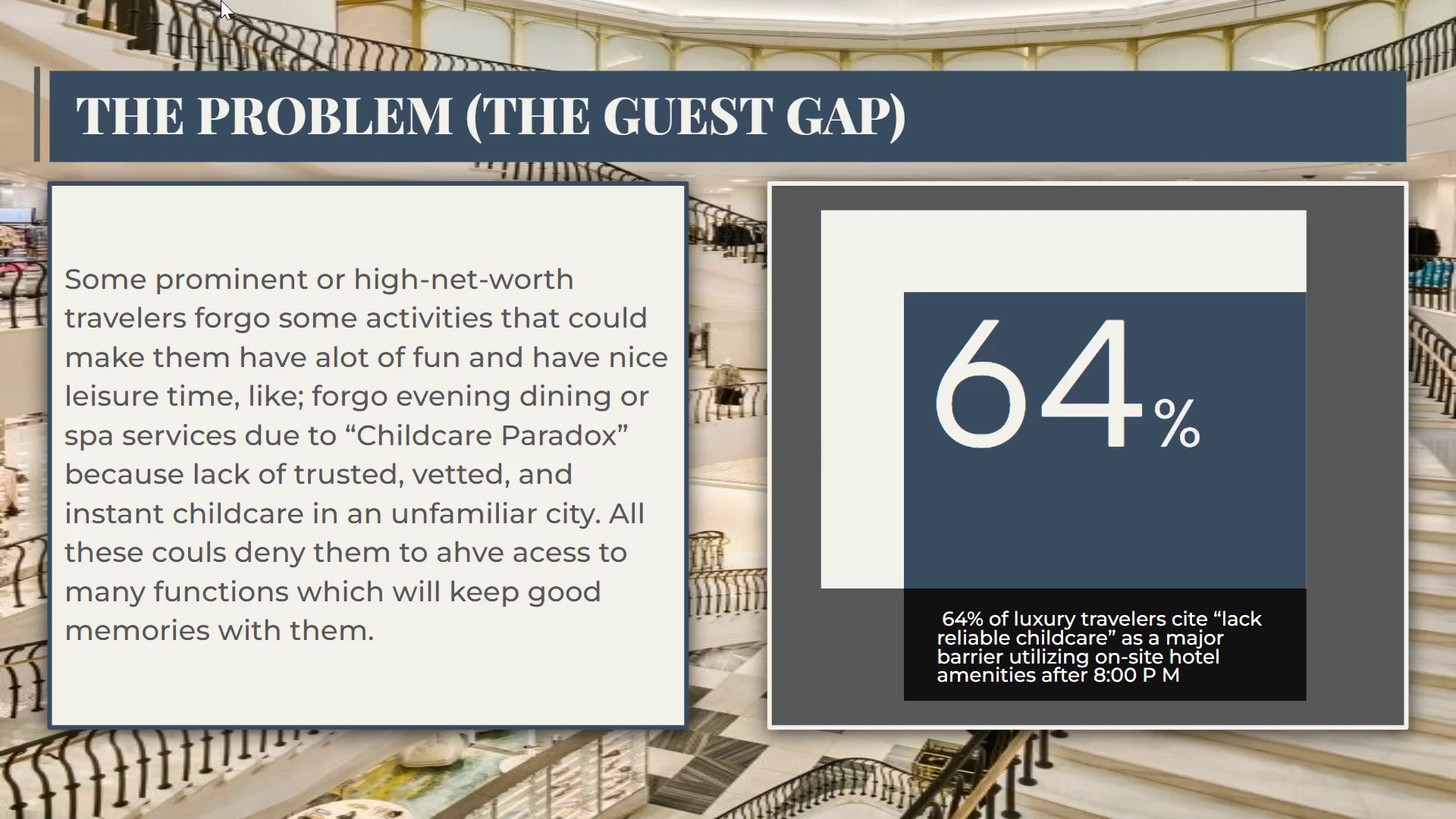 
key(ArrowRight)
 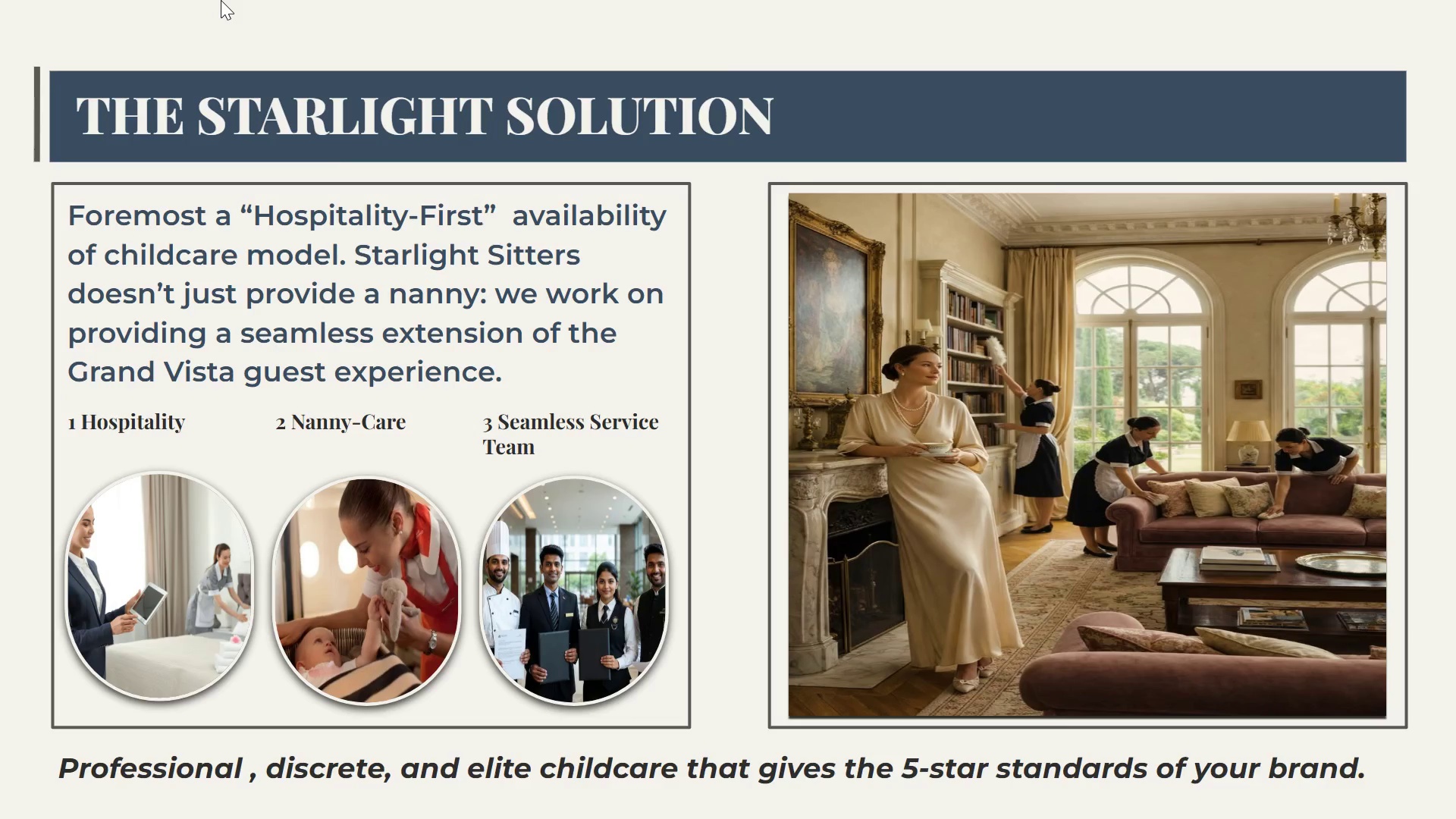 
key(ArrowRight)
 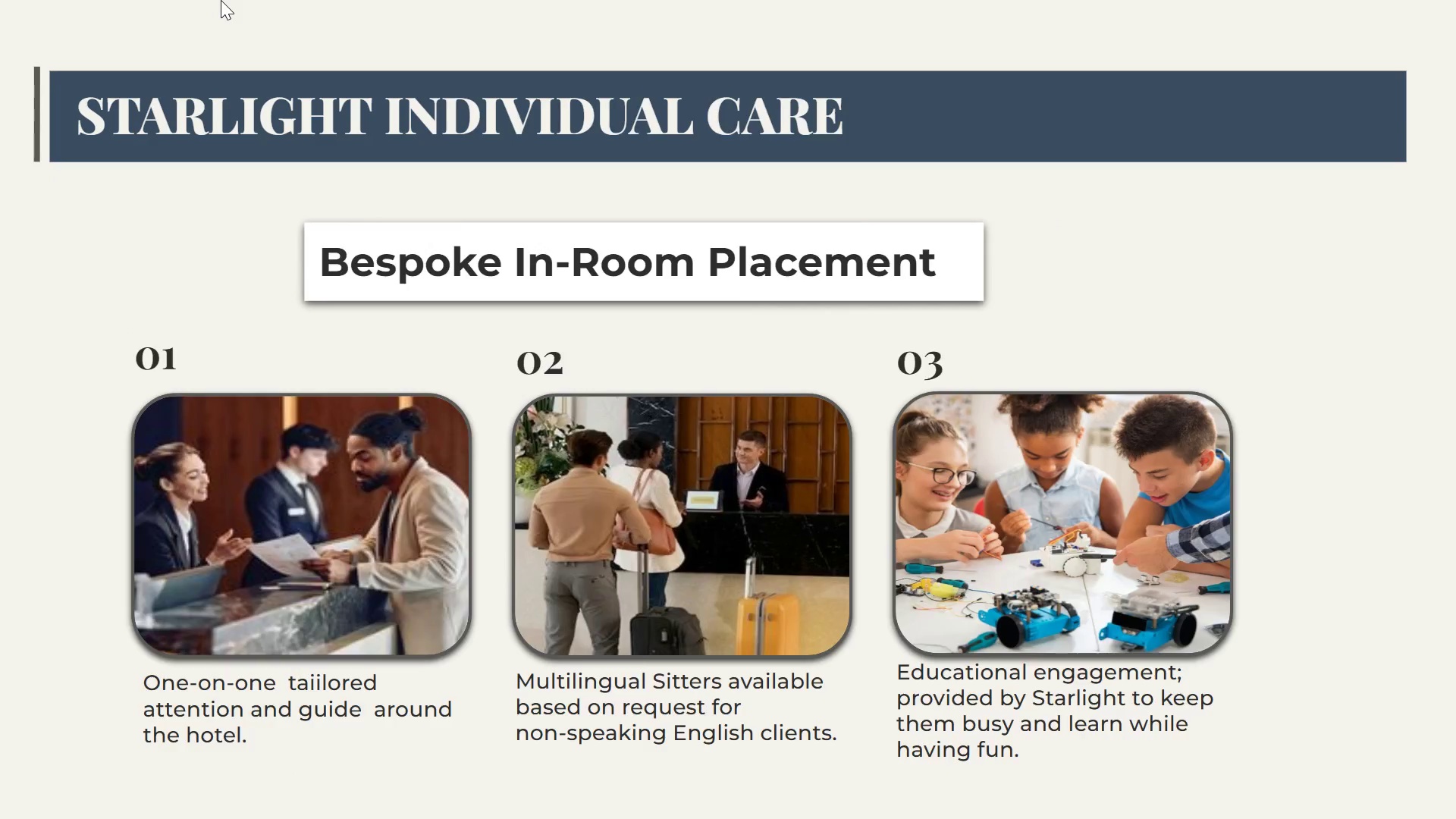 
hold_key(key=ArrowRight, duration=0.31)
 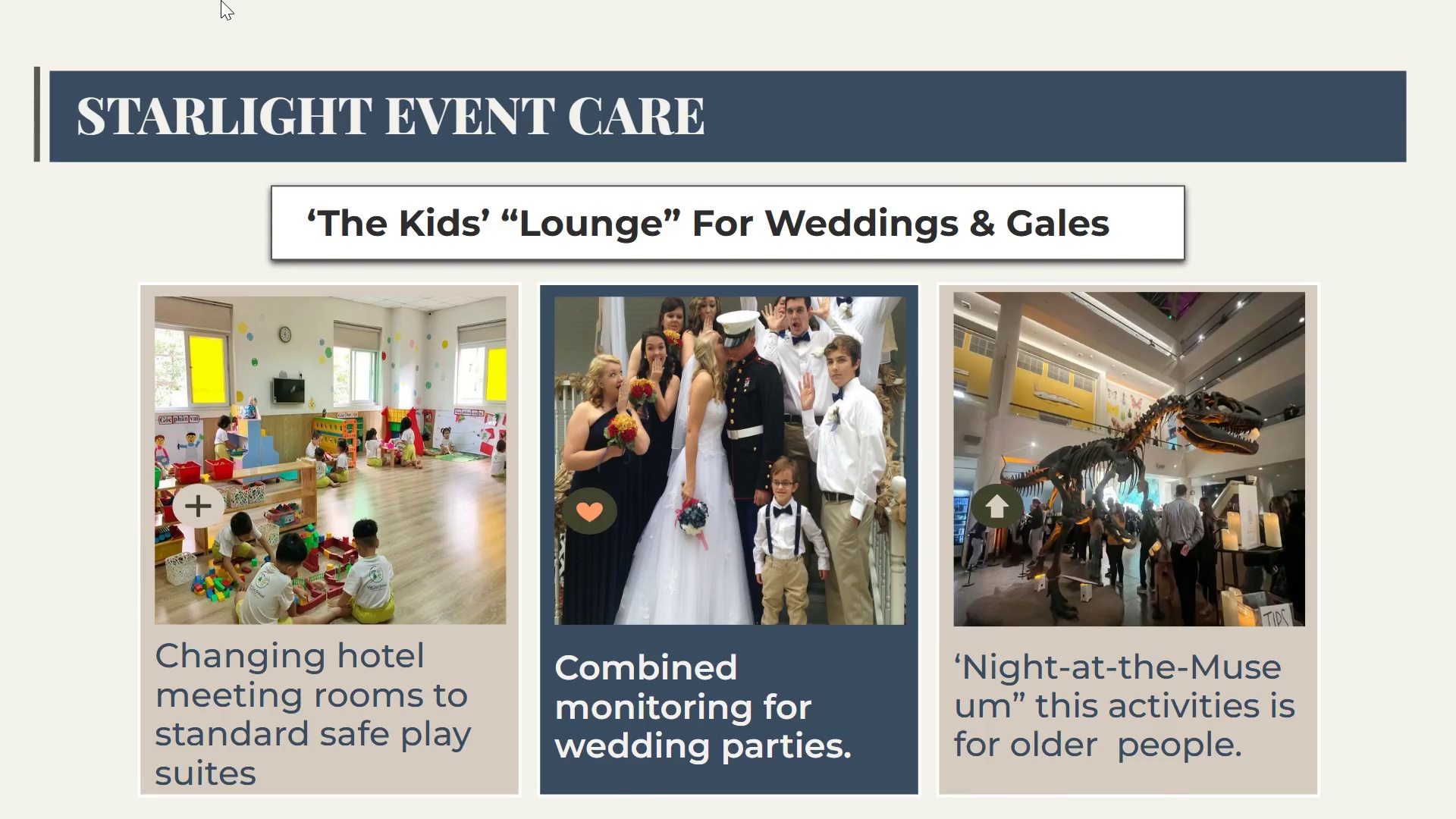 
key(ArrowRight)
 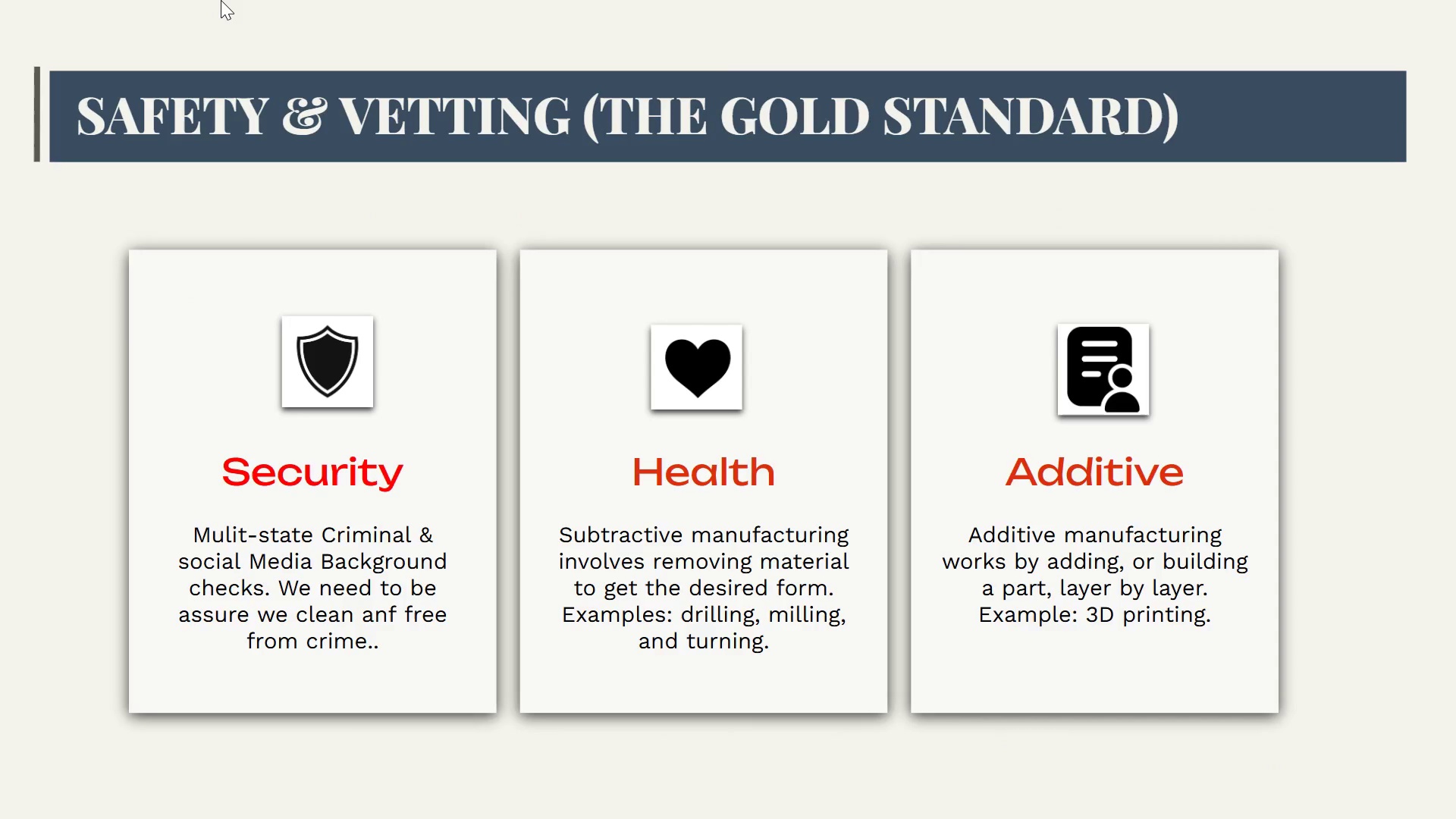 
key(ArrowRight)
 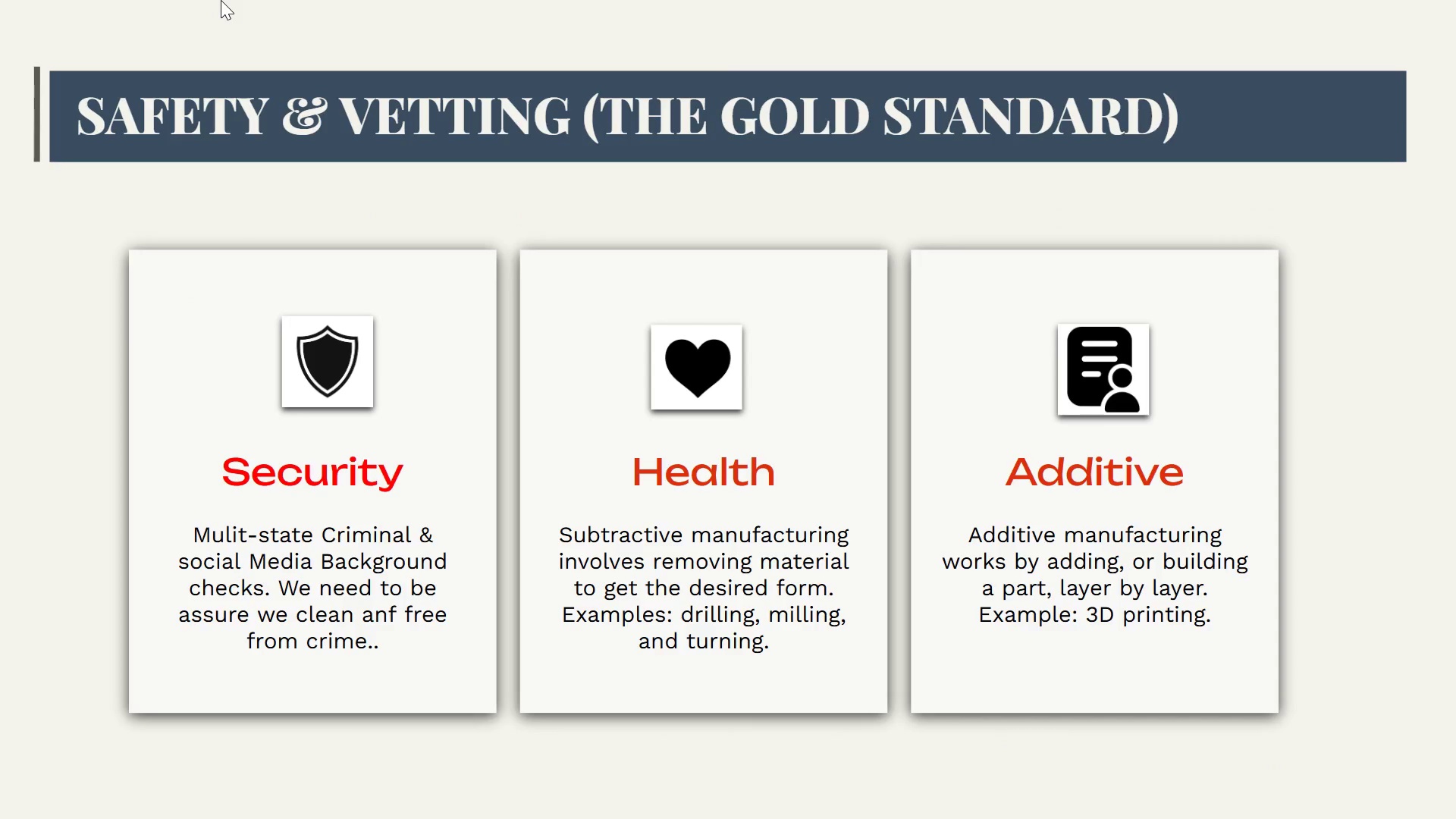 
key(ArrowLeft)
 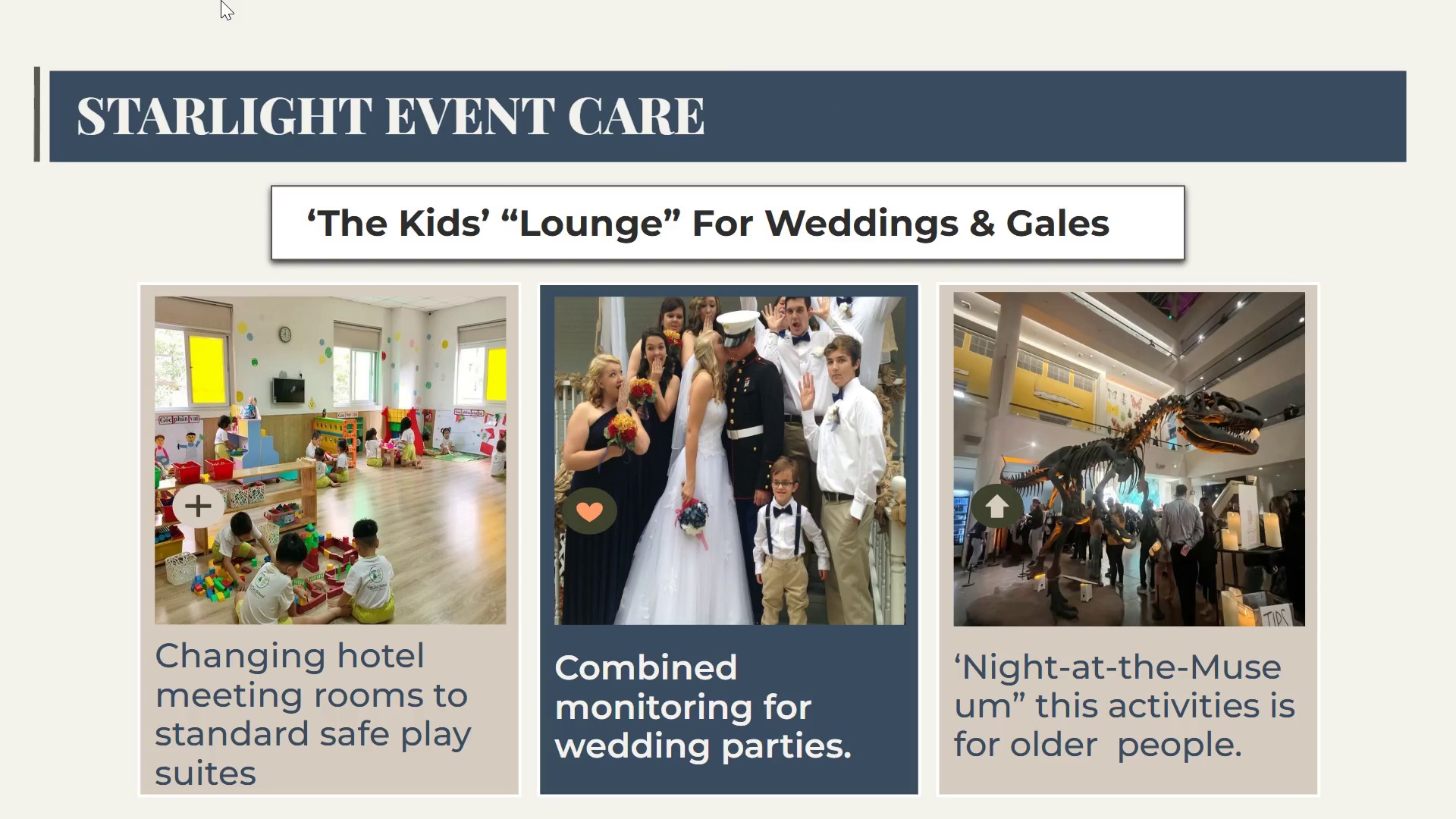 
key(ArrowLeft)
 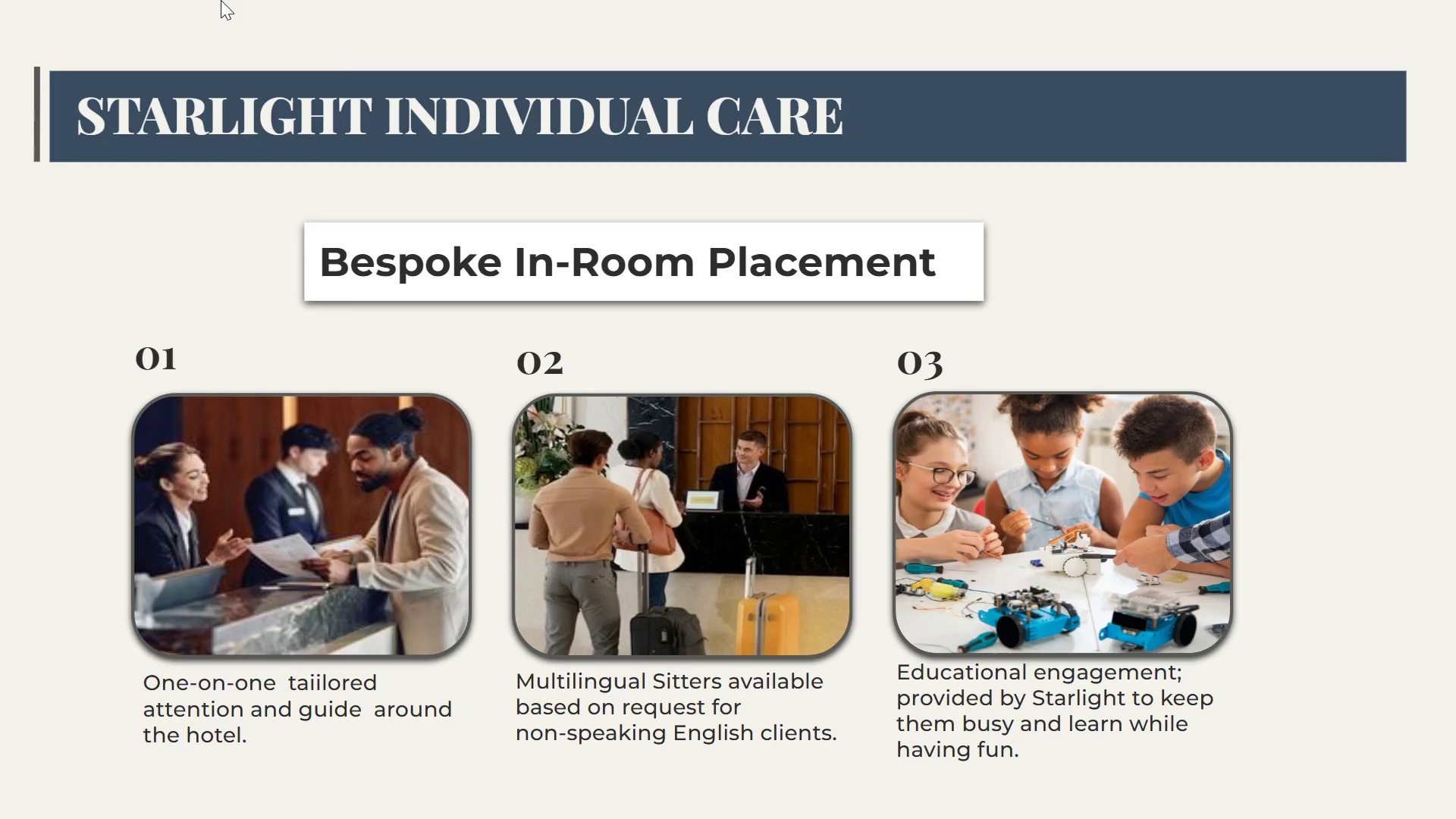 
hold_key(key=ArrowLeft, duration=0.42)
 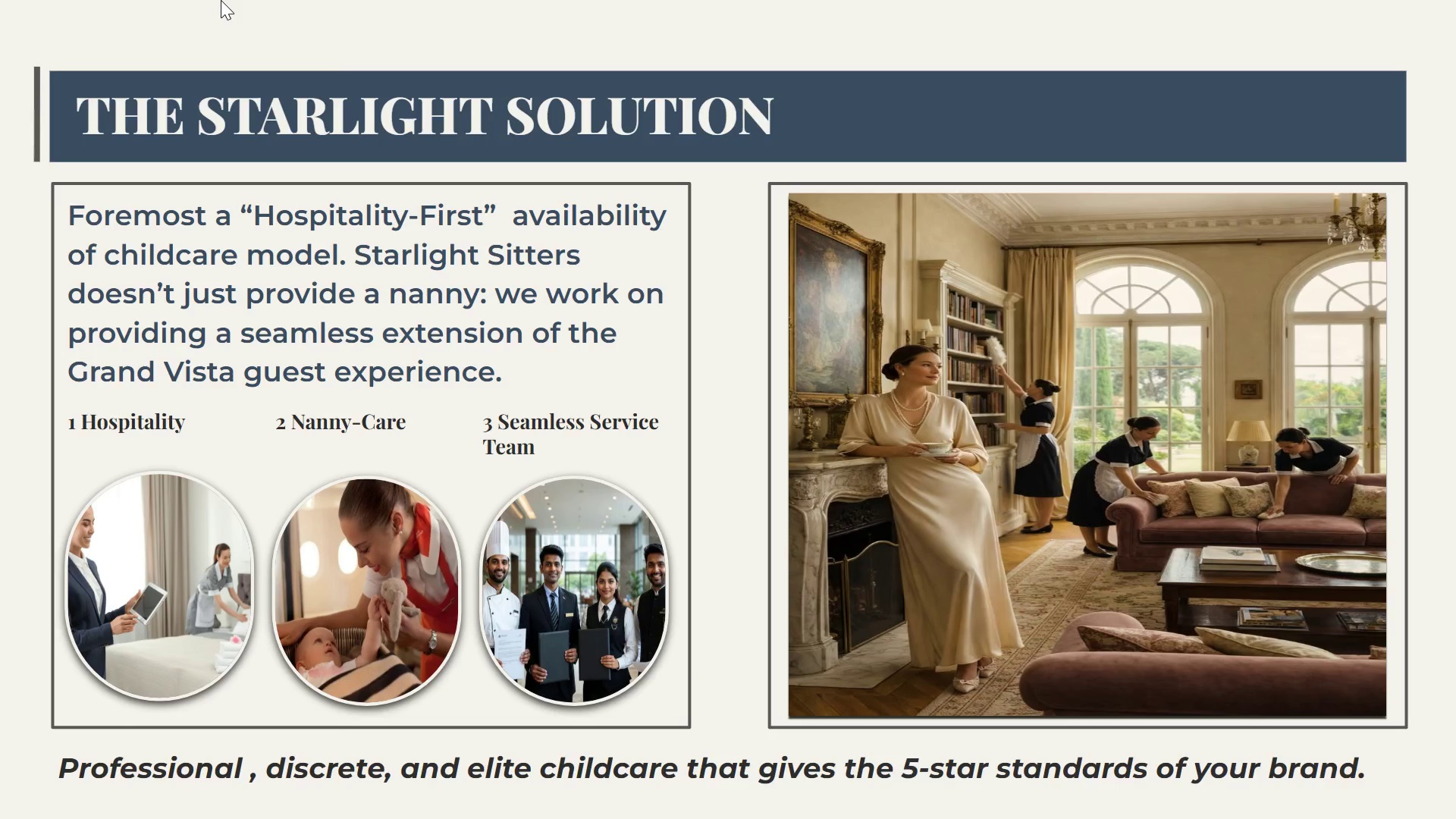 
key(ArrowLeft)
 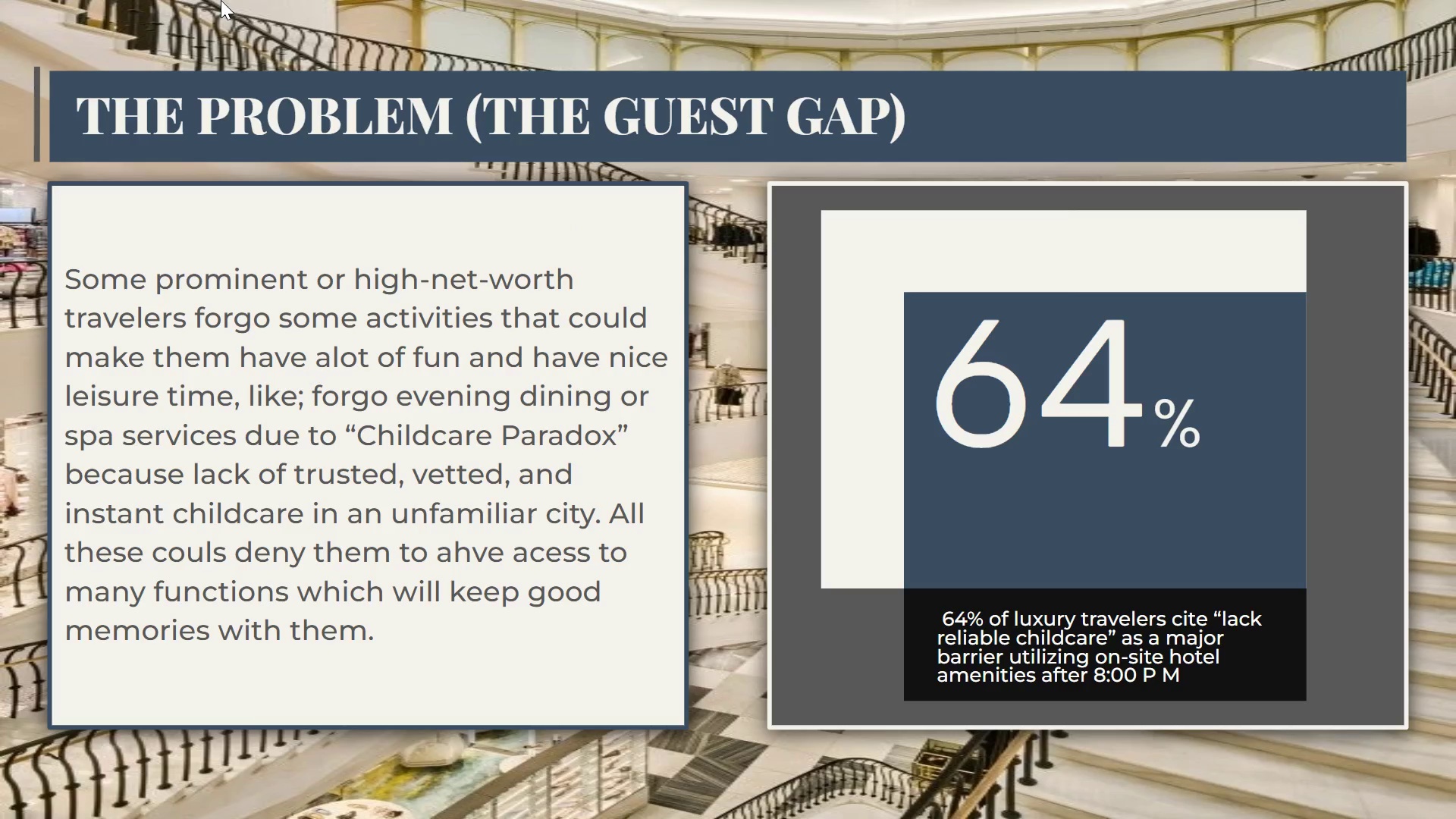 
key(ArrowLeft)
 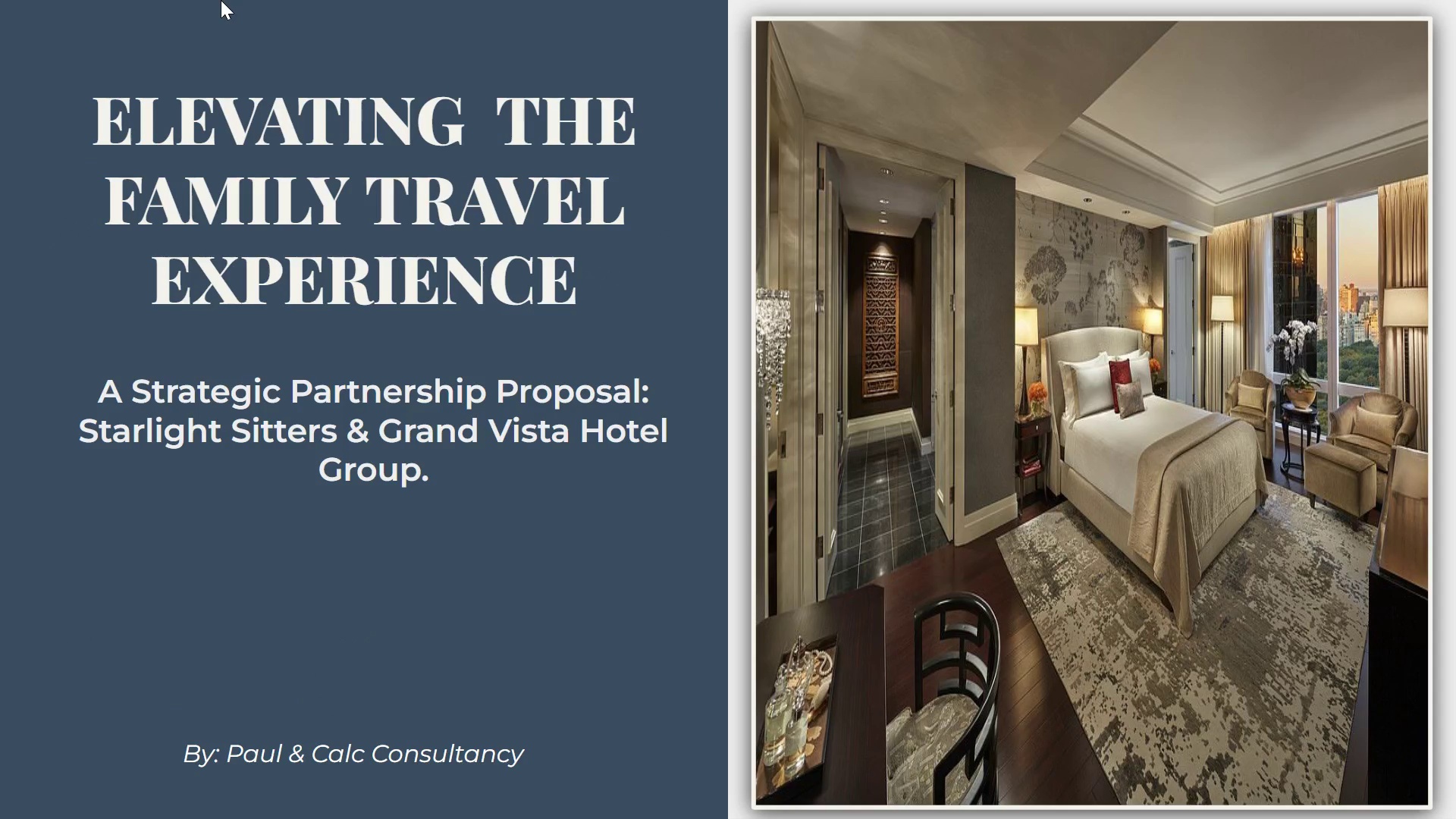 
key(ArrowLeft)
 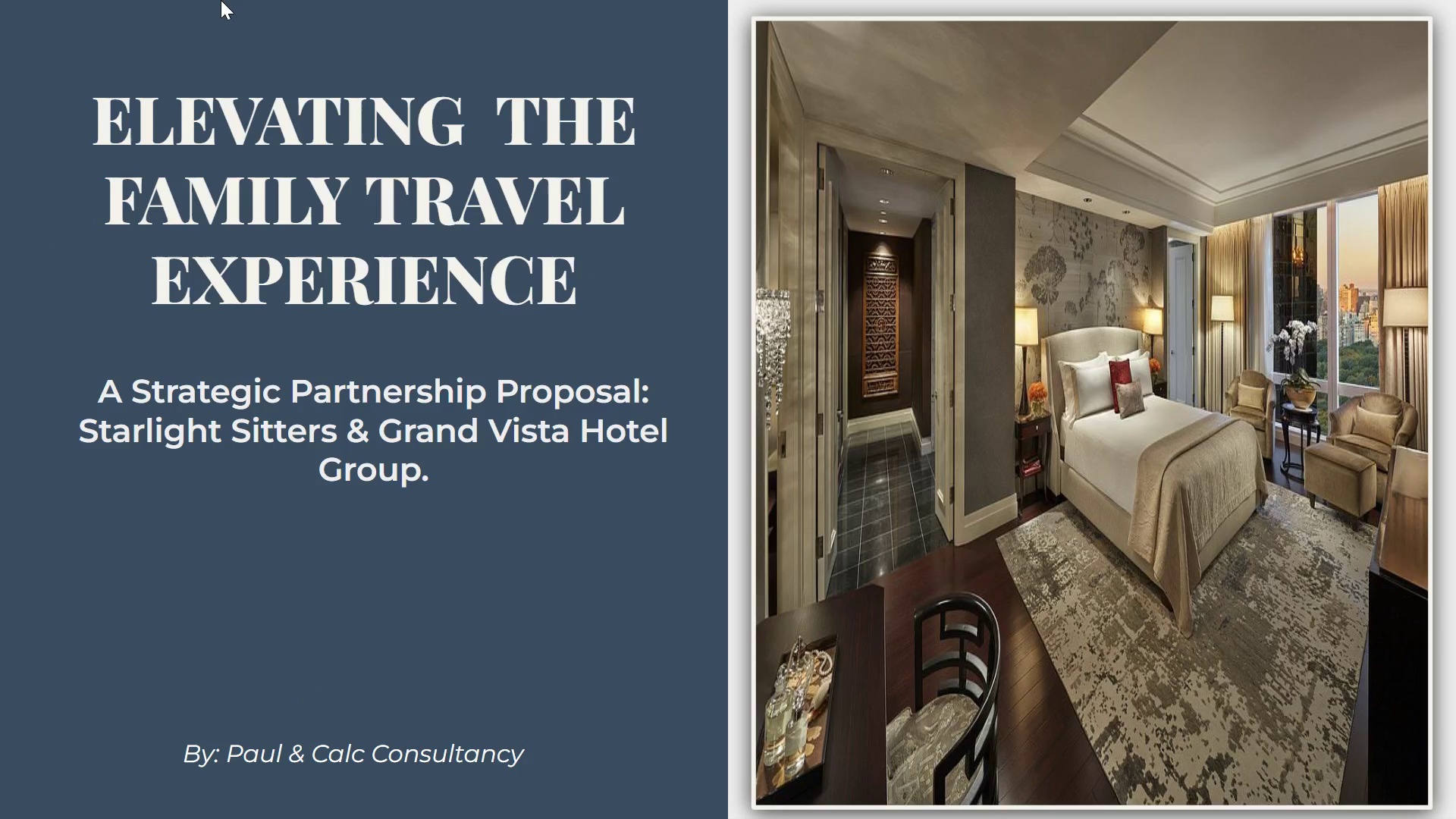 
wait(5.78)
 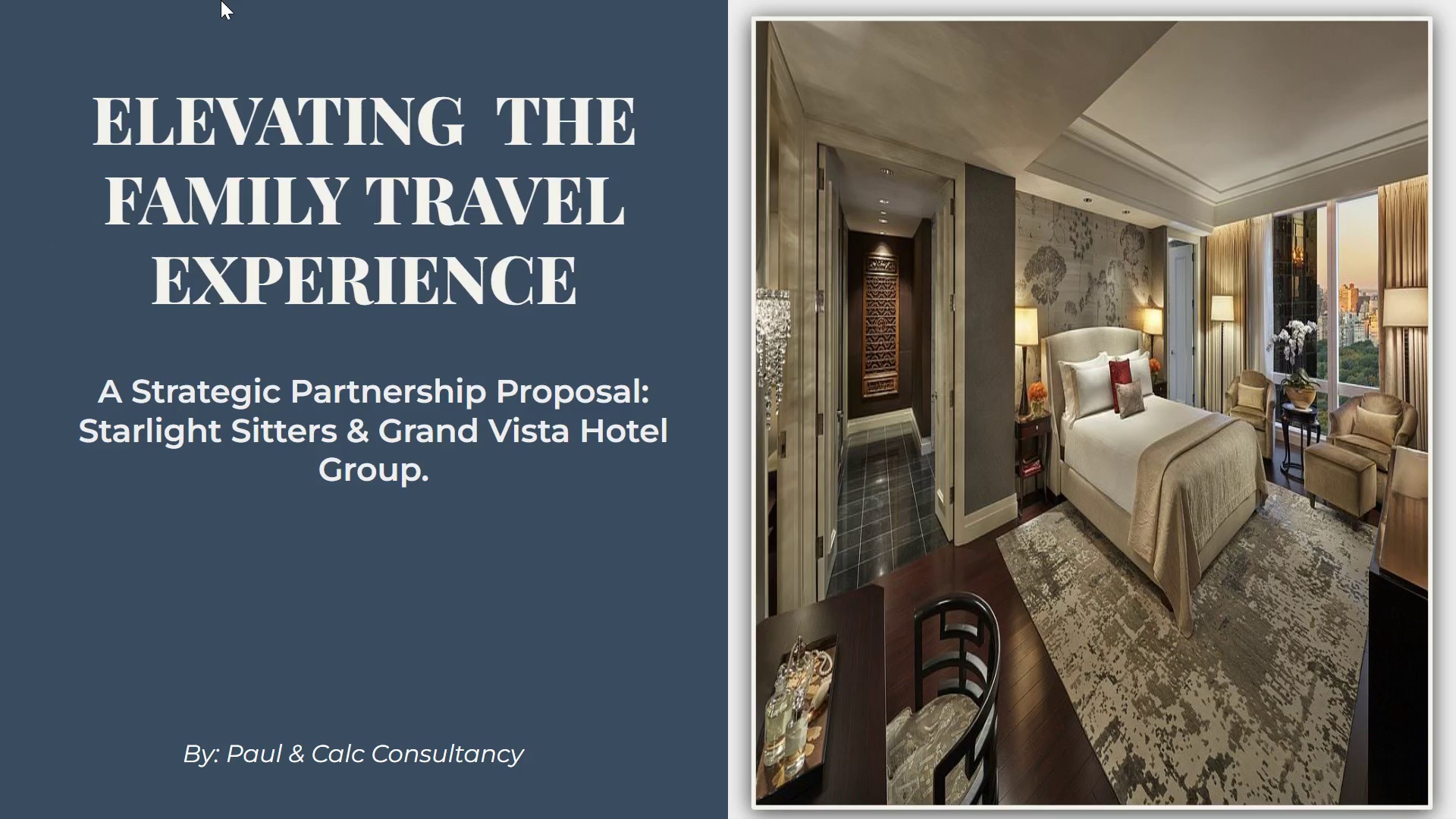 
key(ArrowRight)
 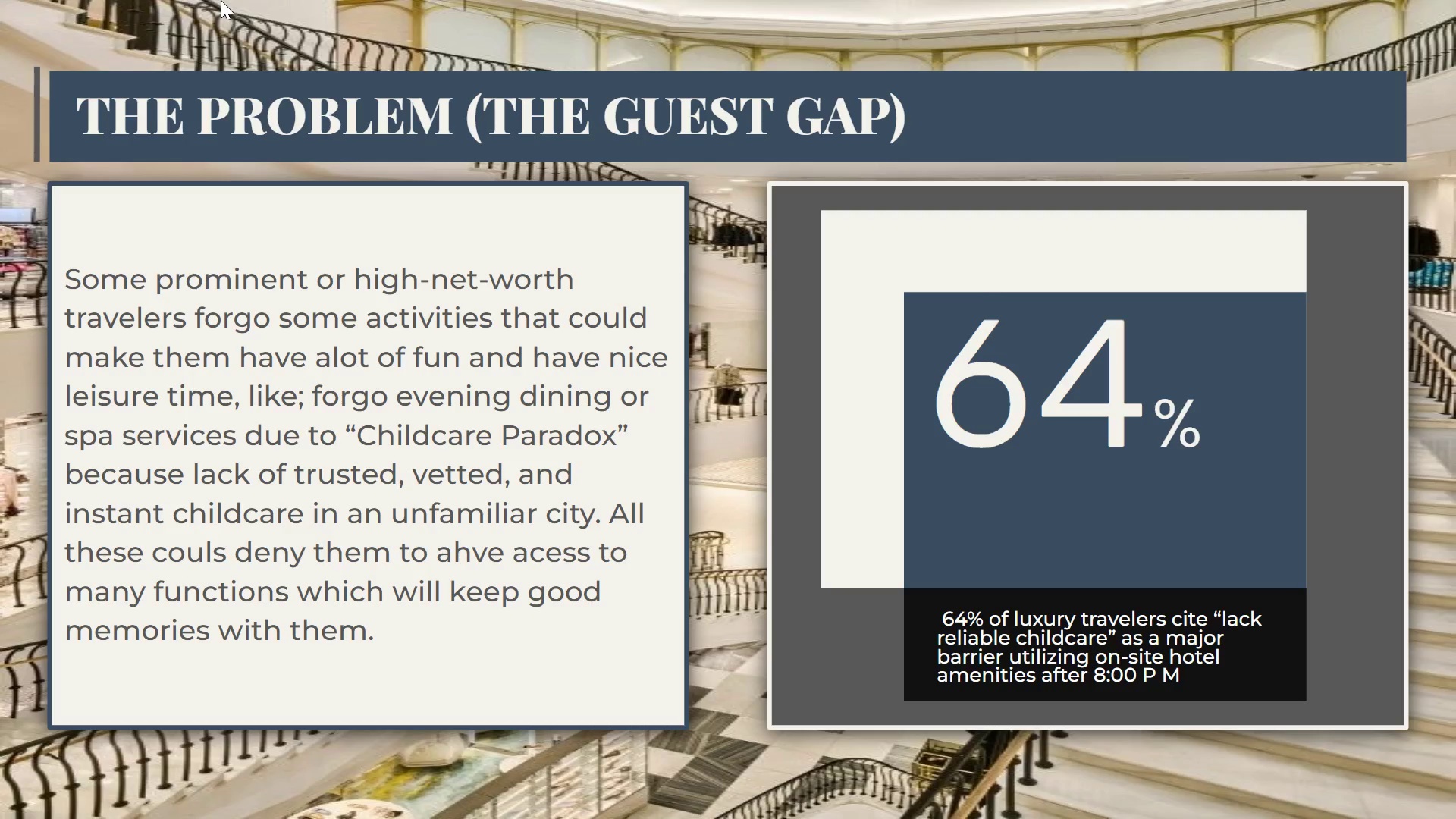 
key(ArrowRight)
 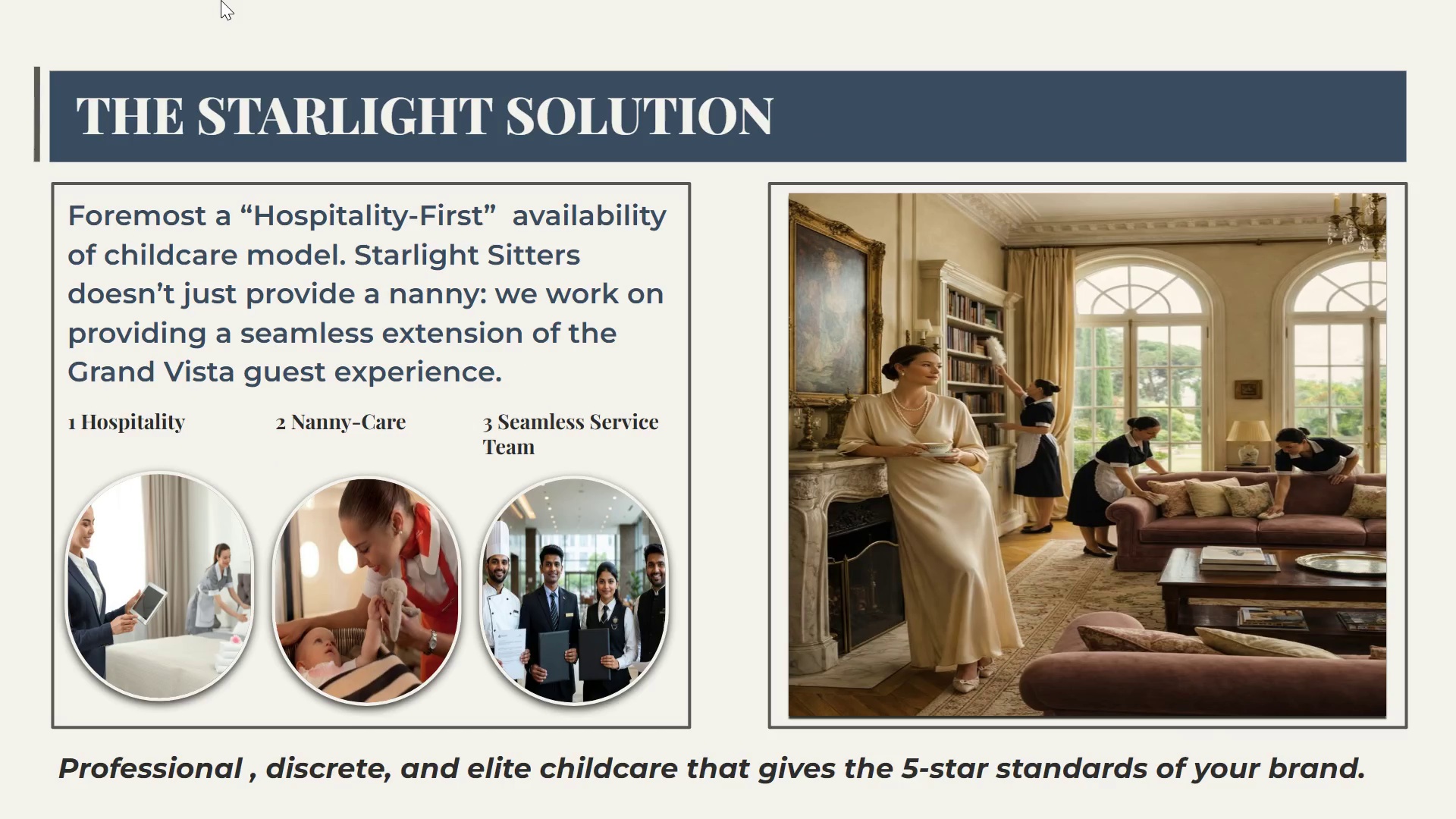 
key(ArrowRight)
 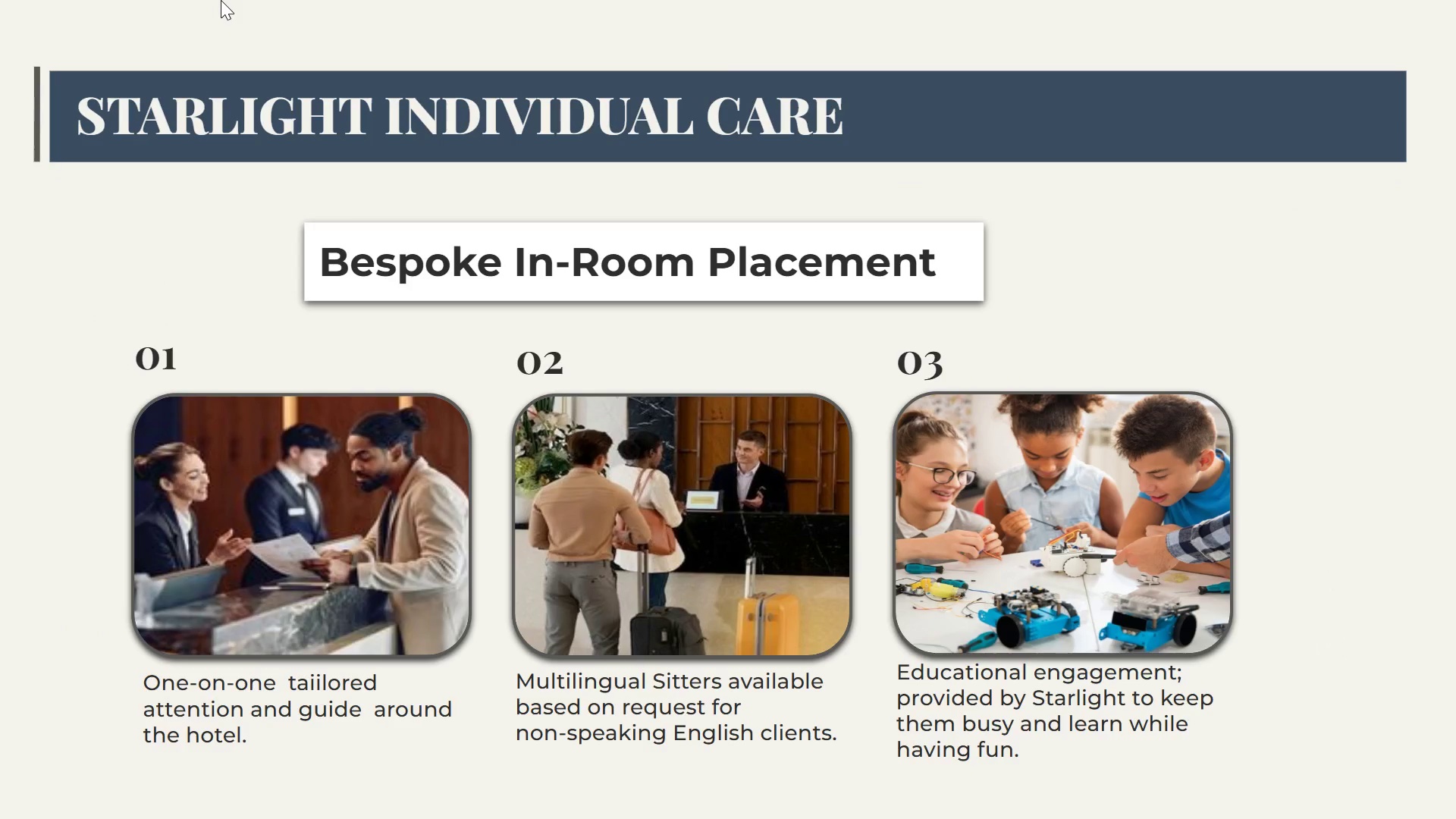 
key(ArrowRight)
 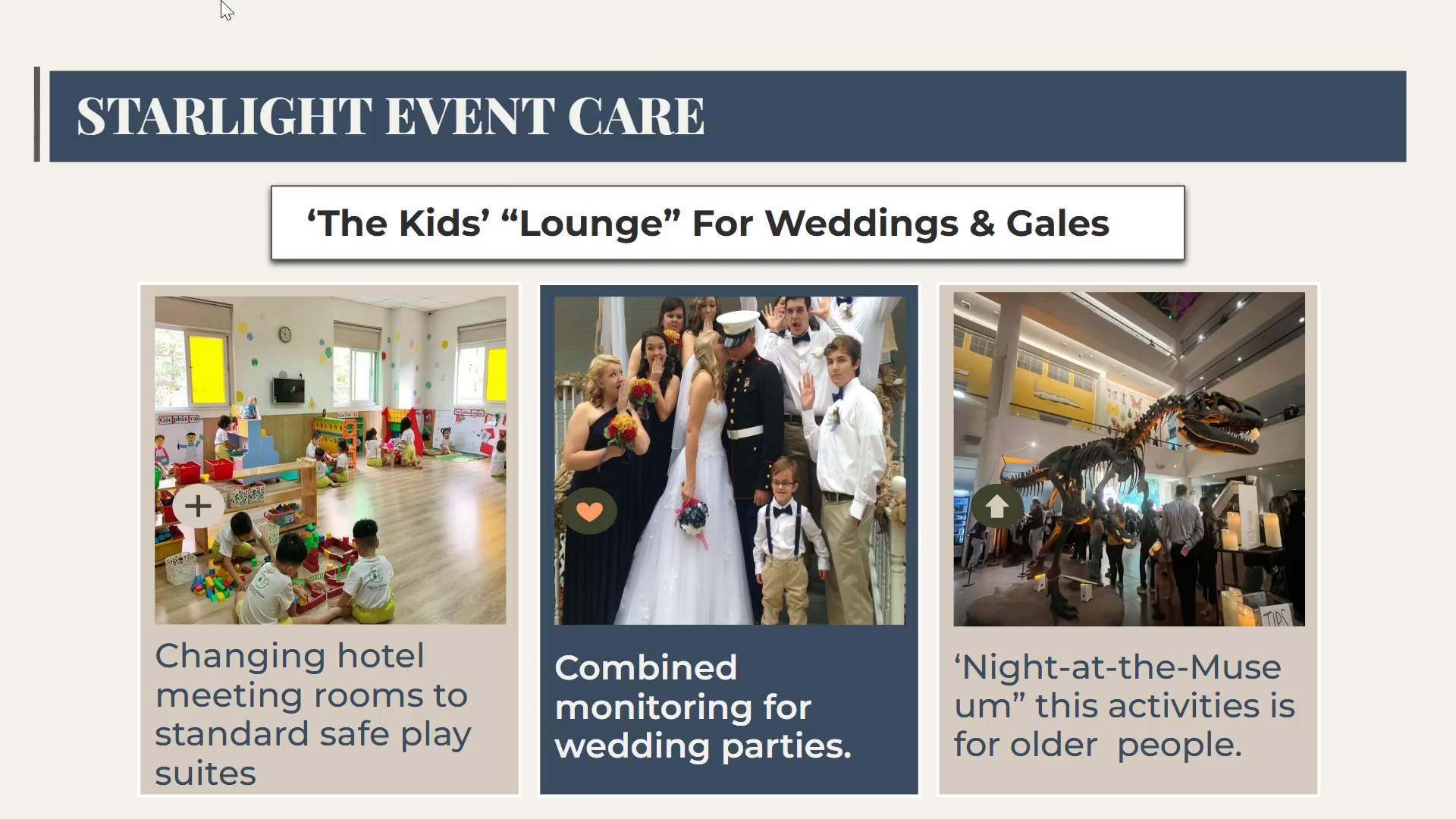 
key(ArrowRight)
 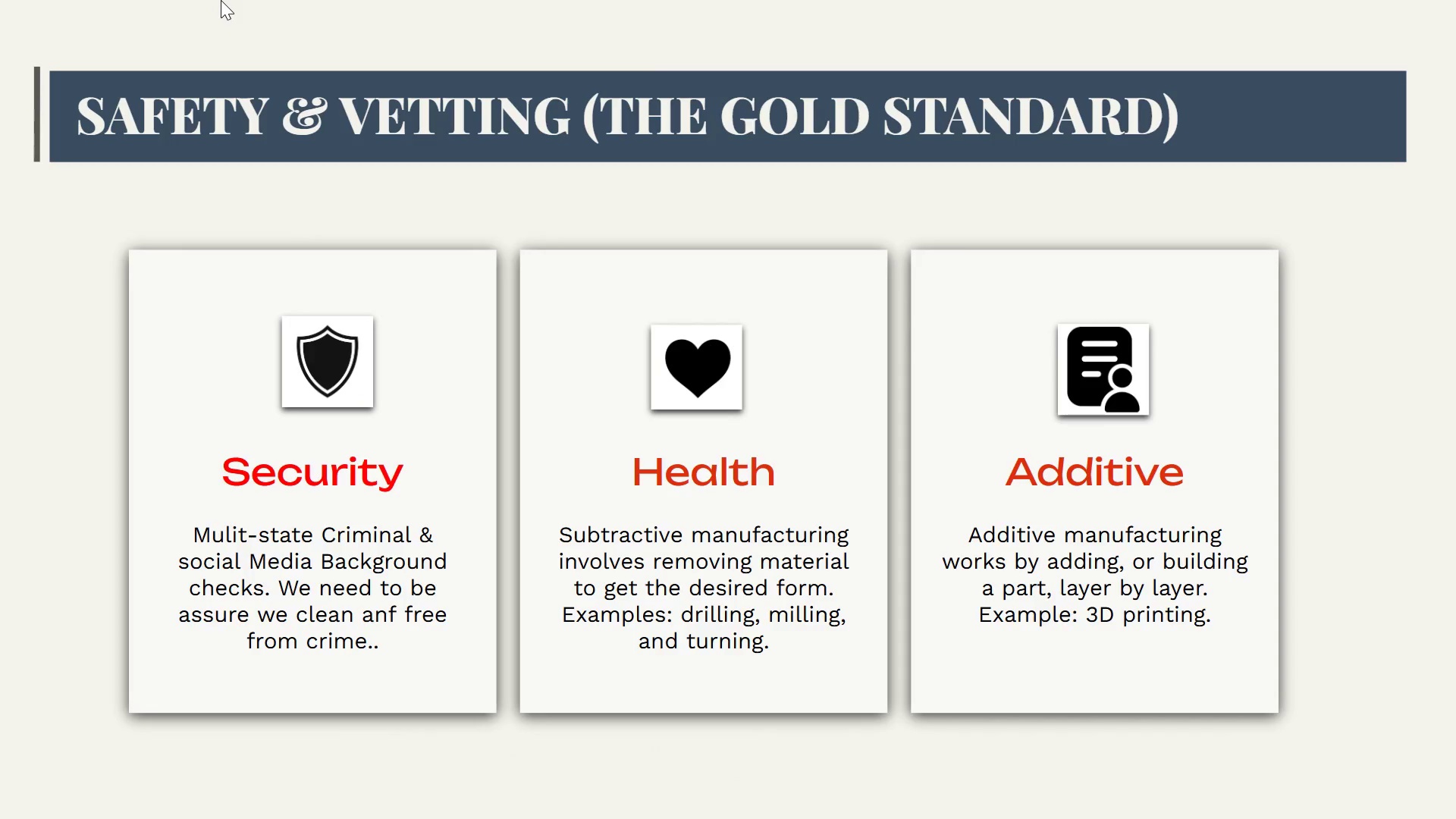 
key(ArrowLeft)
 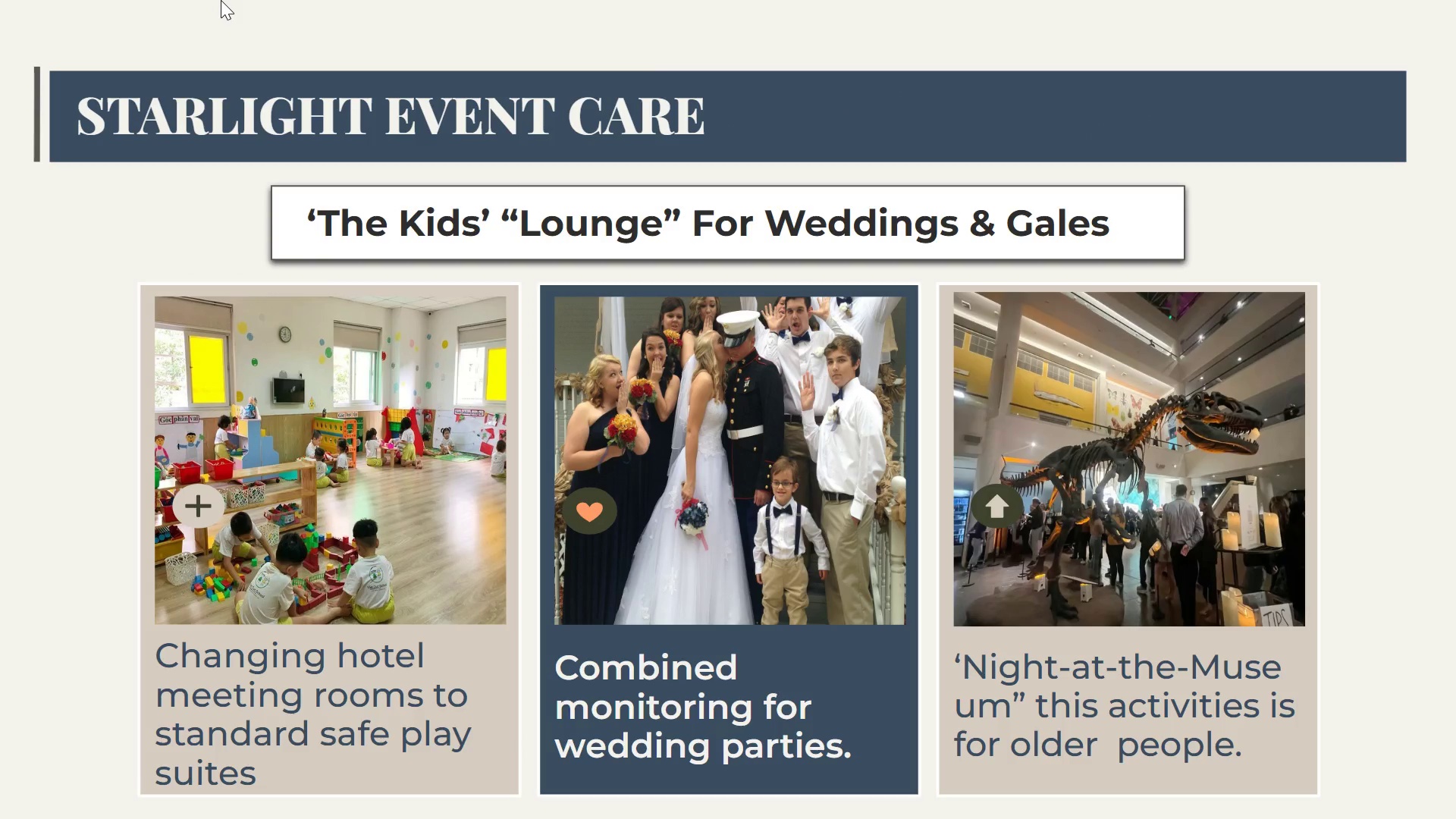 
hold_key(key=ArrowLeft, duration=0.34)
 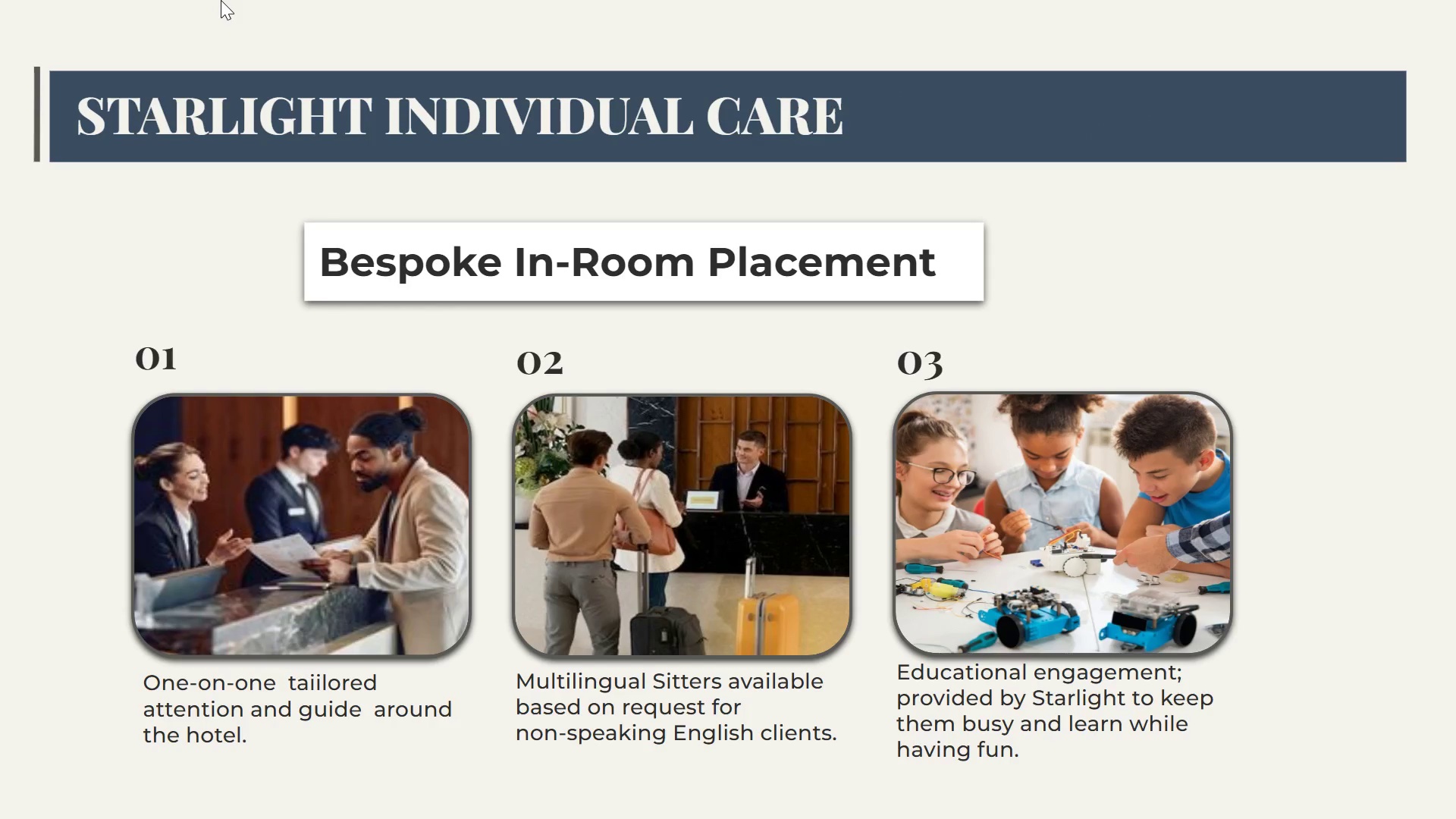 
hold_key(key=ArrowLeft, duration=0.36)
 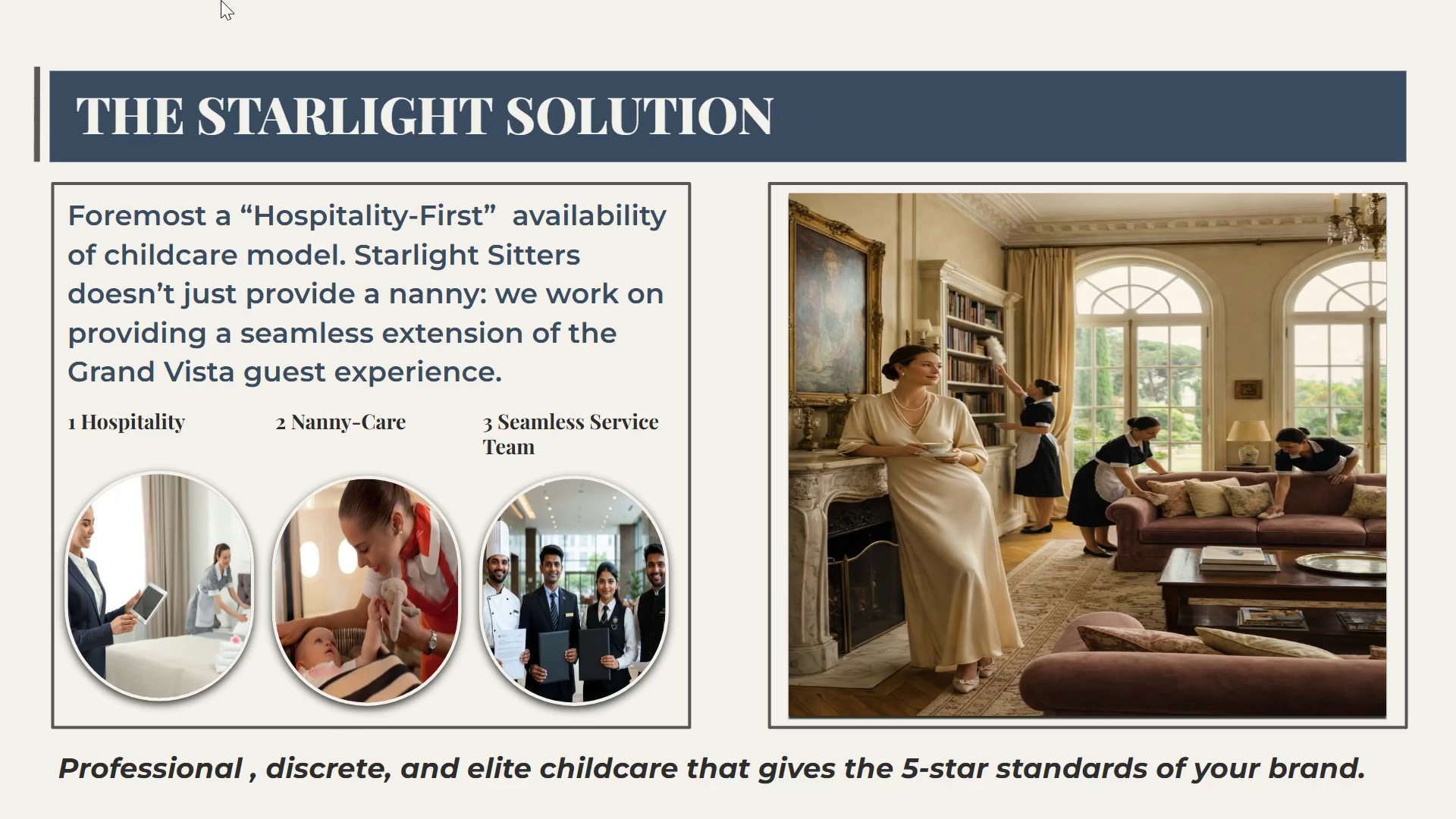 
hold_key(key=ArrowLeft, duration=0.38)
 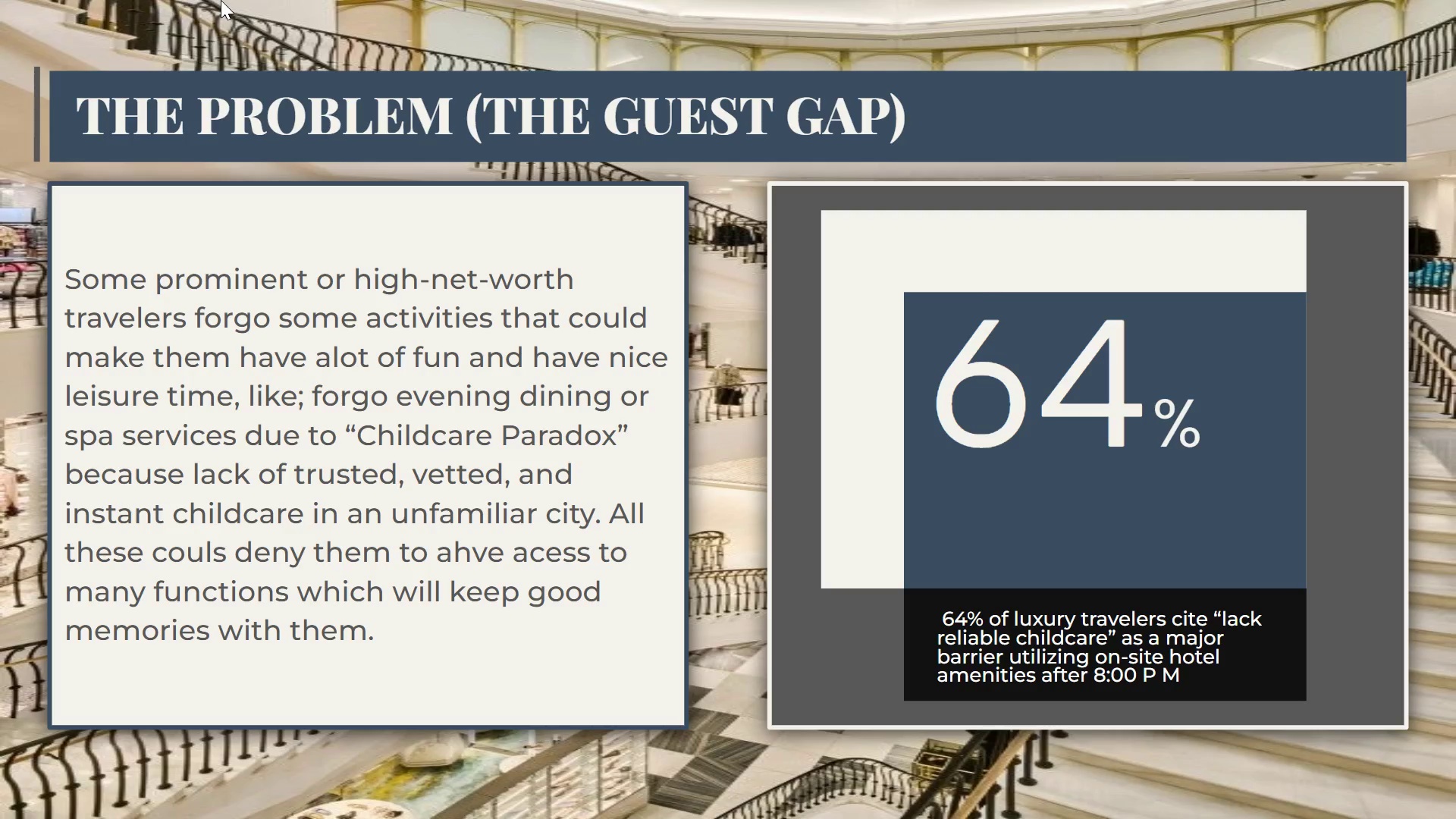 
key(ArrowLeft)
 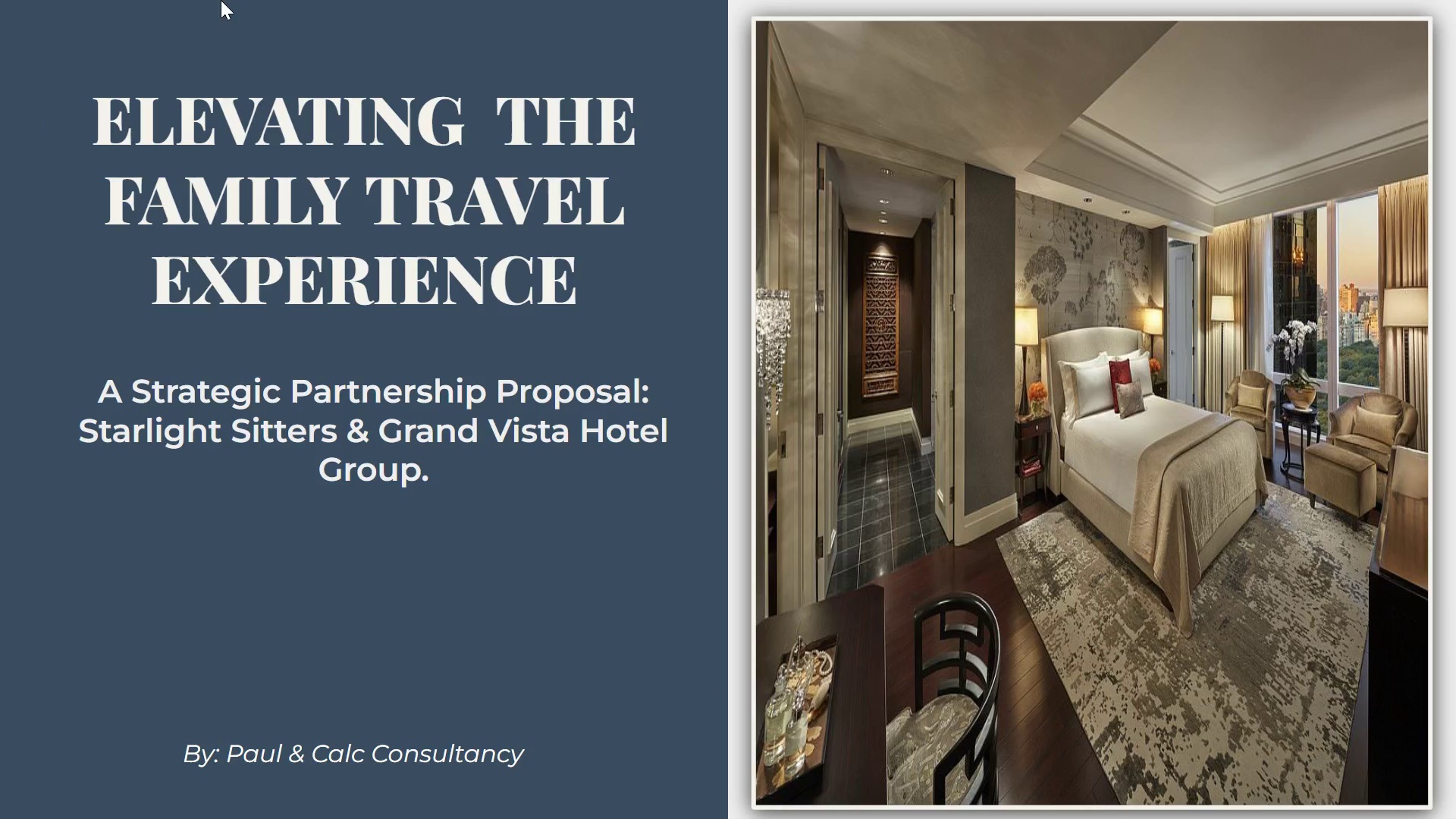 
hold_key(key=ArrowLeft, duration=0.34)
 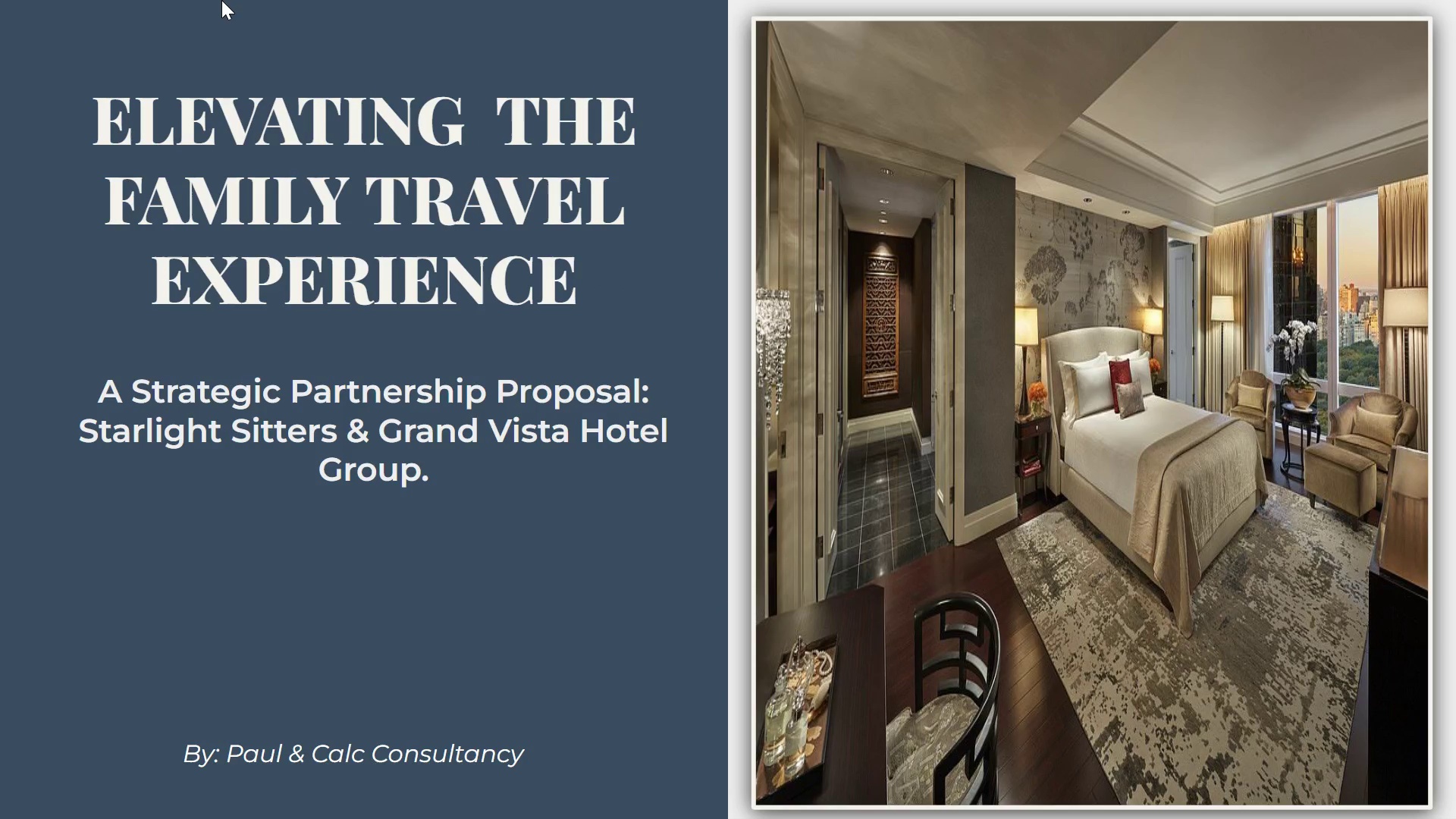 
key(ArrowRight)
 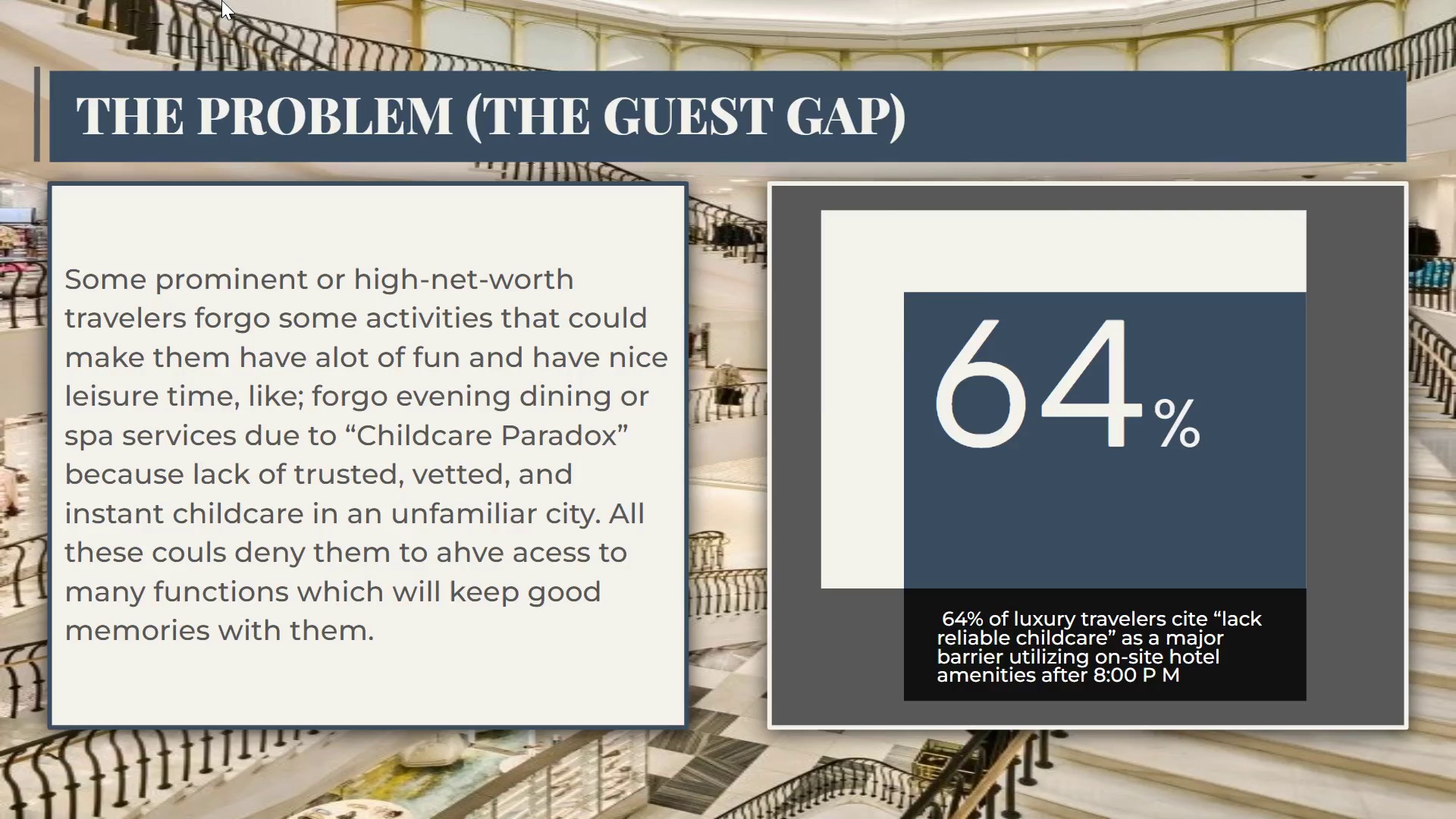 
key(ArrowRight)
 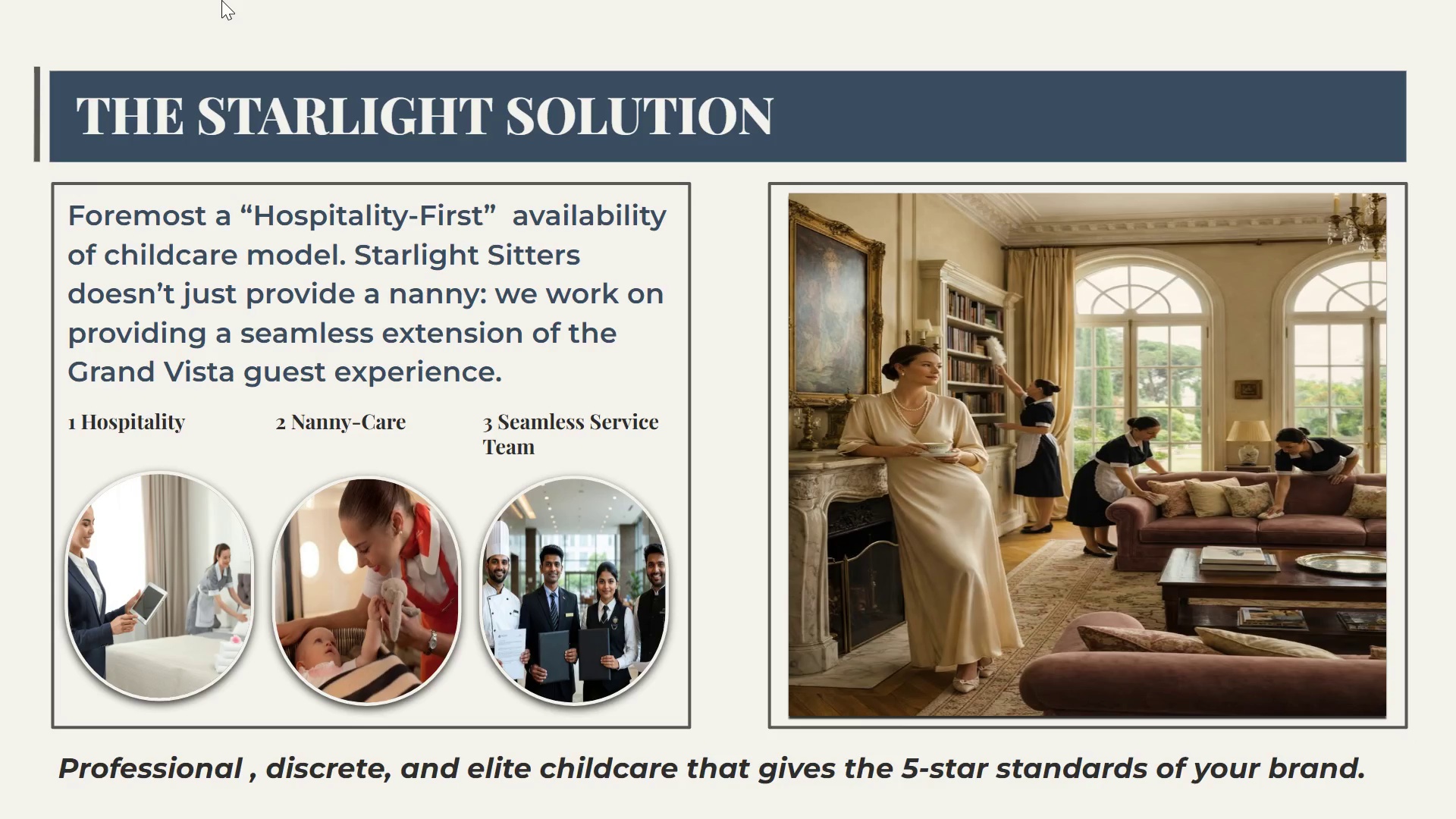 
key(ArrowRight)
 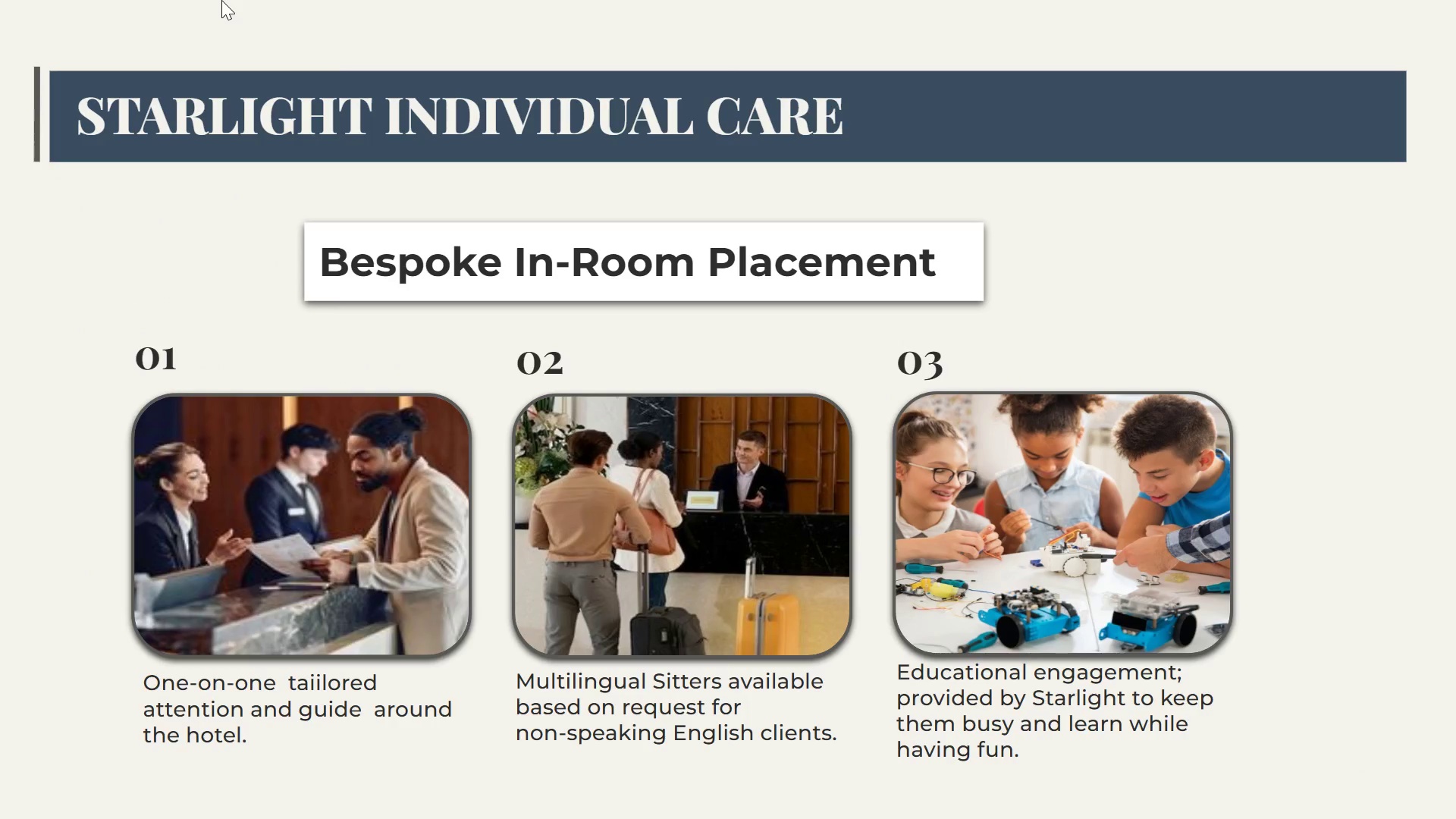 
key(ArrowRight)
 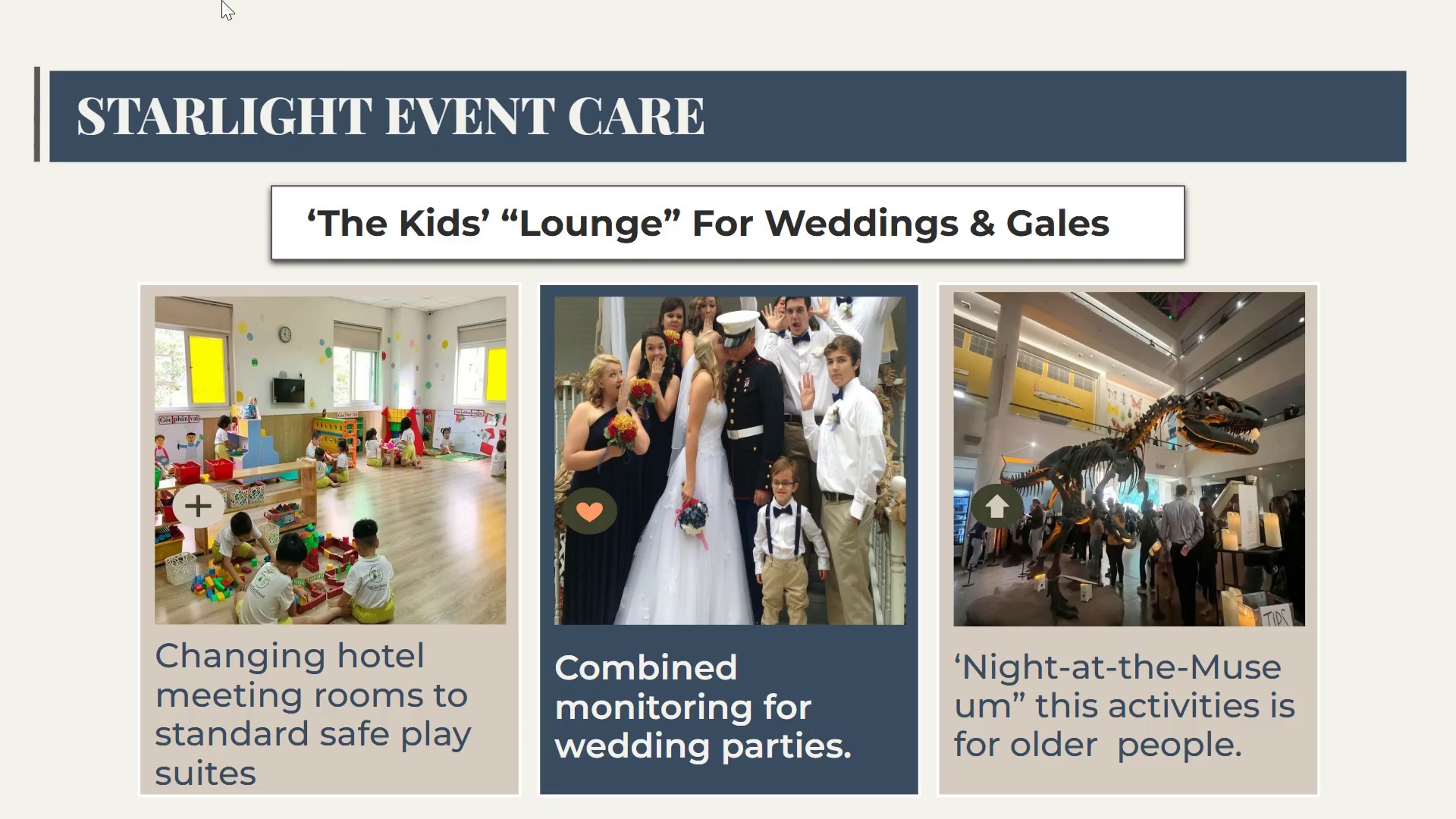 
wait(6.47)
 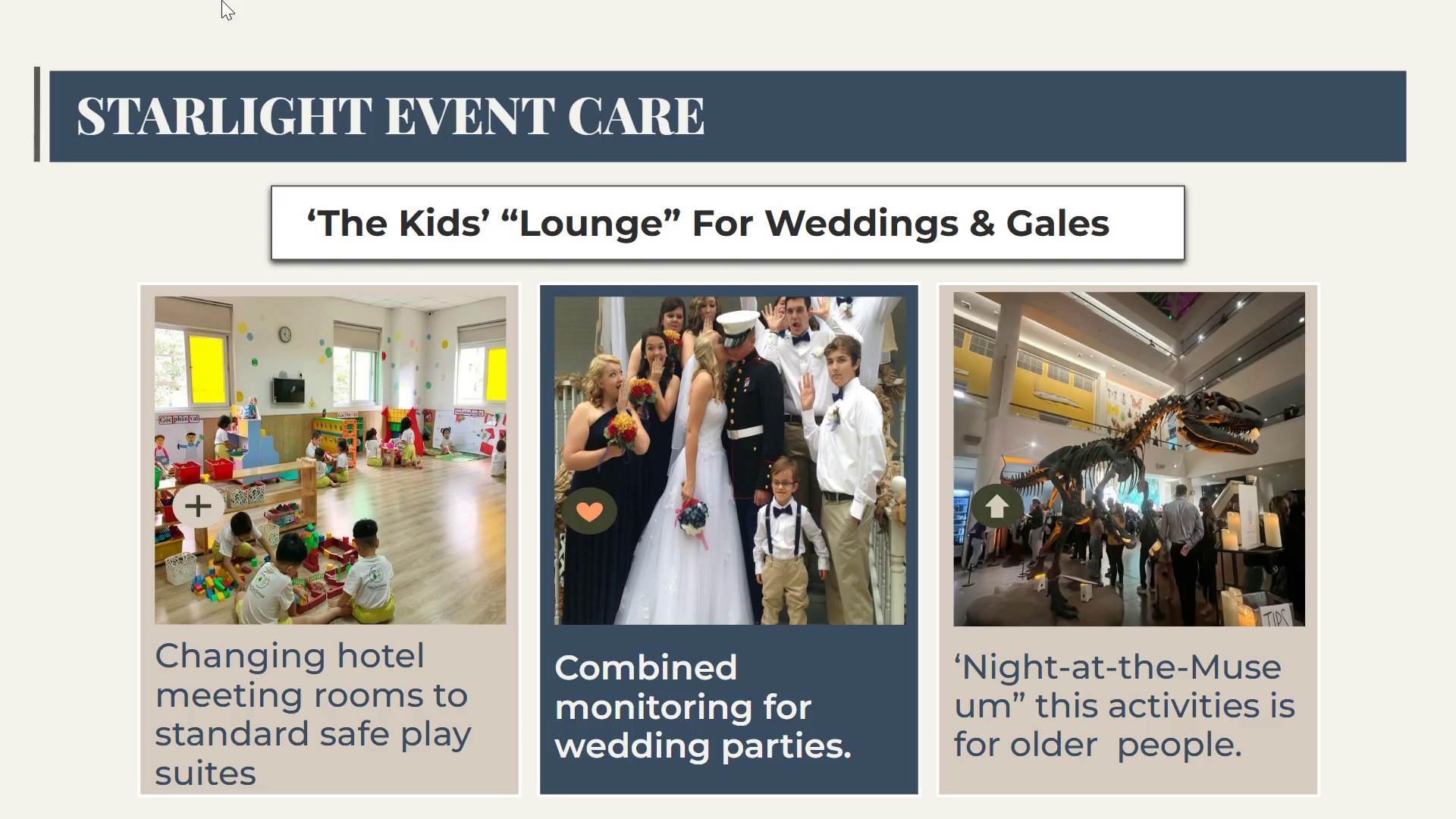 
key(ArrowRight)
 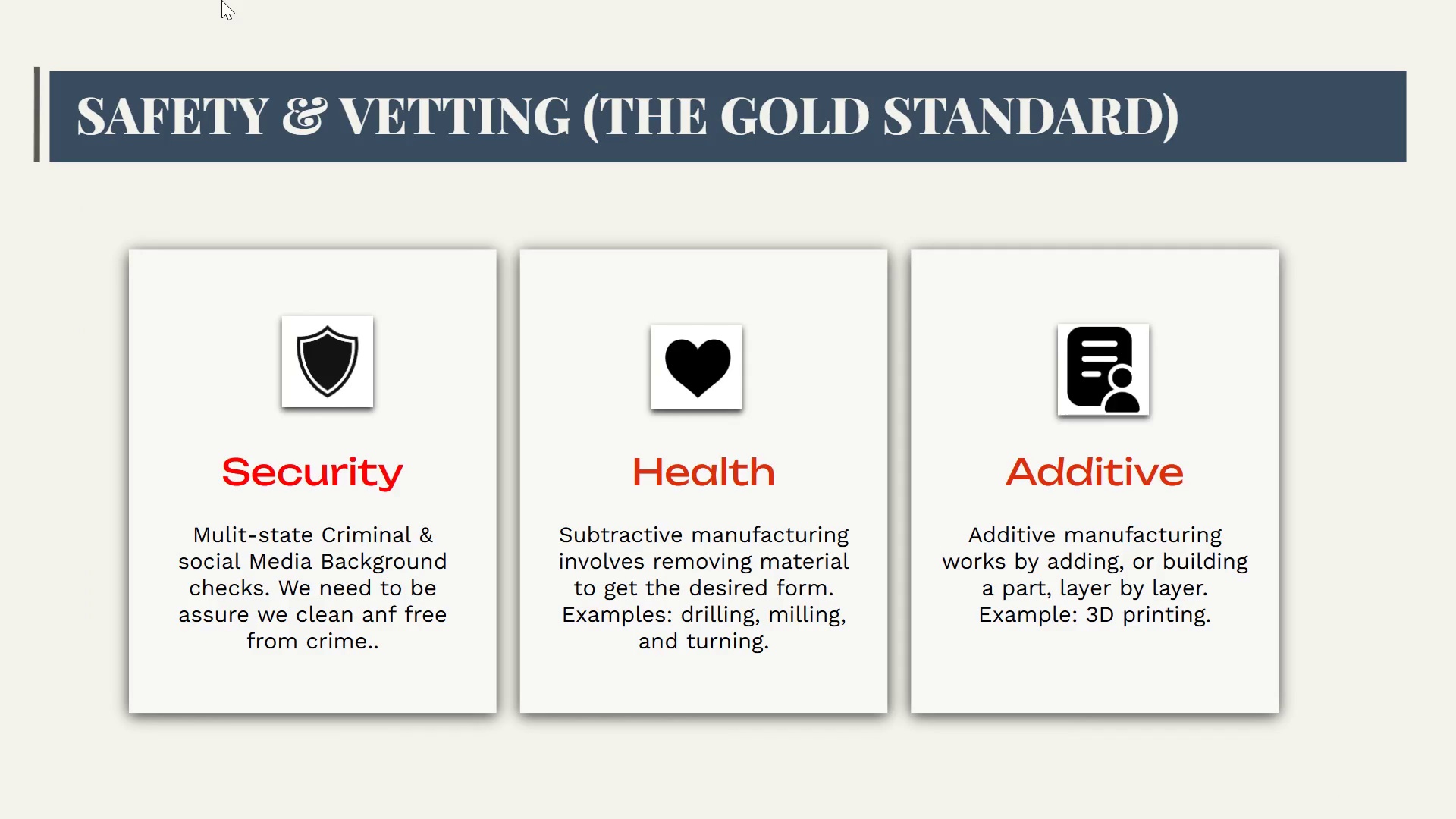 
hold_key(key=ArrowRight, duration=0.36)
 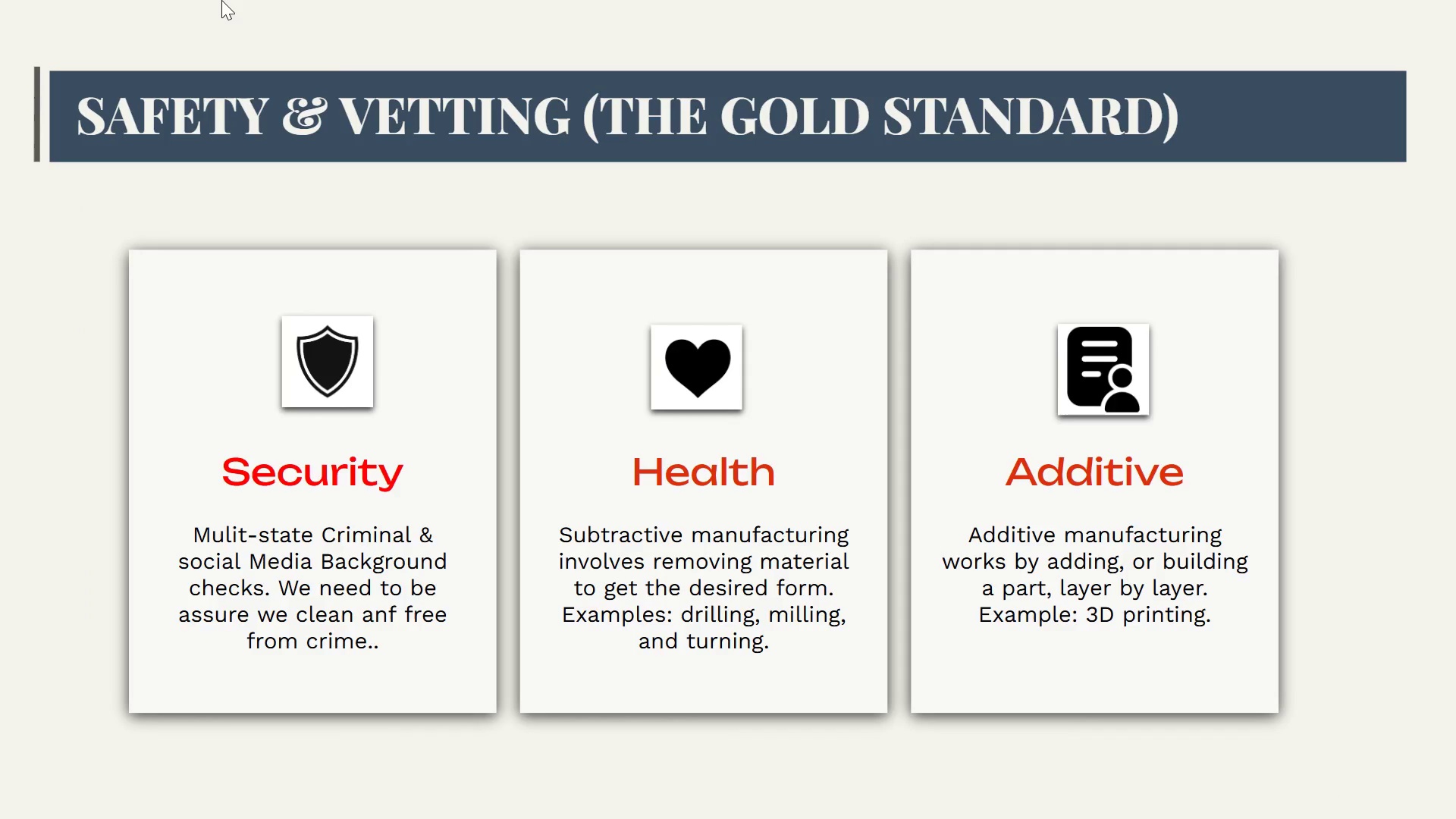 
wait(5.55)
 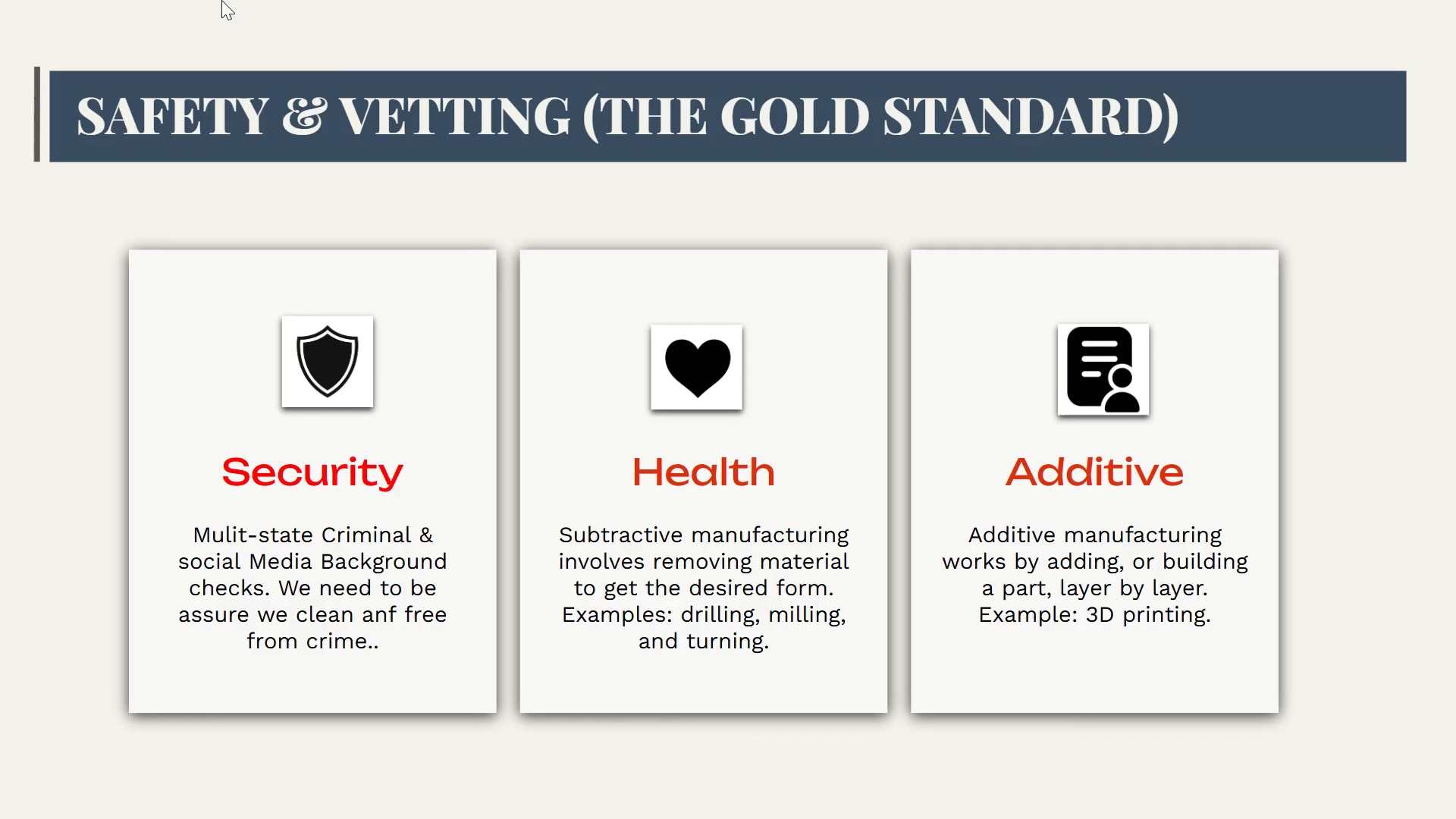 
key(ArrowRight)
 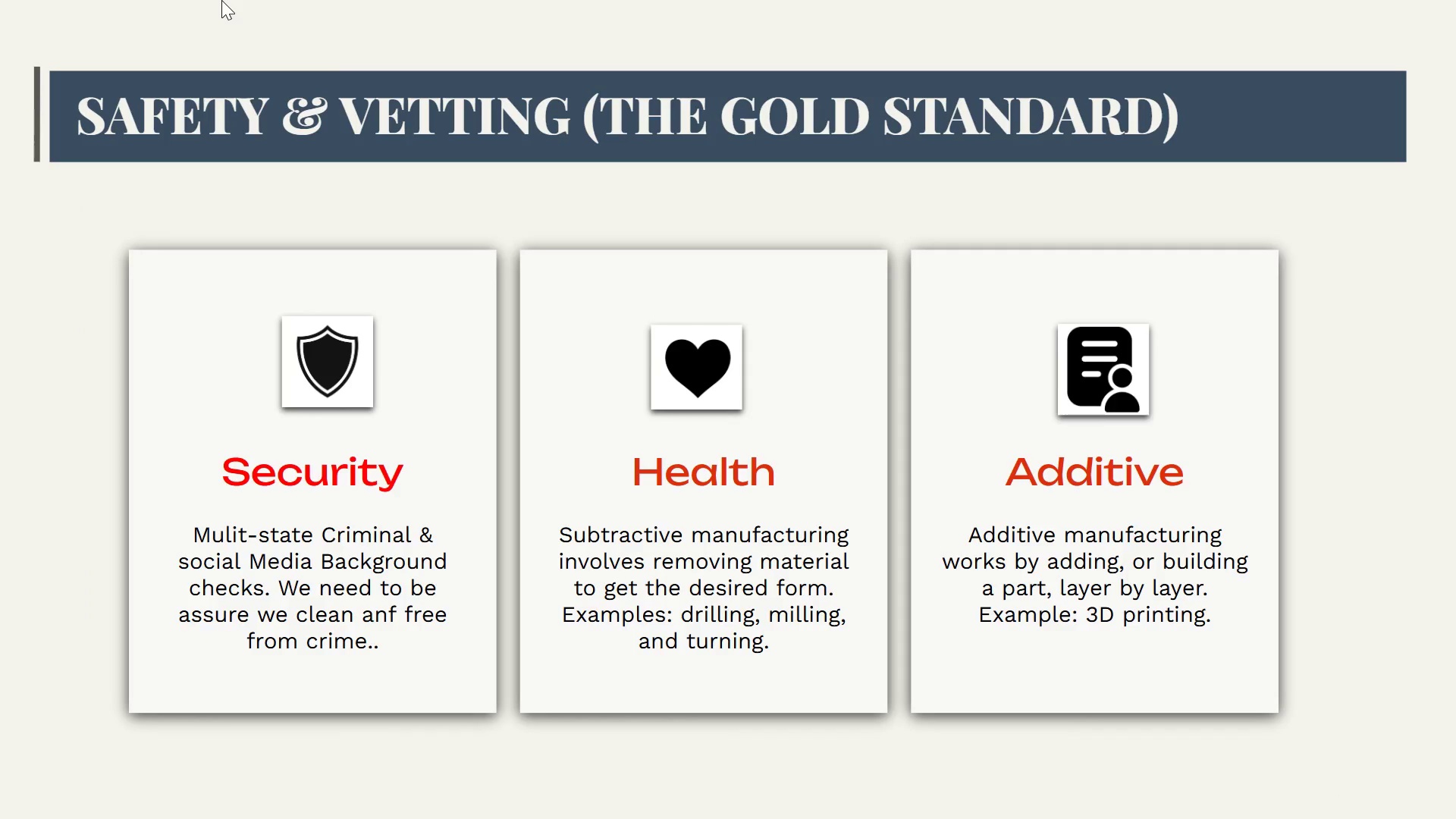 
key(ArrowRight)
 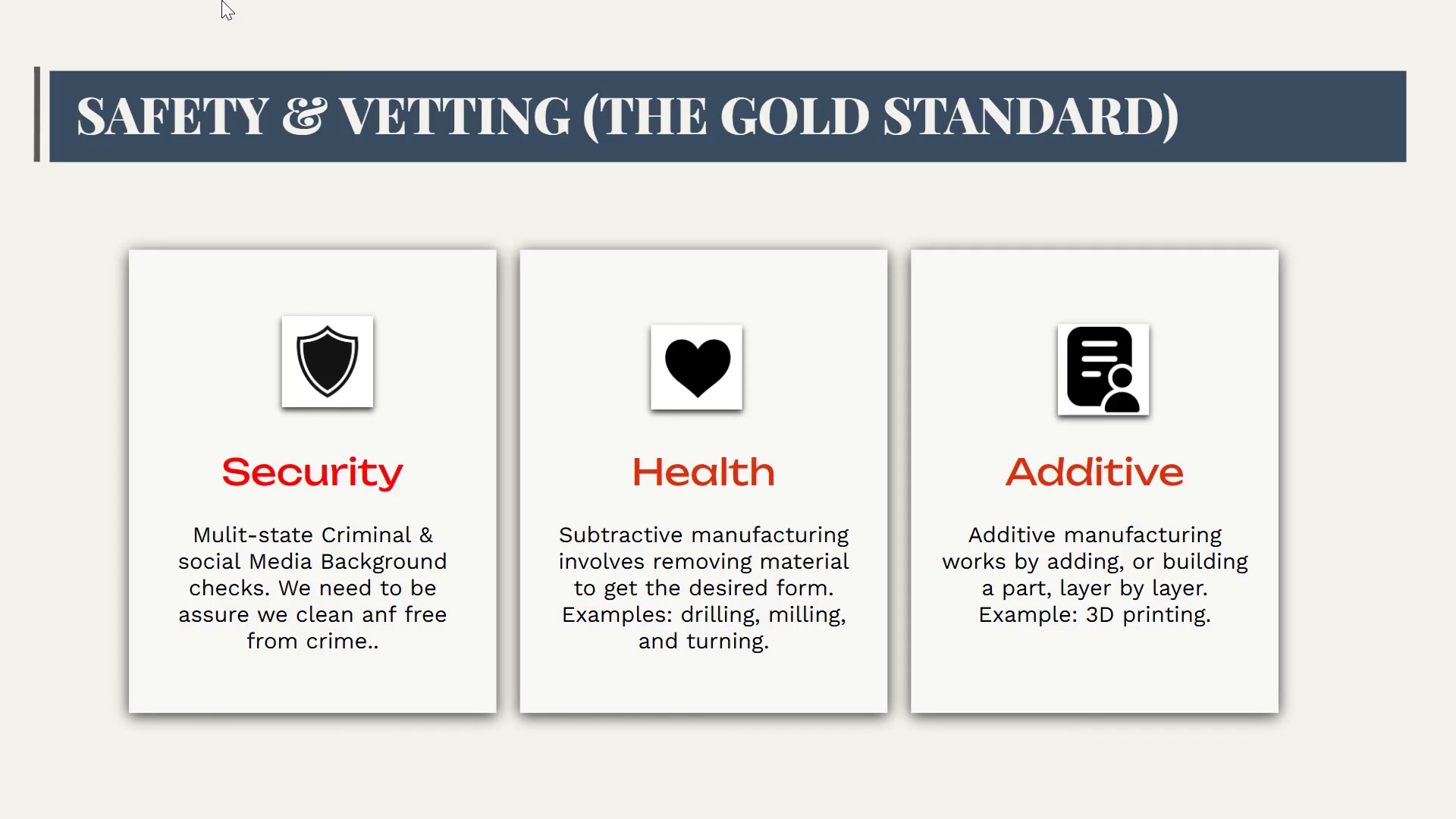 
hold_key(key=ArrowRight, duration=0.33)
 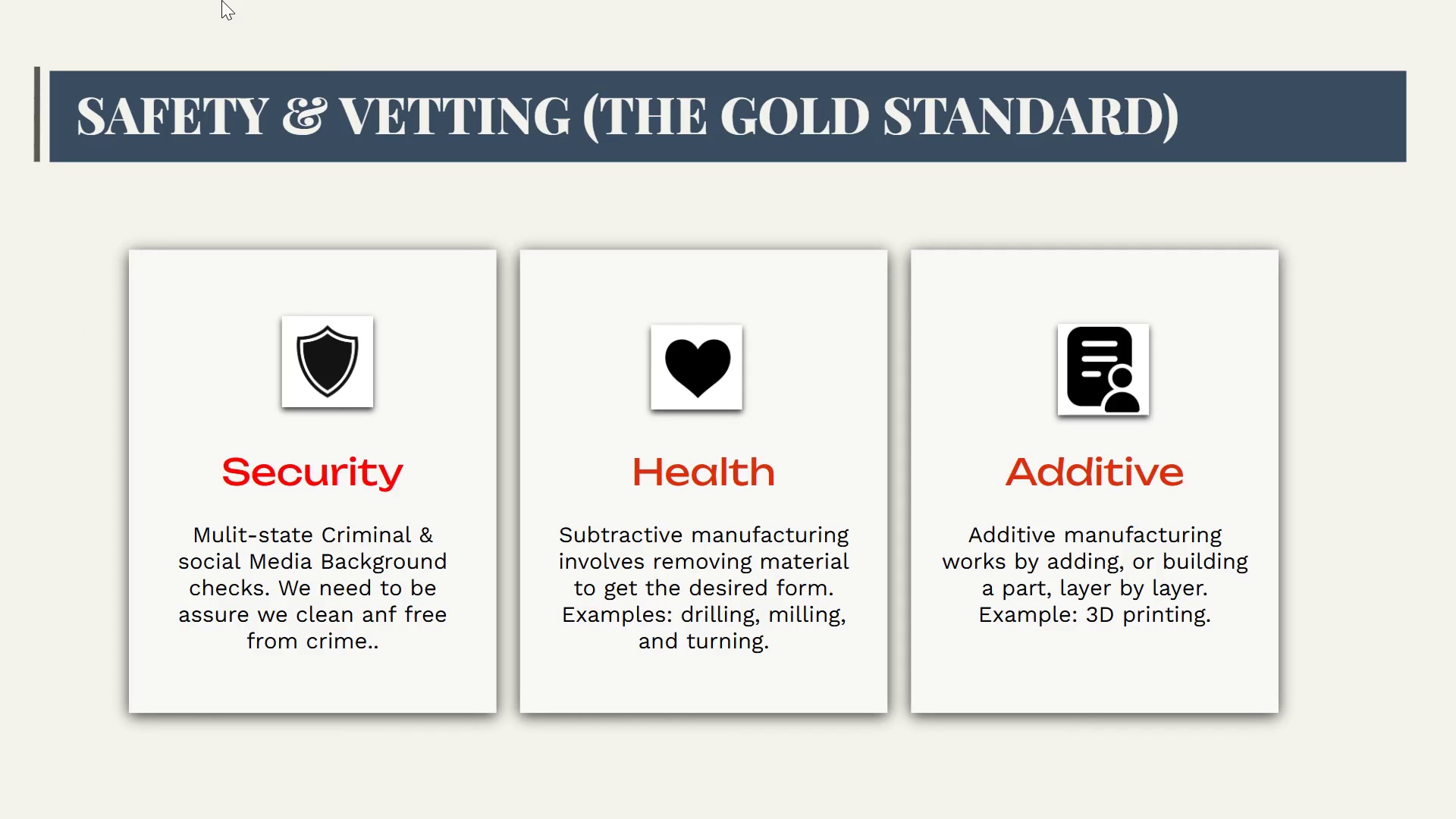 
key(ArrowLeft)
 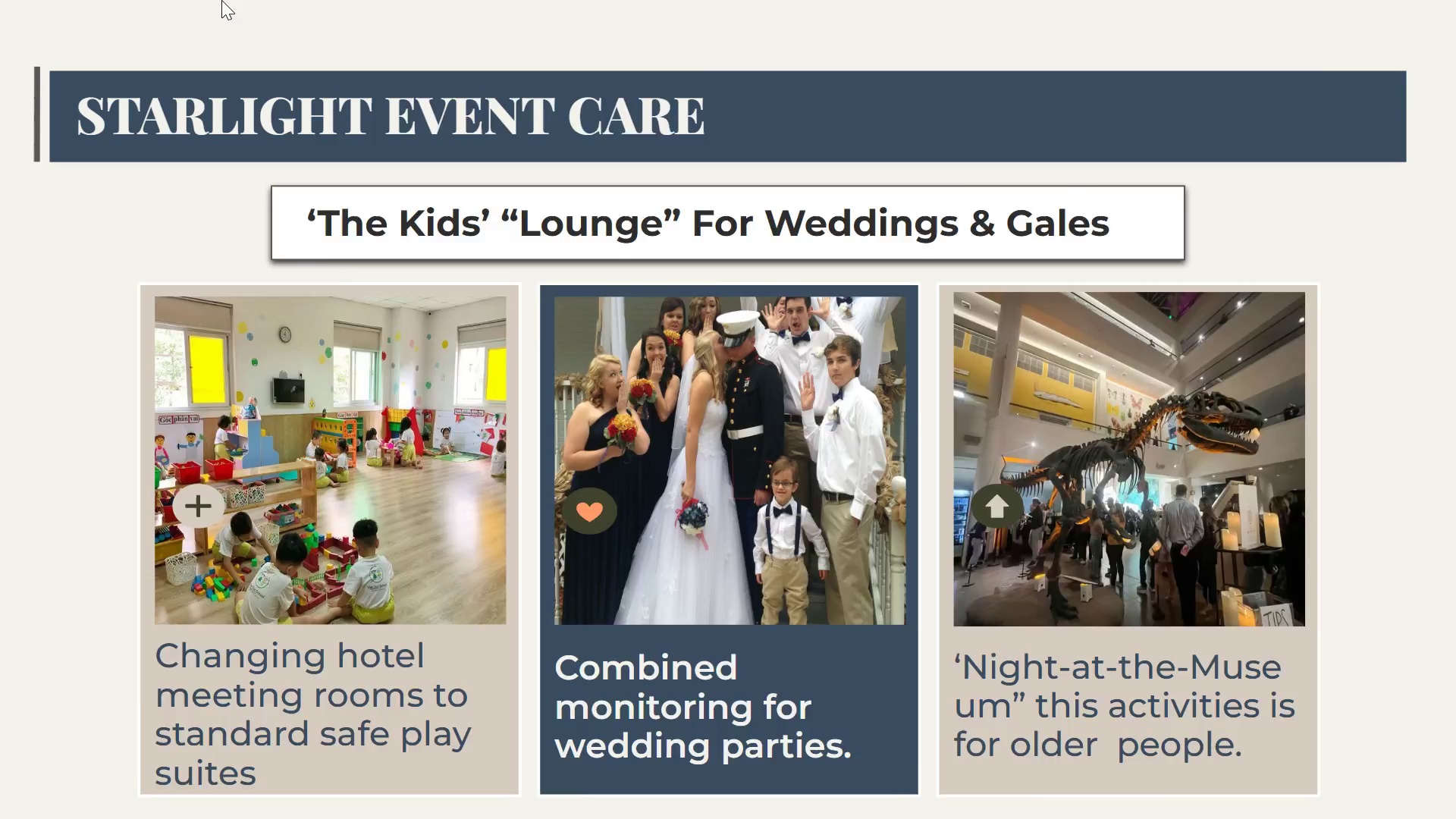 
hold_key(key=ArrowLeft, duration=0.31)
 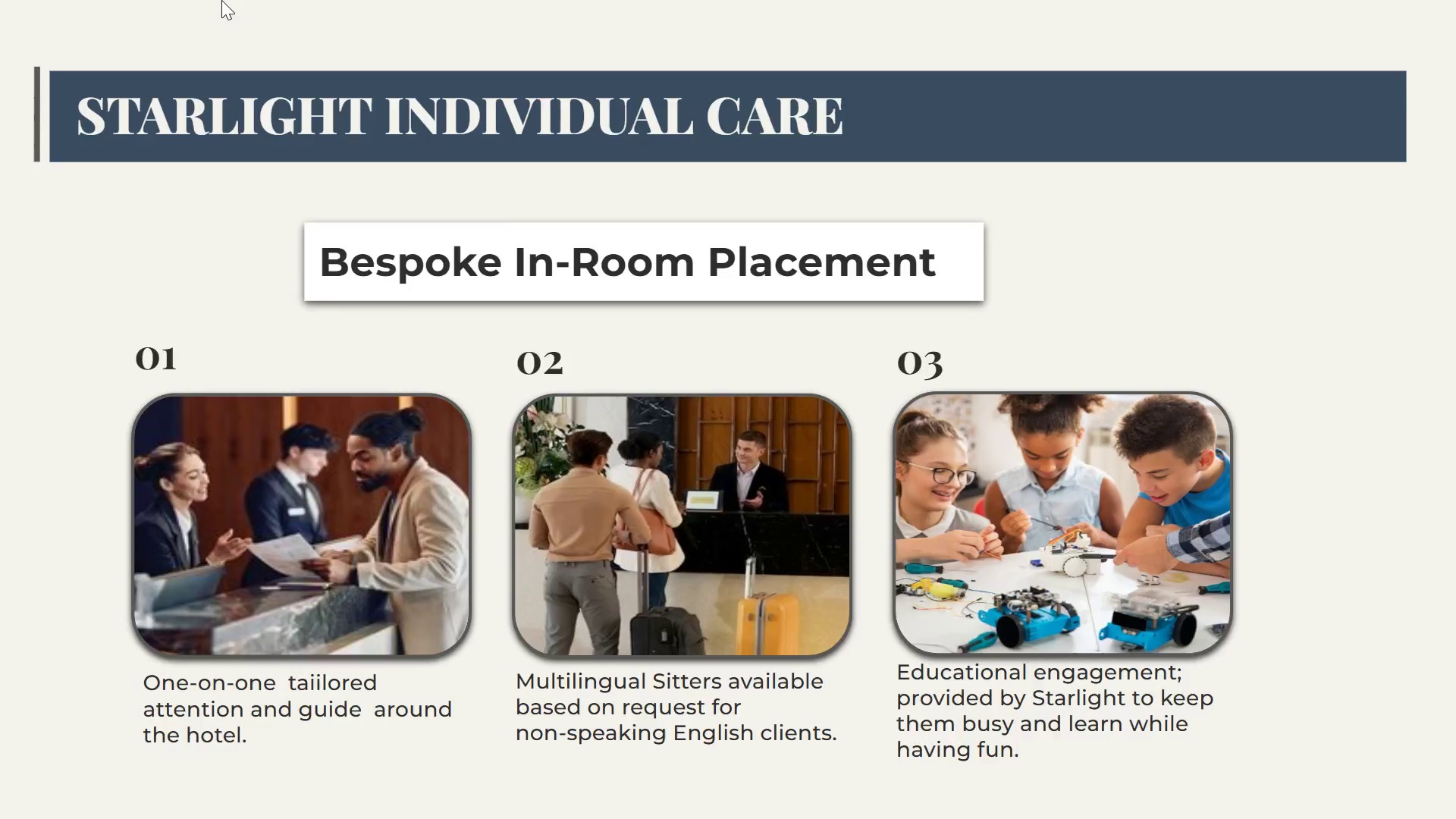 
key(ArrowLeft)
 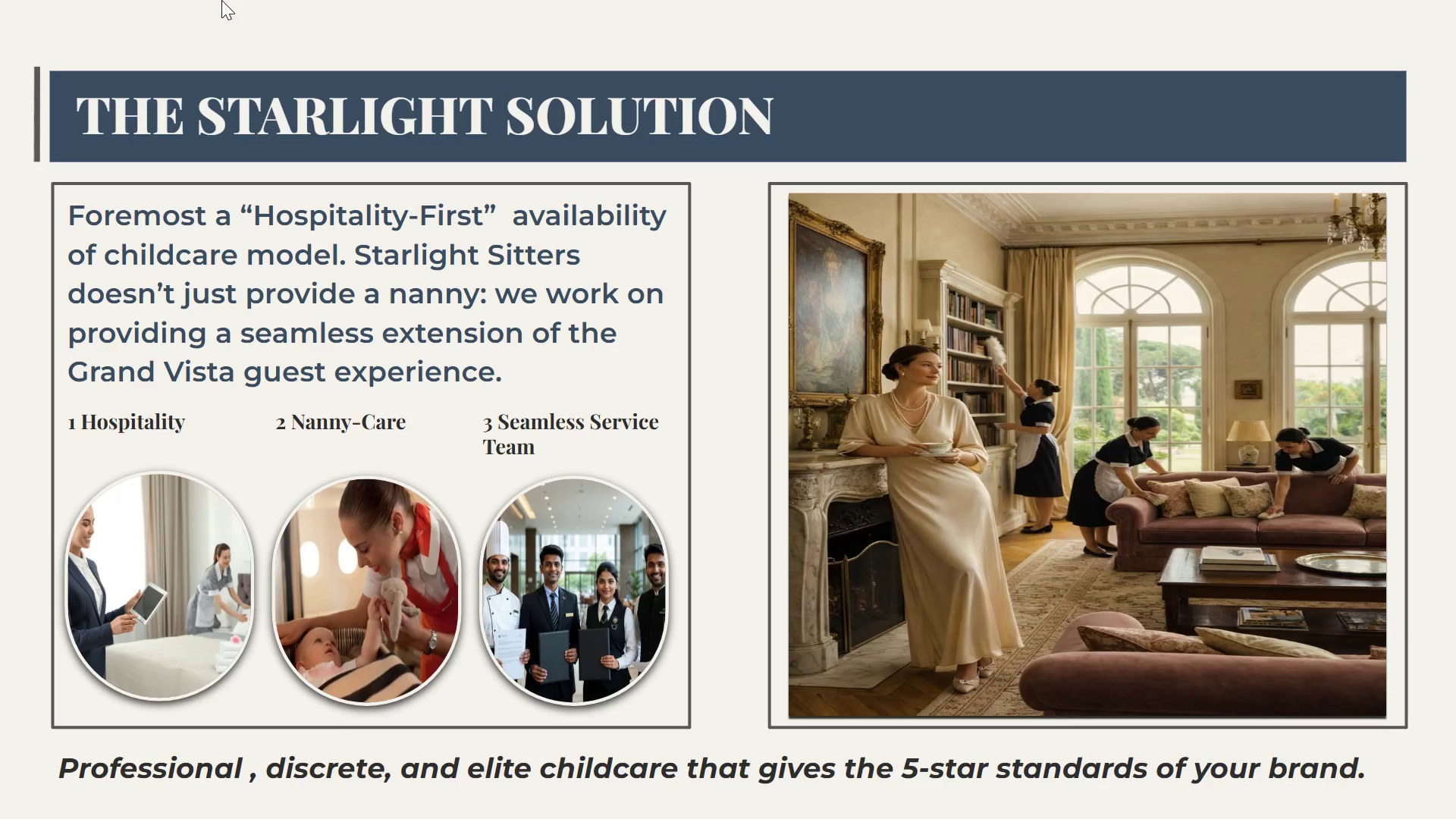 
hold_key(key=ArrowLeft, duration=0.33)
 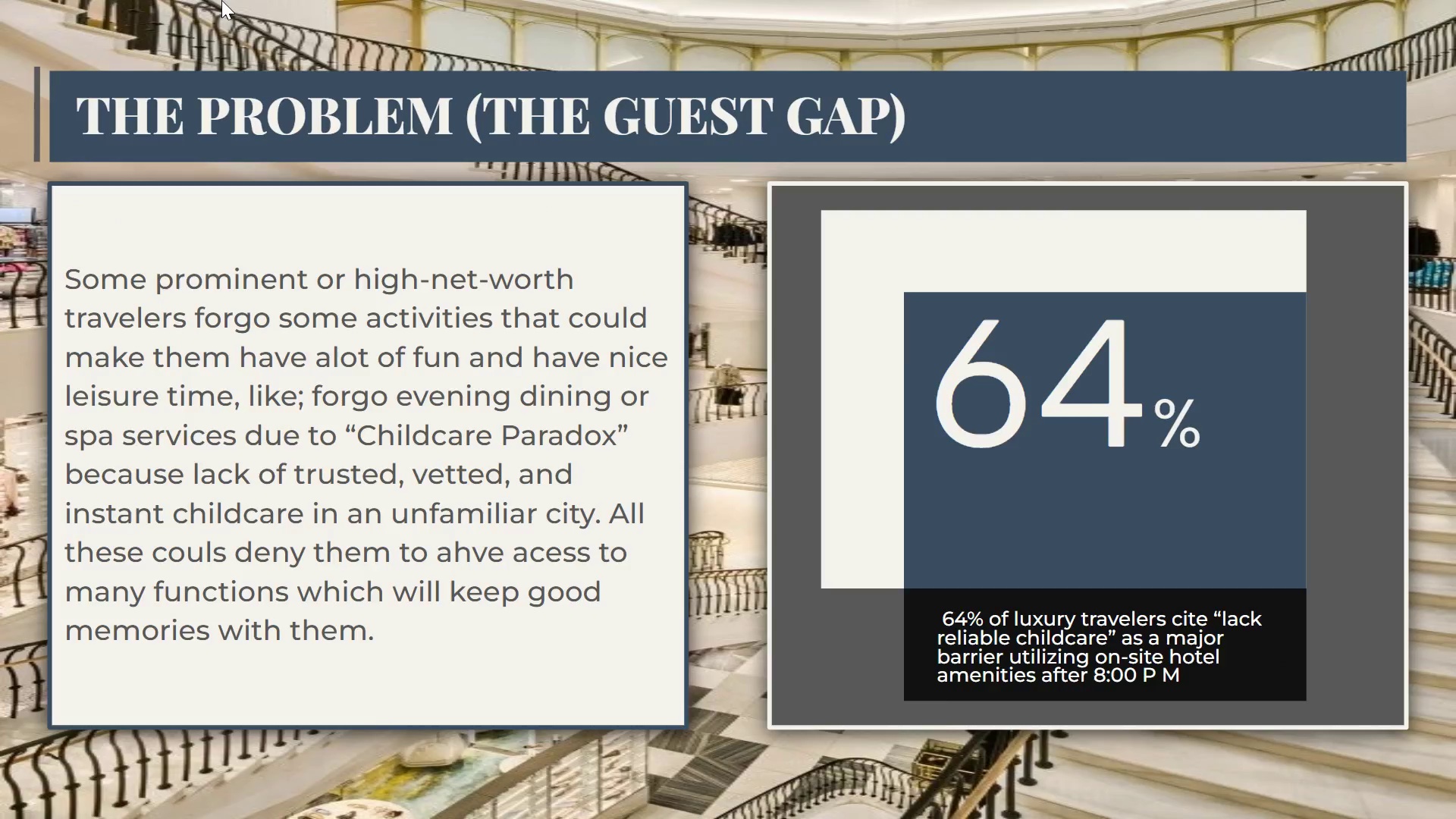 
key(ArrowLeft)
 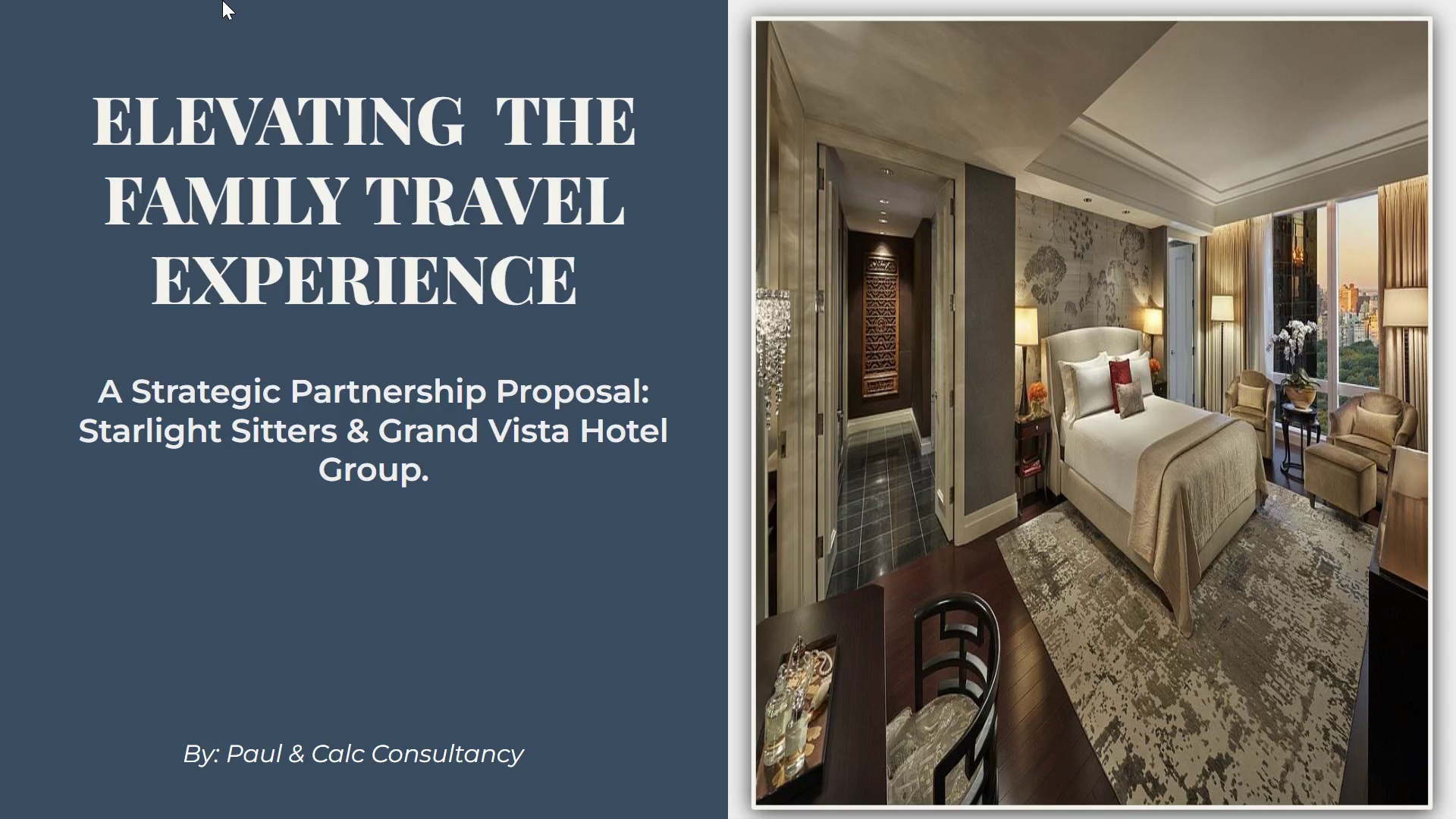 
key(ArrowRight)
 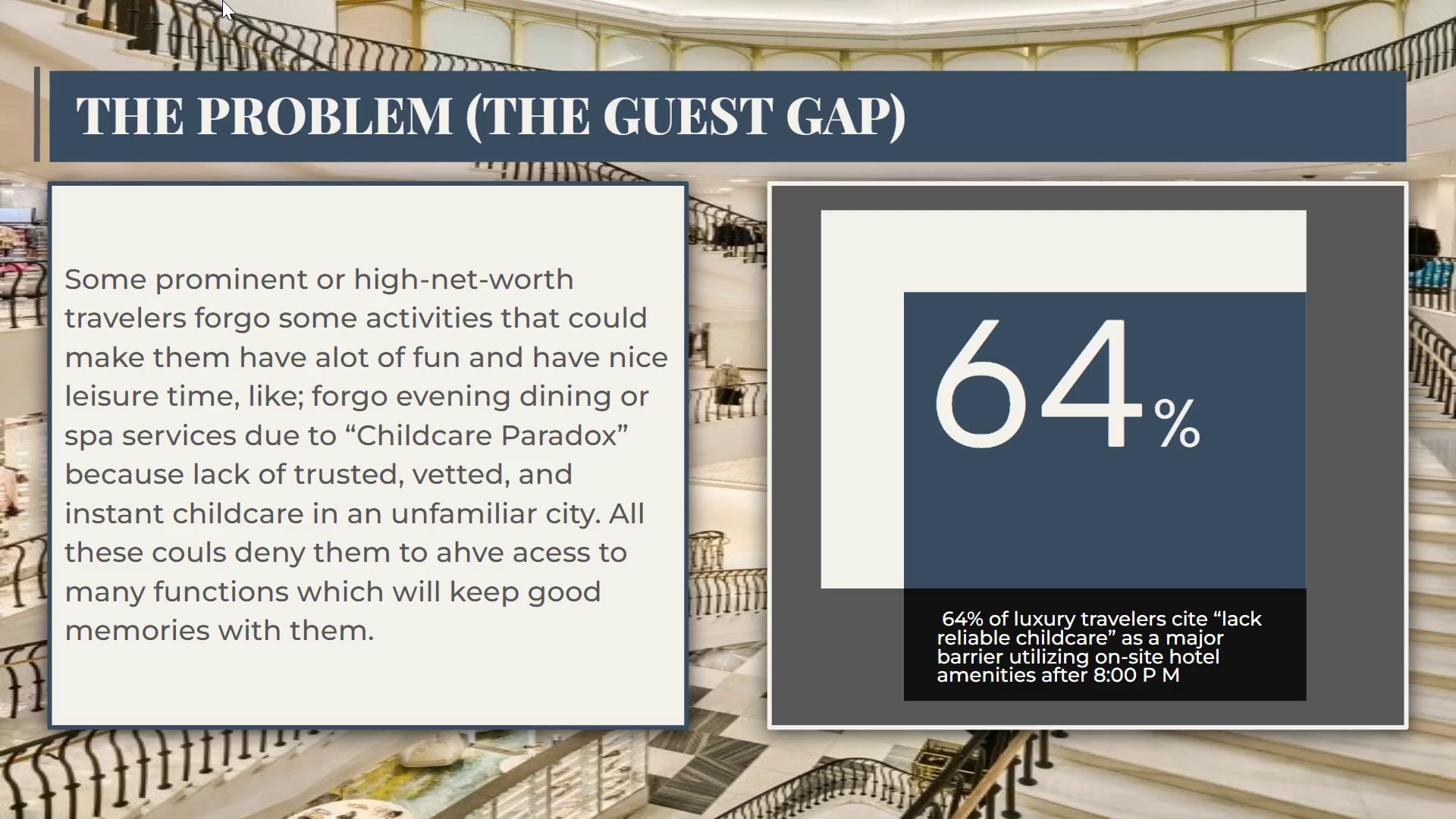 
key(ArrowRight)
 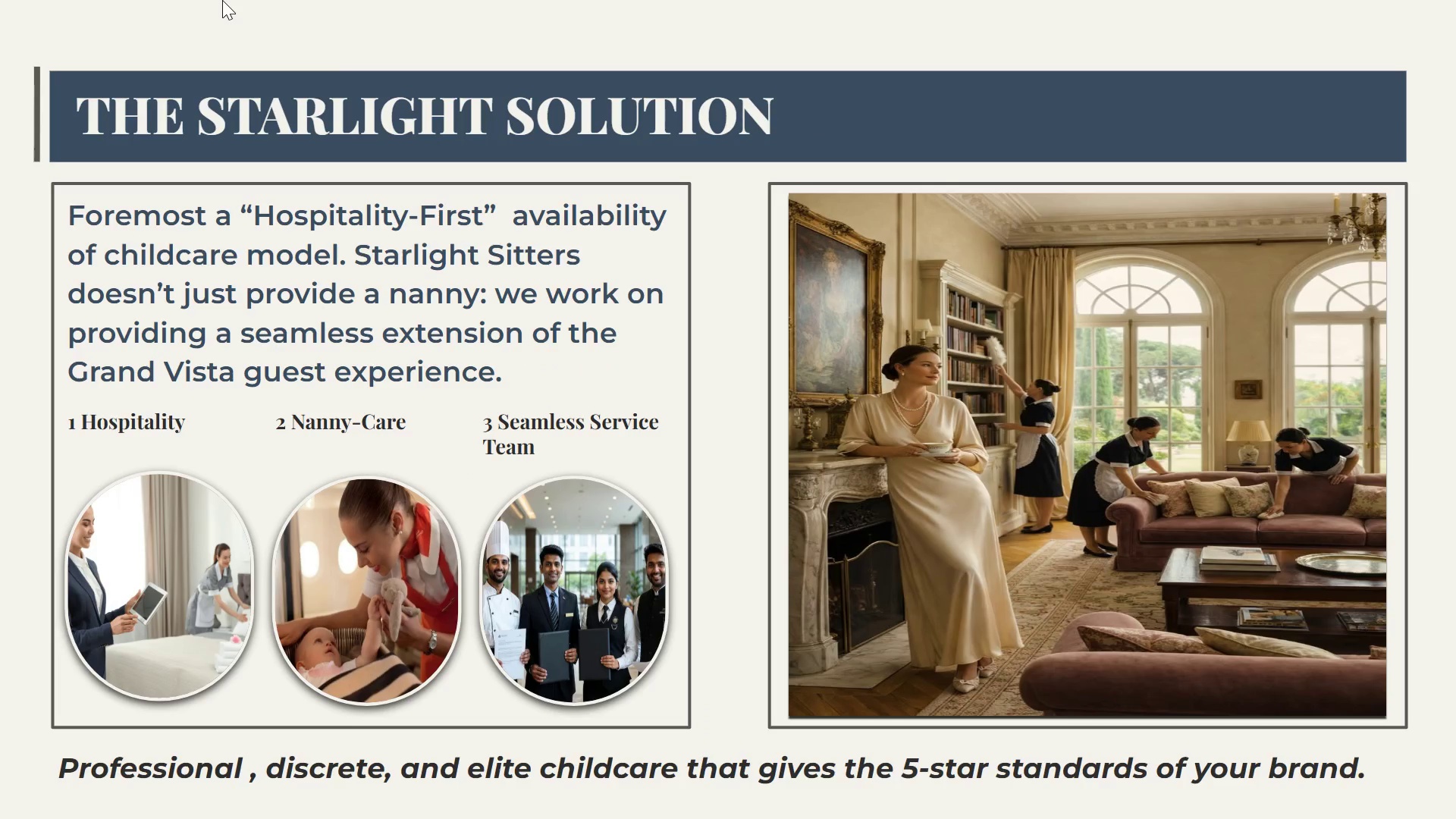 
key(ArrowRight)
 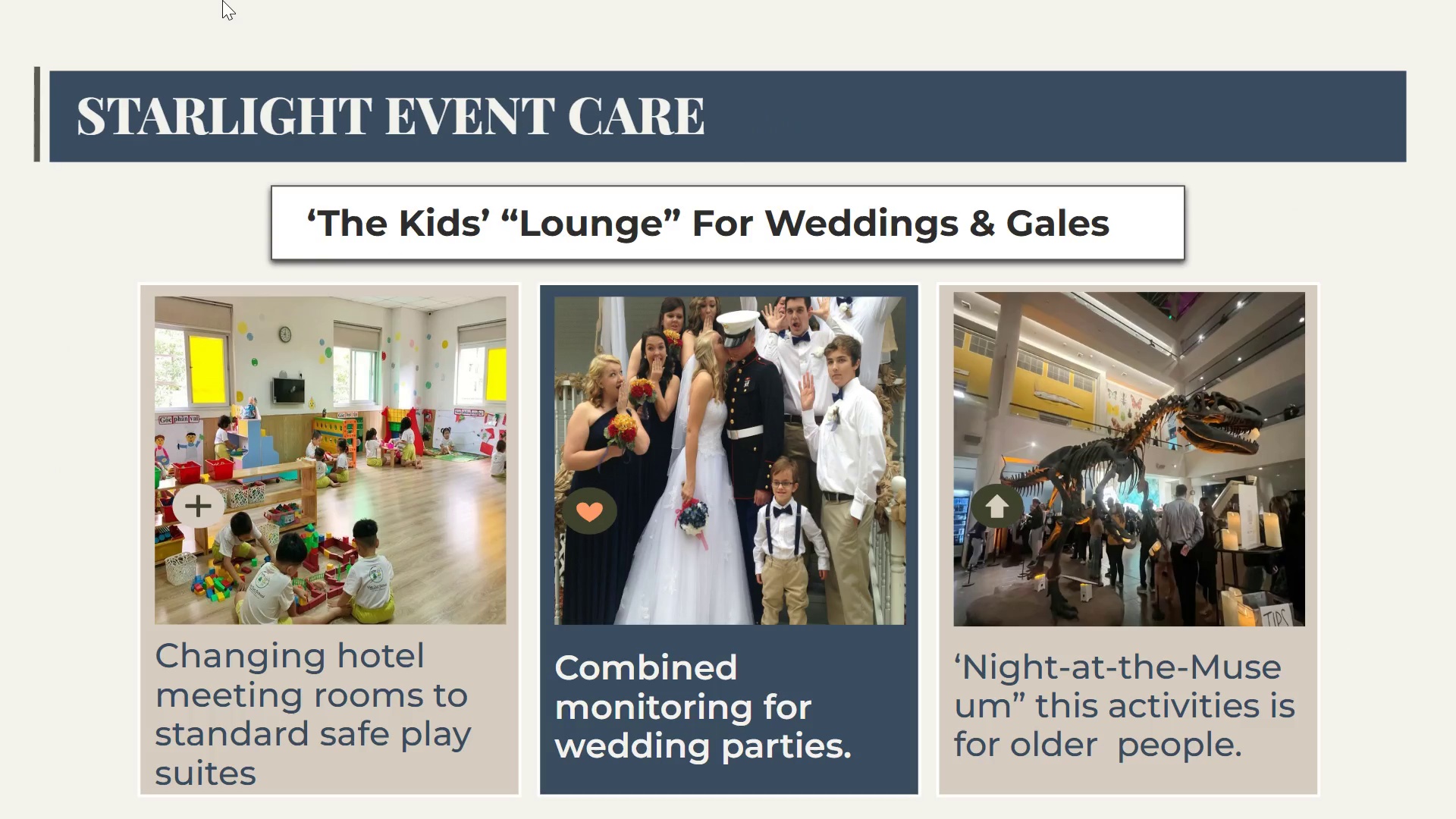 
key(ArrowRight)
 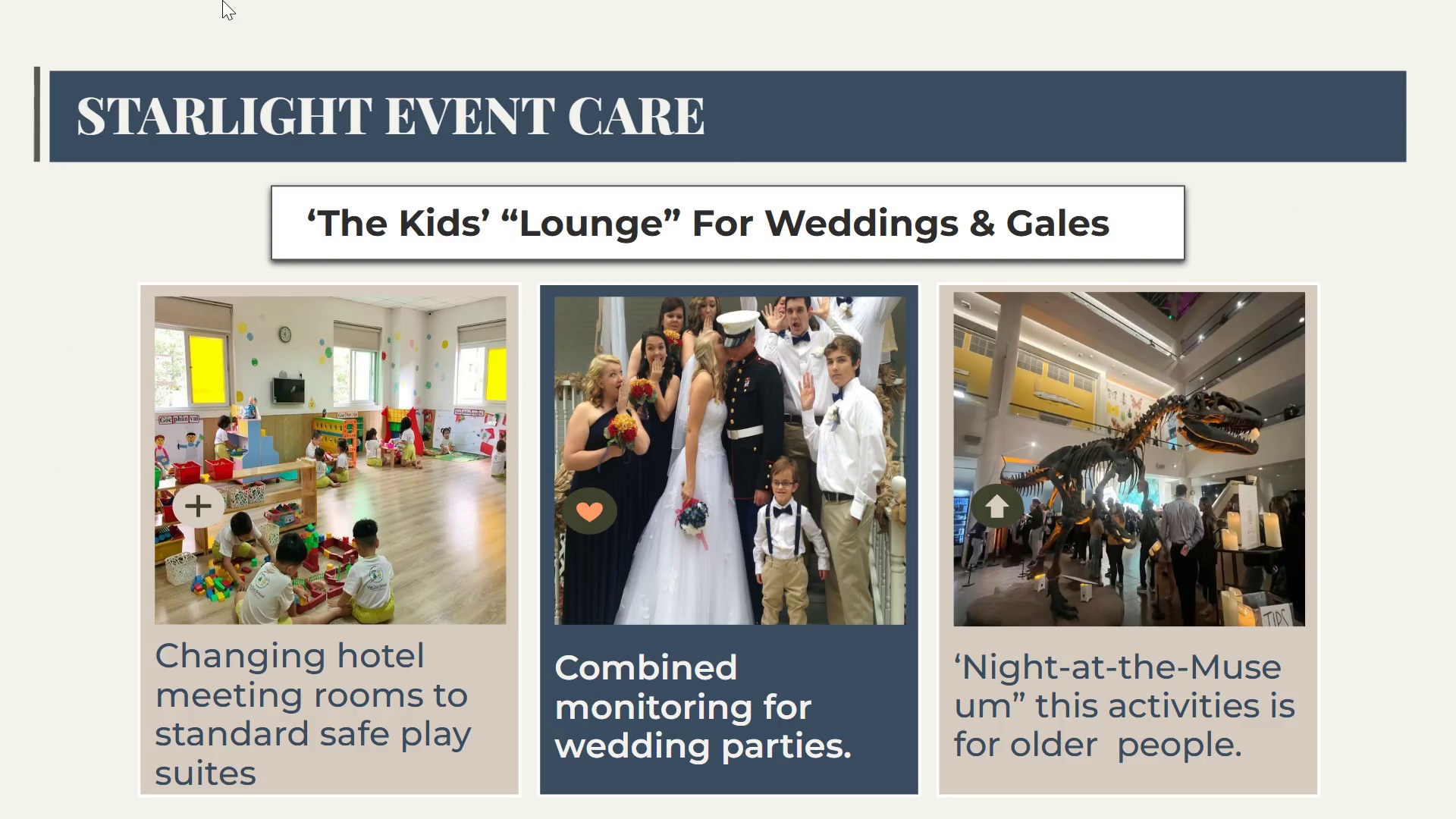 
key(ArrowRight)
 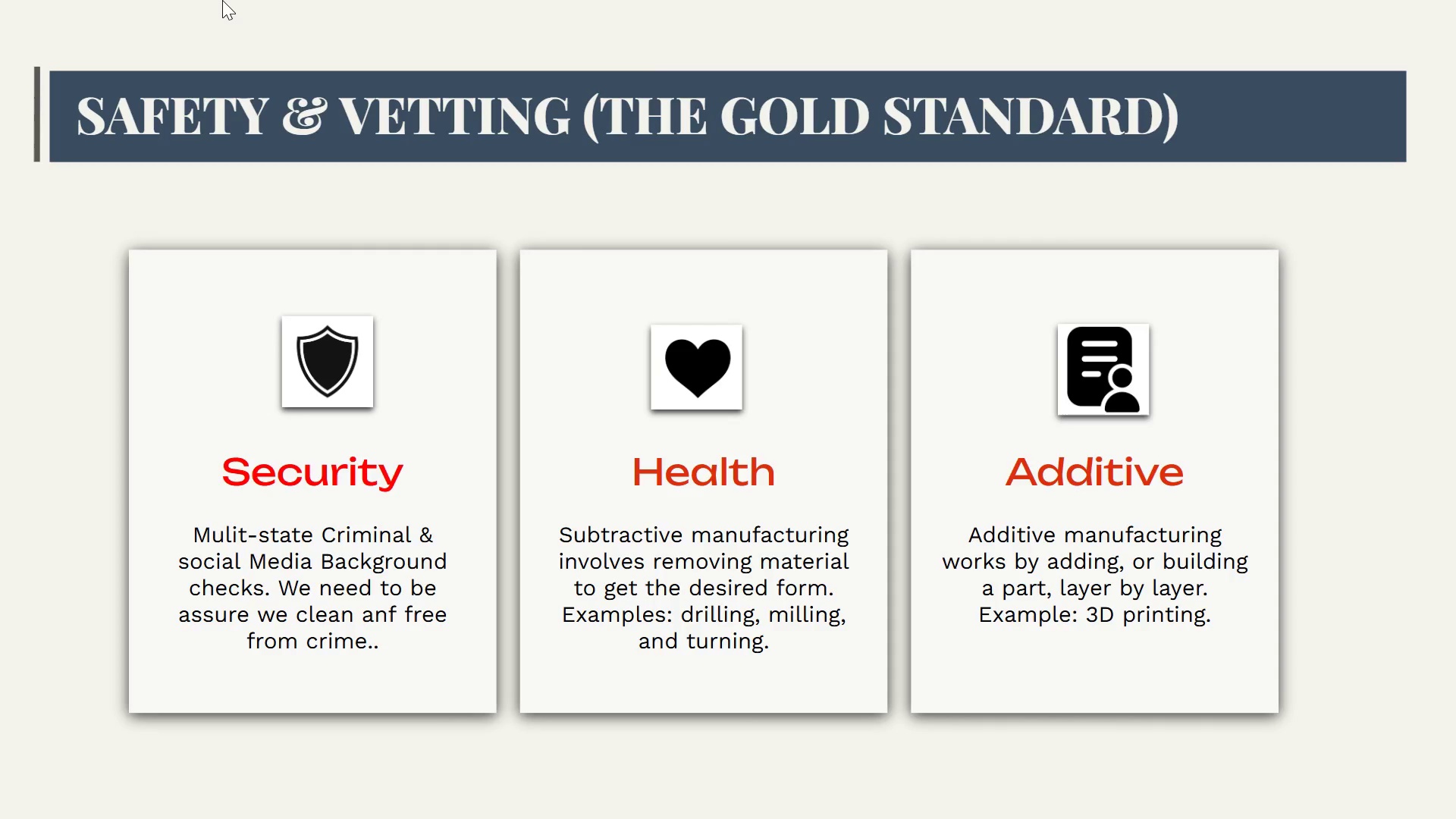 
key(ArrowRight)
 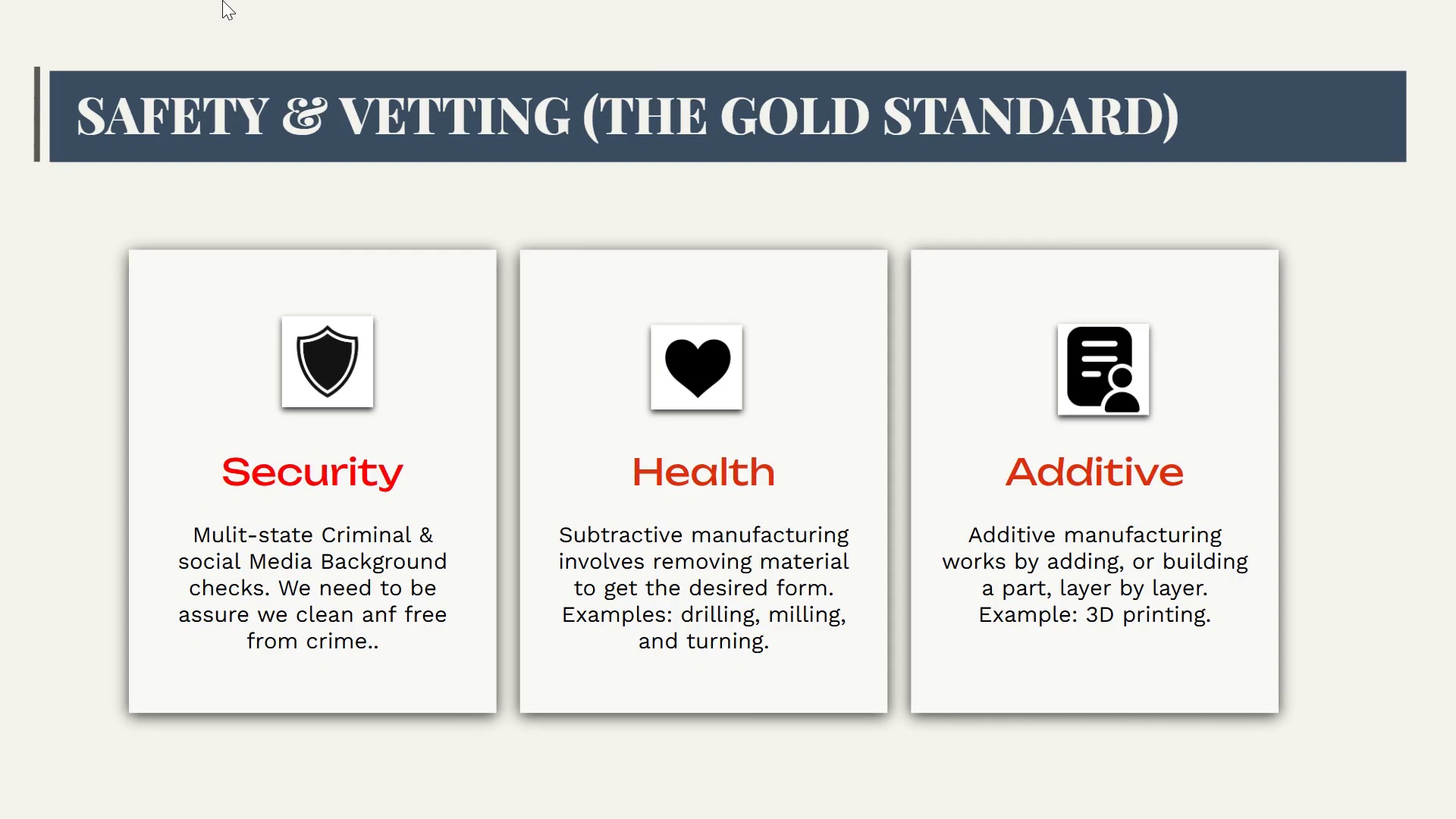 
key(ArrowLeft)
 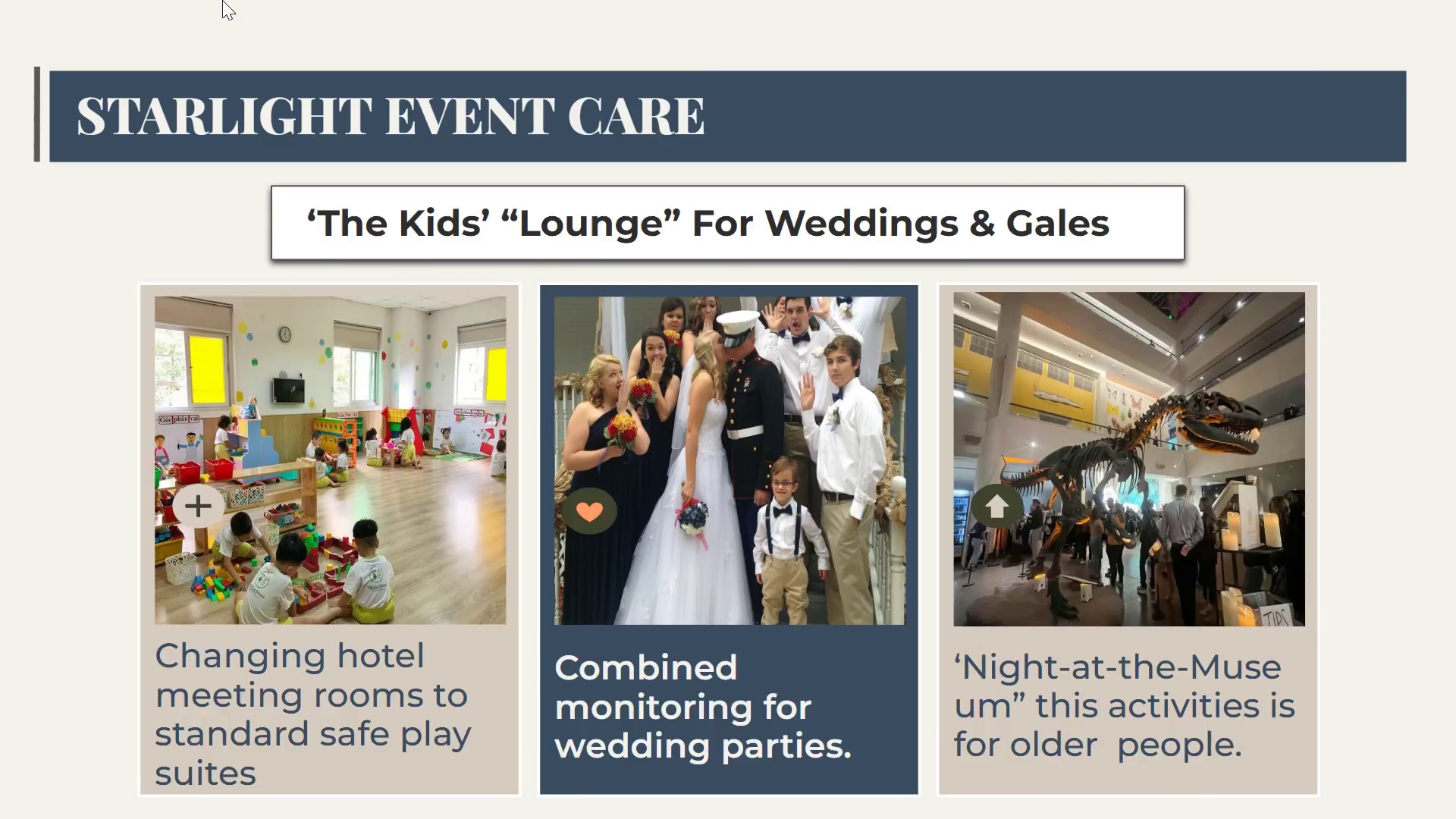 
hold_key(key=ArrowLeft, duration=0.31)
 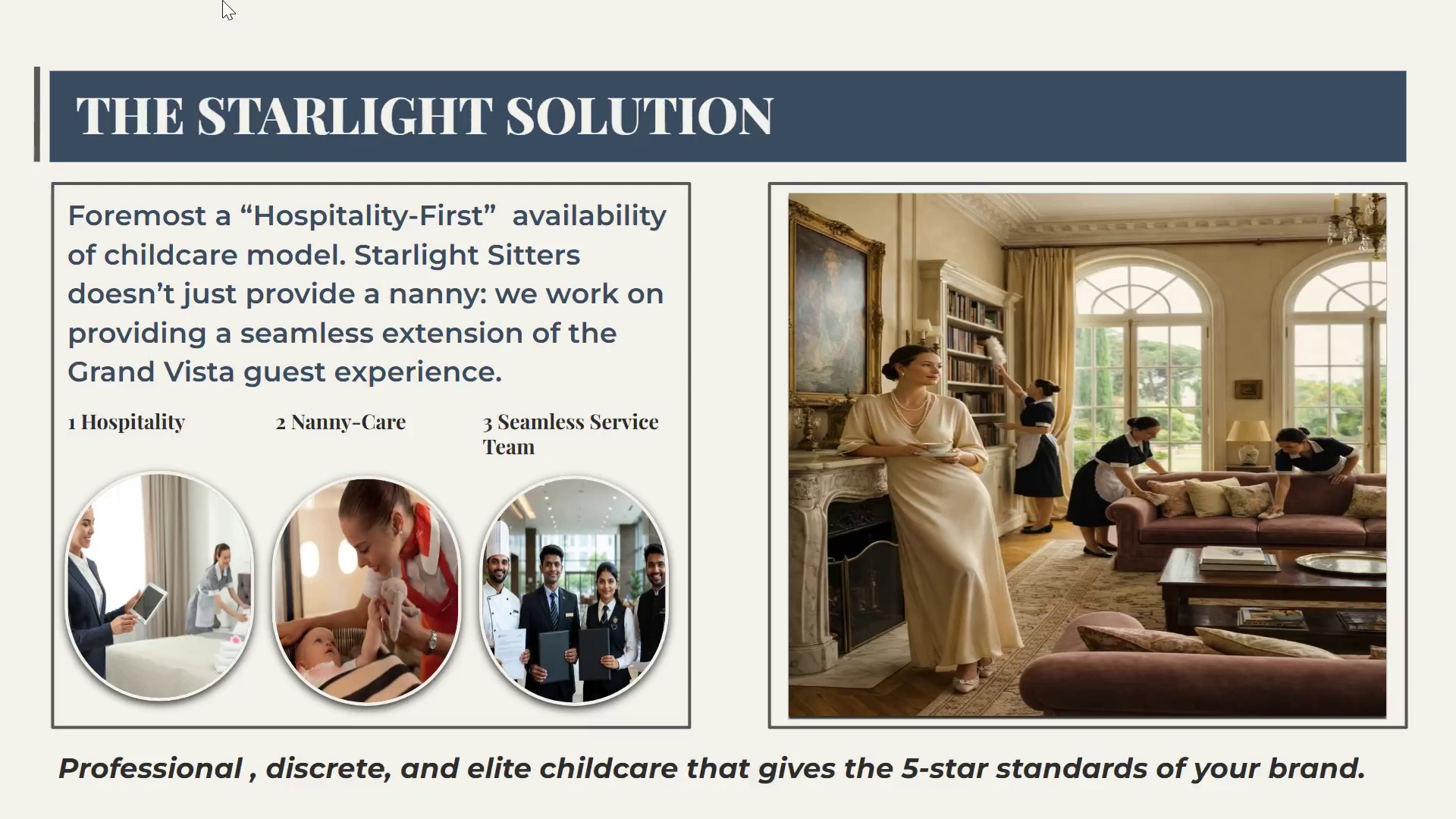 
hold_key(key=ArrowLeft, duration=0.41)
 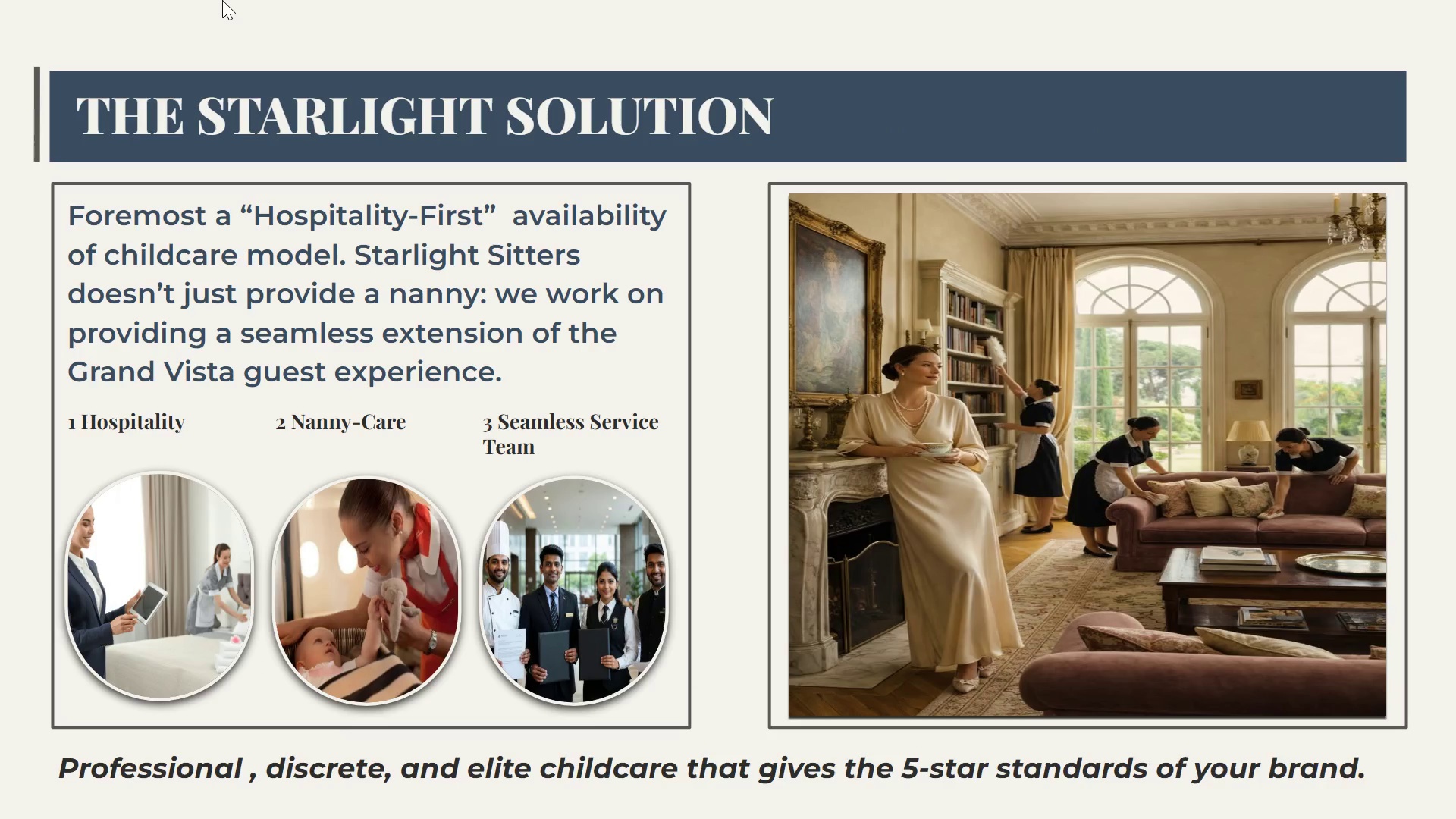 
hold_key(key=ArrowLeft, duration=0.31)
 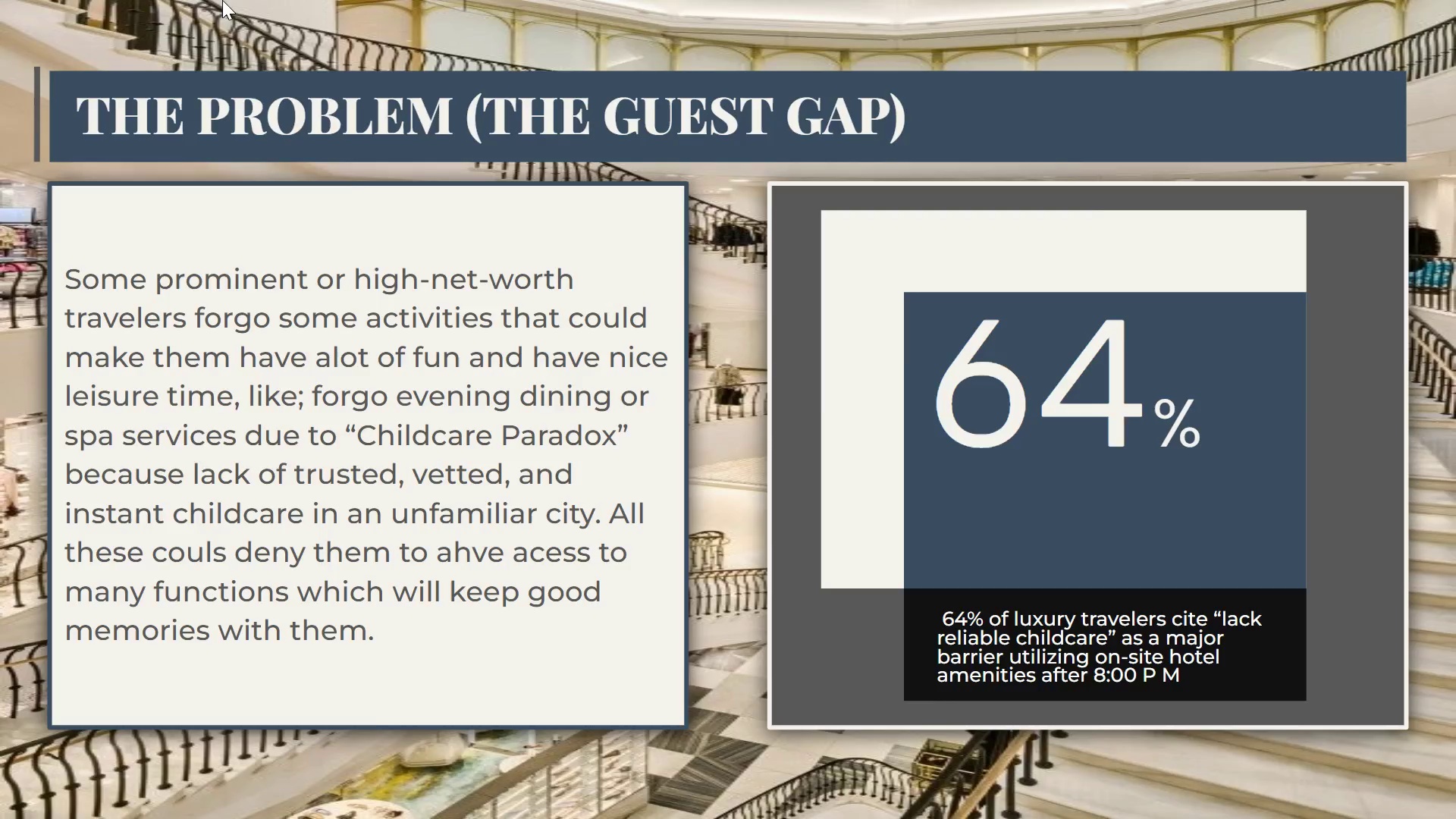 
hold_key(key=ArrowLeft, duration=0.34)
 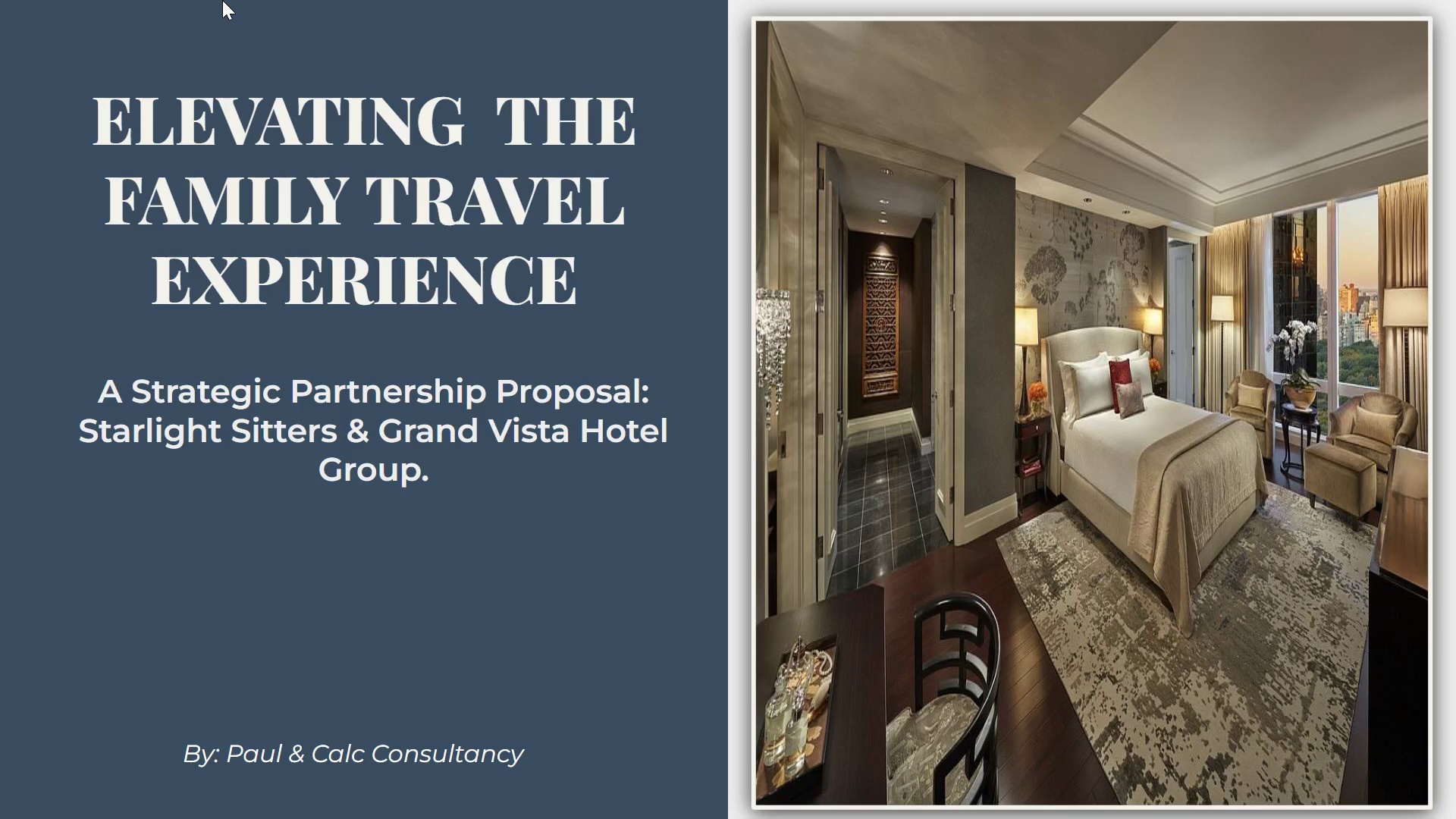 
key(ArrowLeft)
 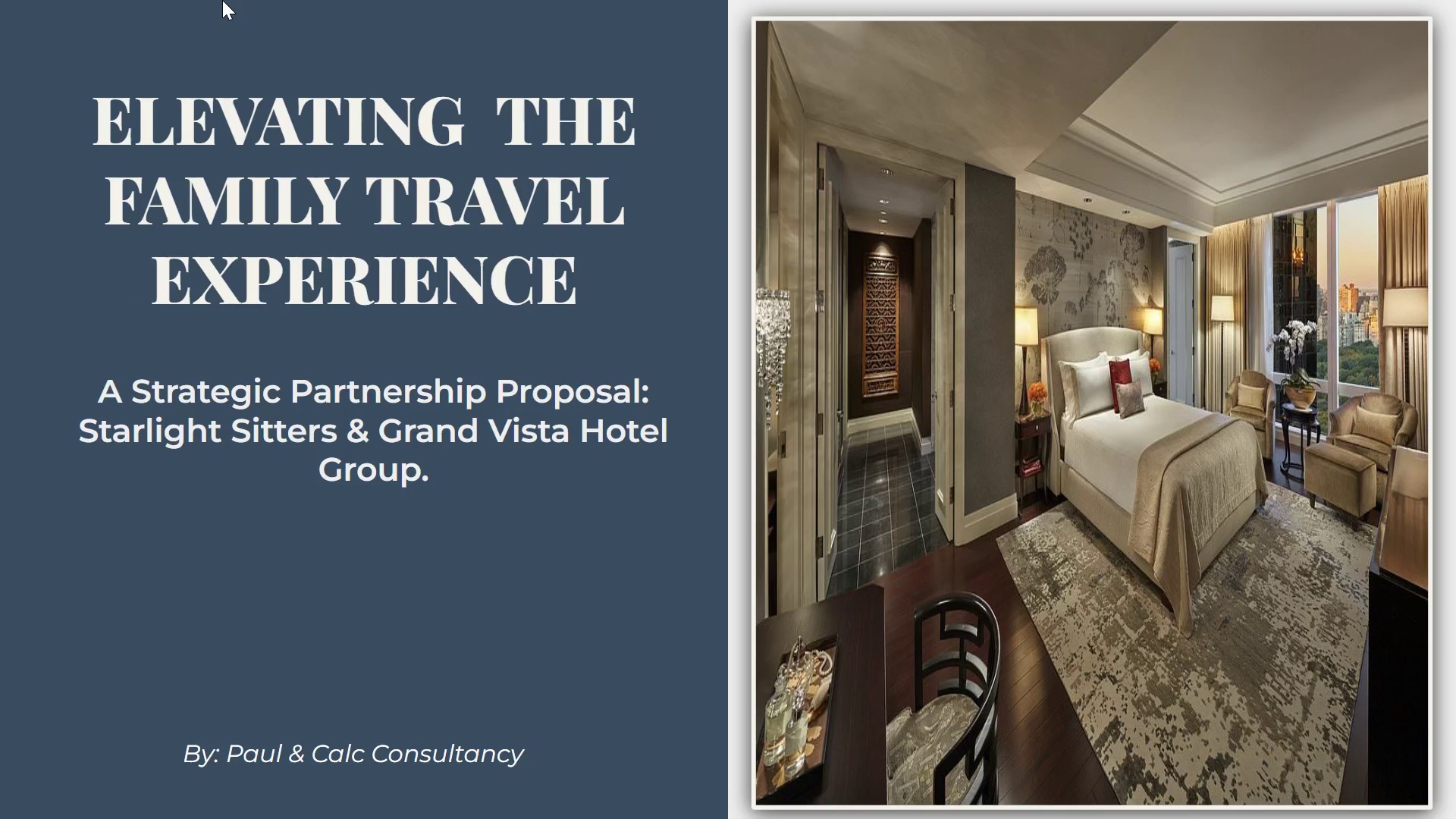 
key(ArrowRight)
 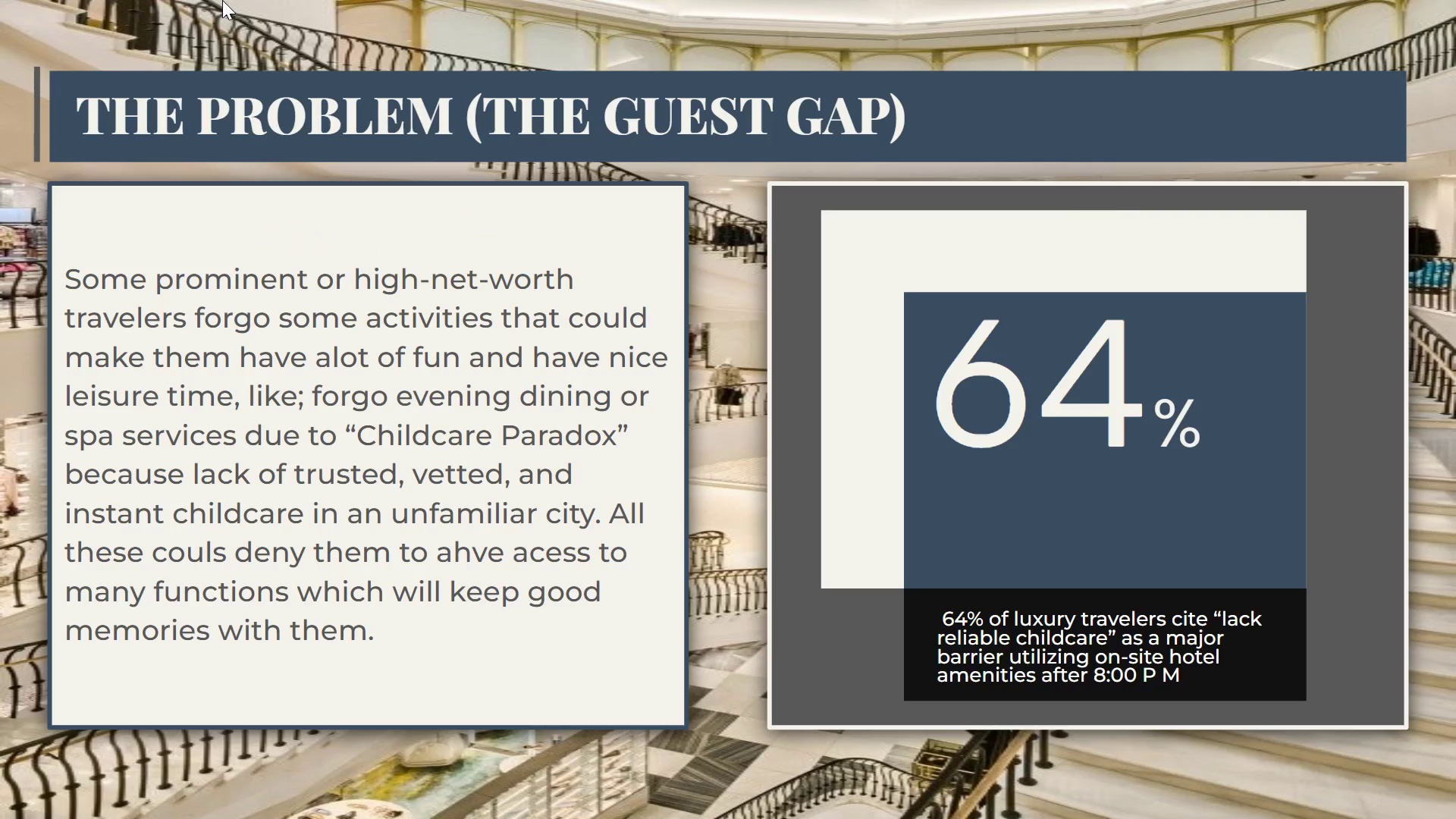 
hold_key(key=ArrowRight, duration=0.33)
 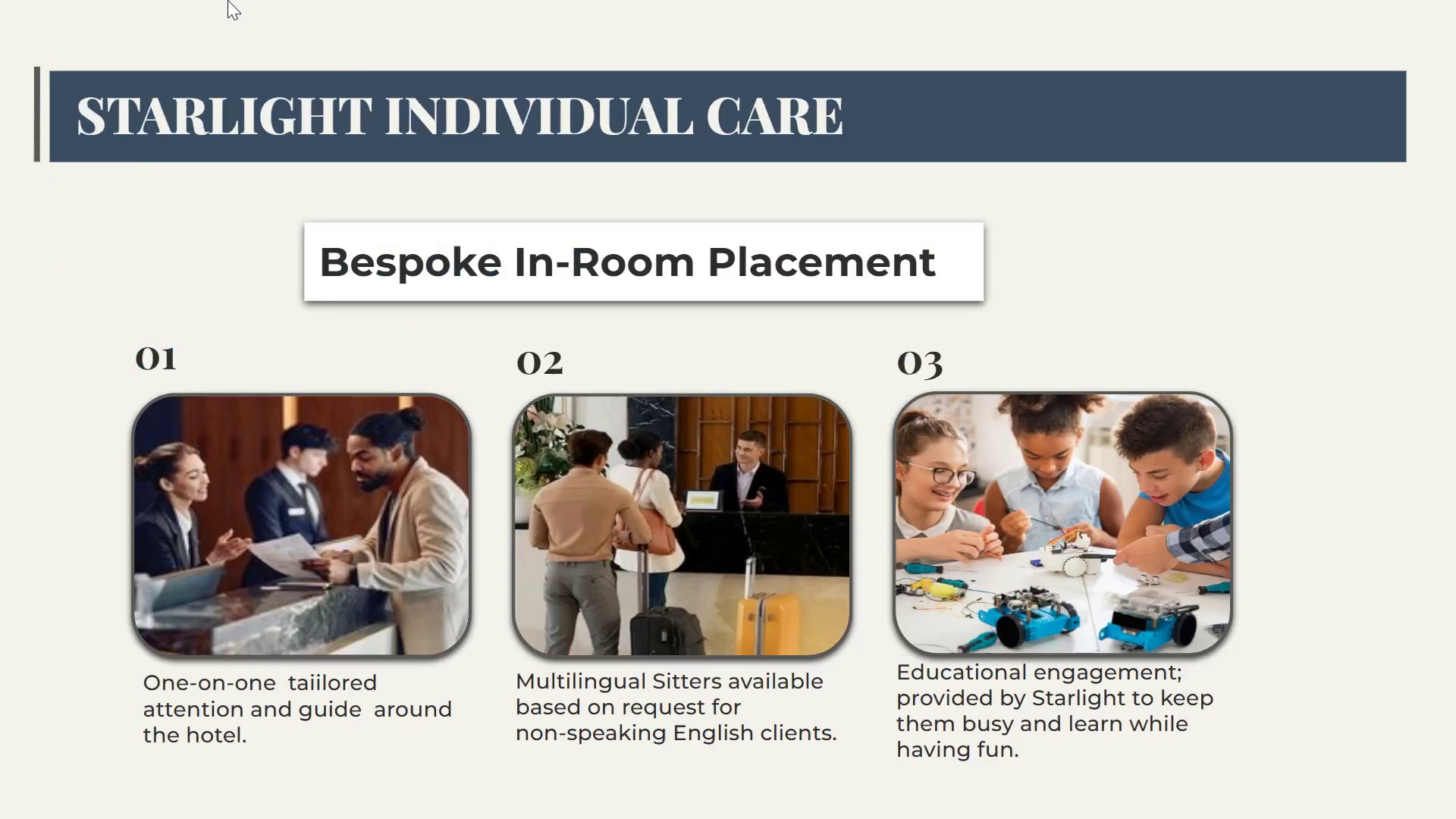 
key(ArrowRight)
 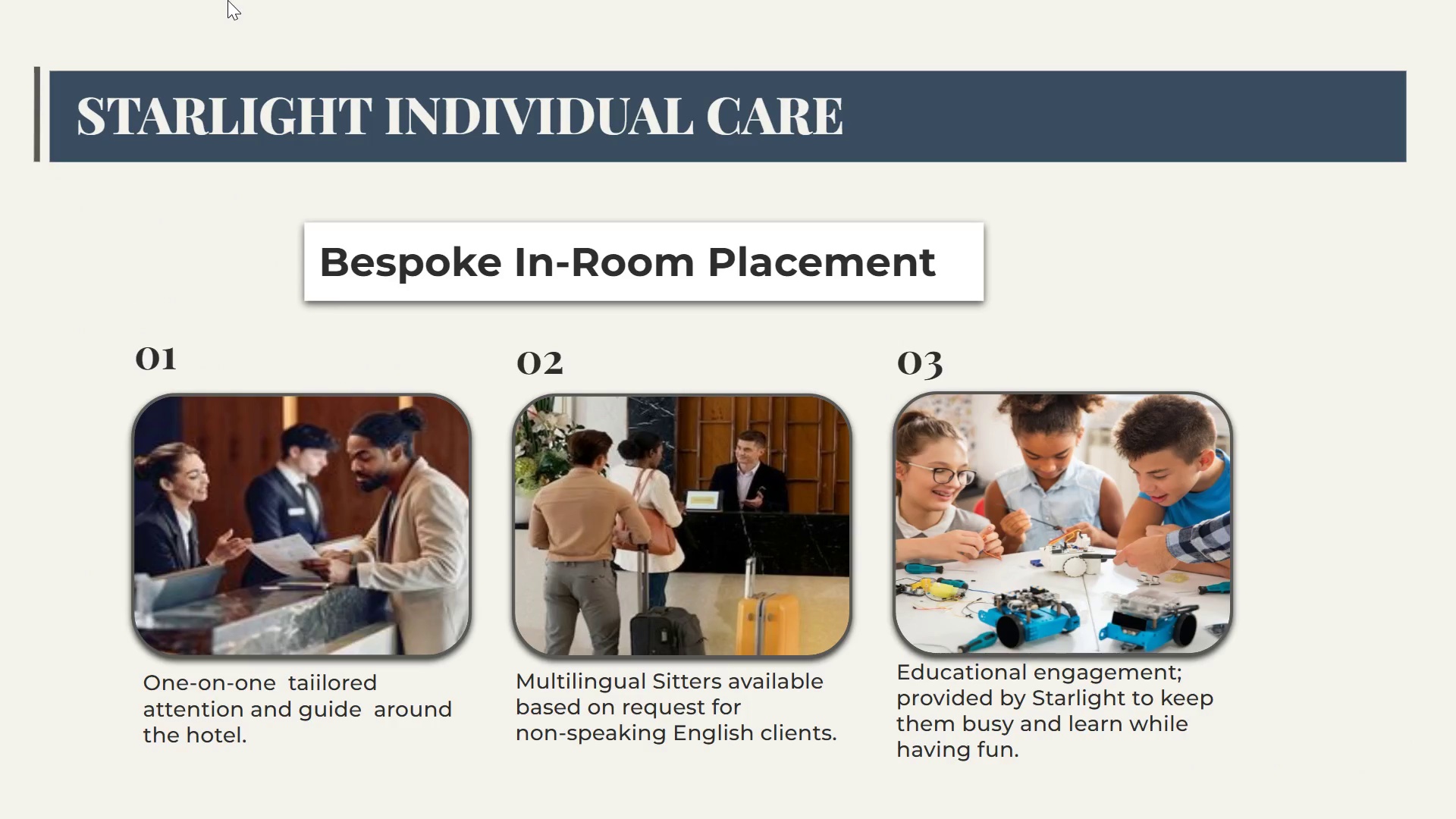 
wait(15.83)
 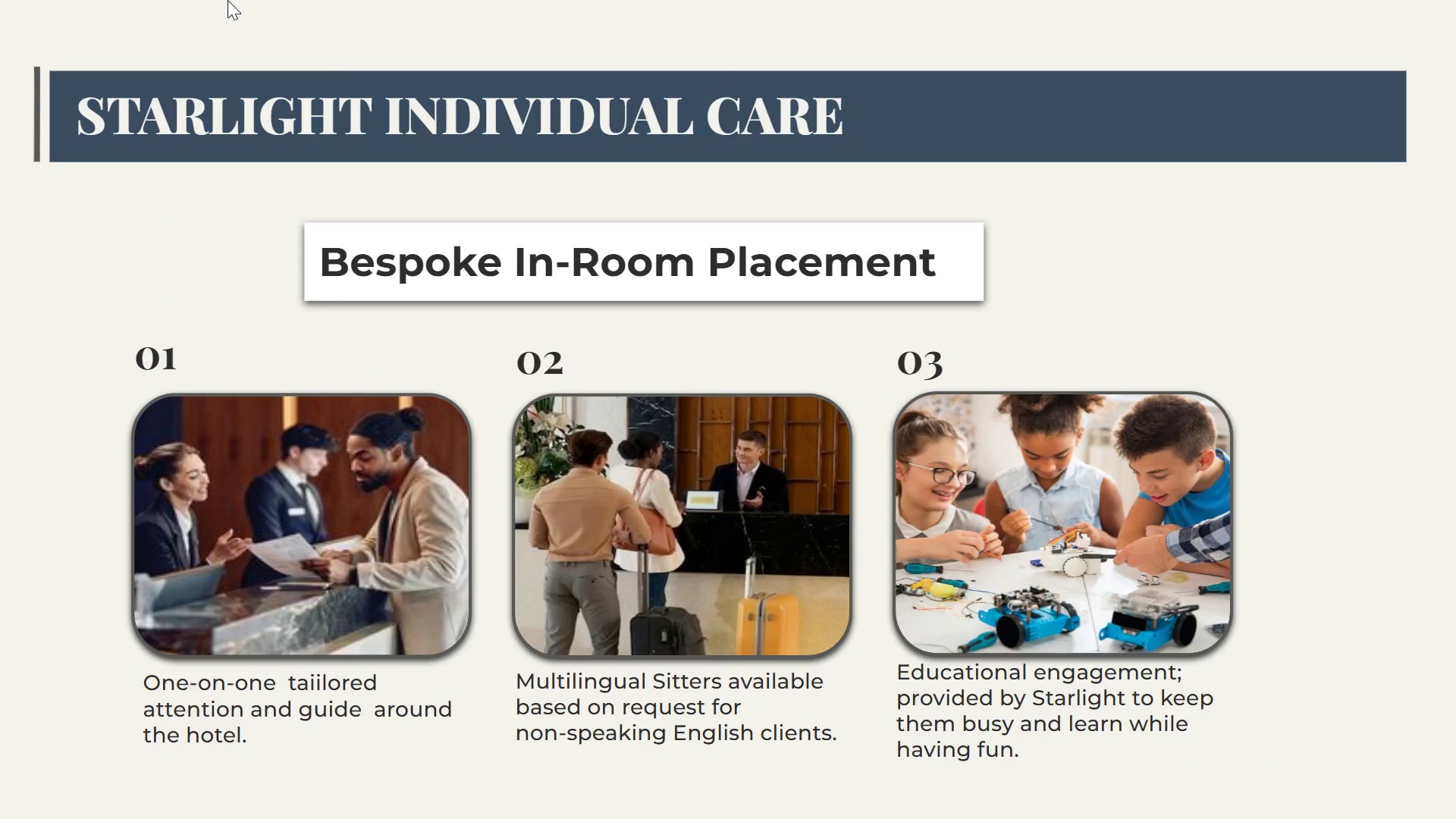 
key(ArrowLeft)
 